 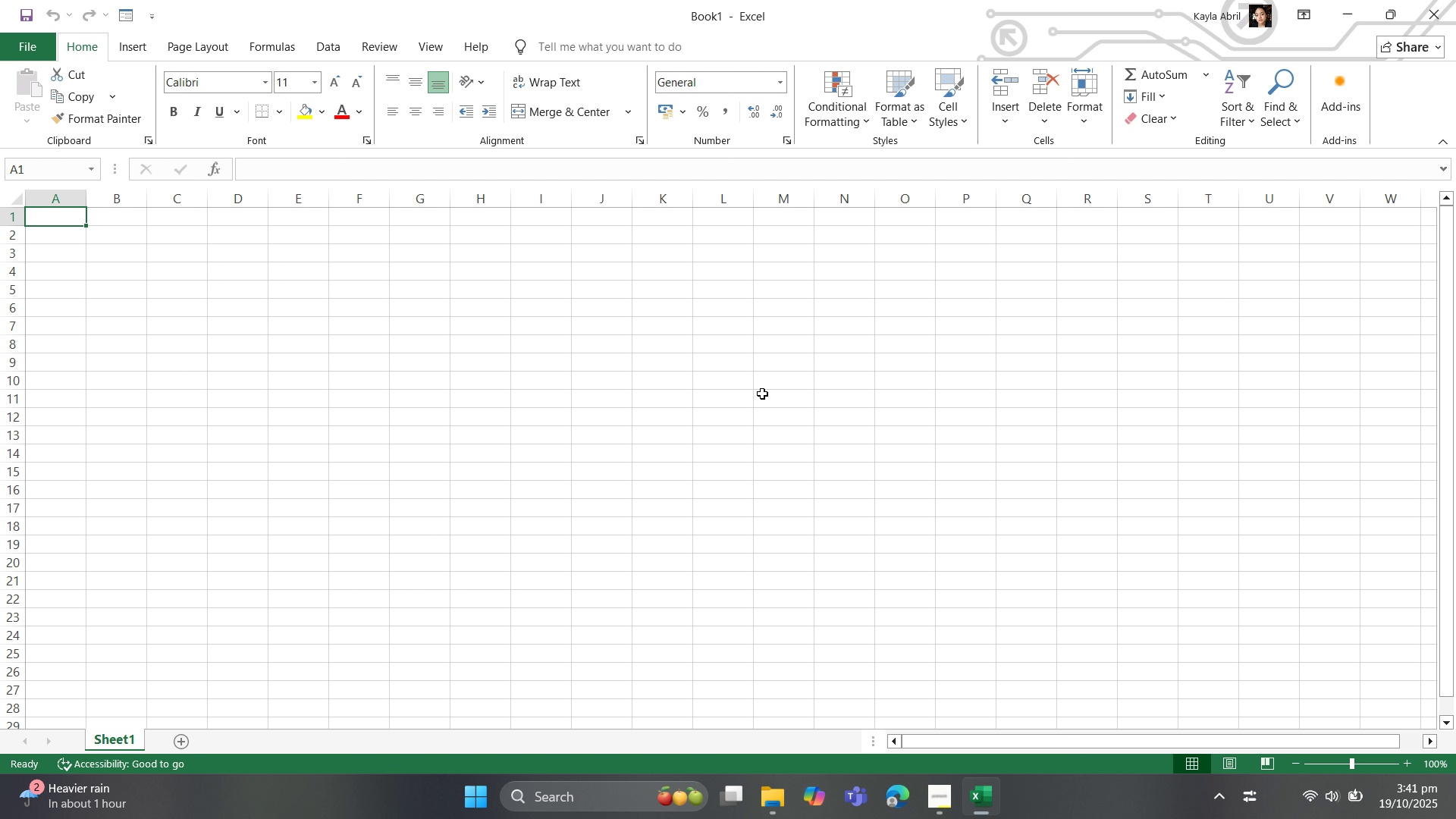 
left_click([1109, 146])
 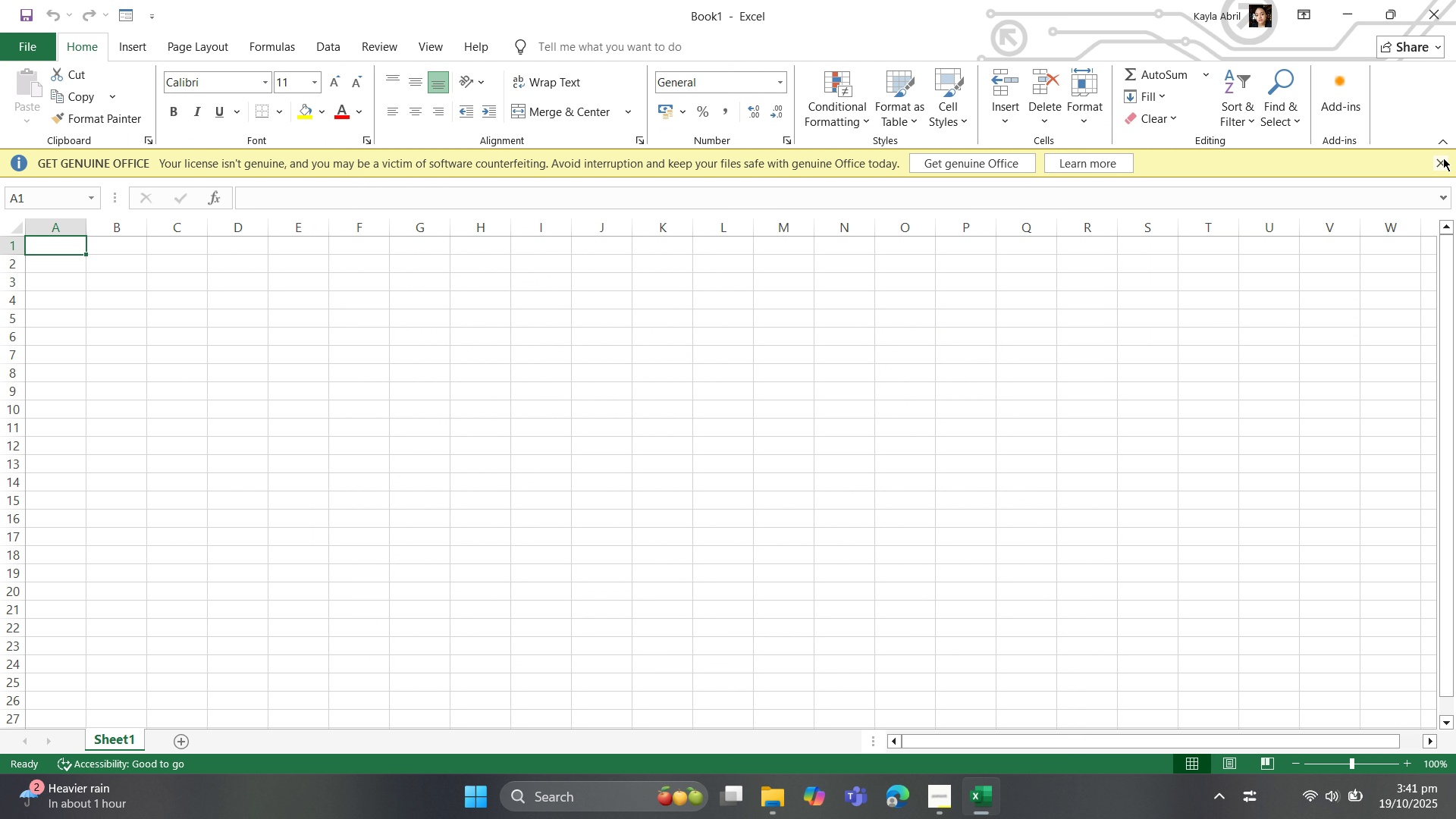 
left_click([1443, 158])
 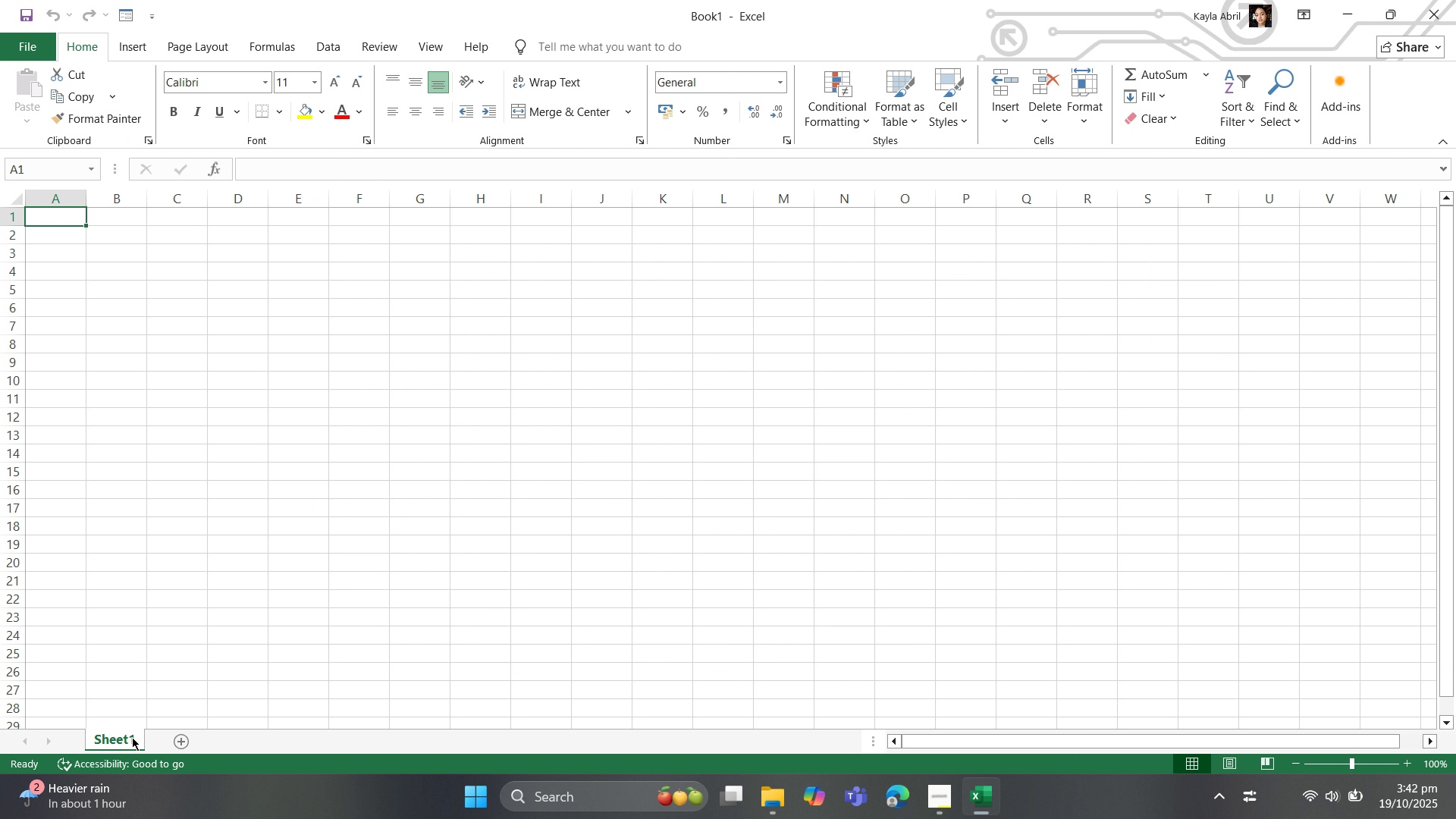 
right_click([132, 737])
 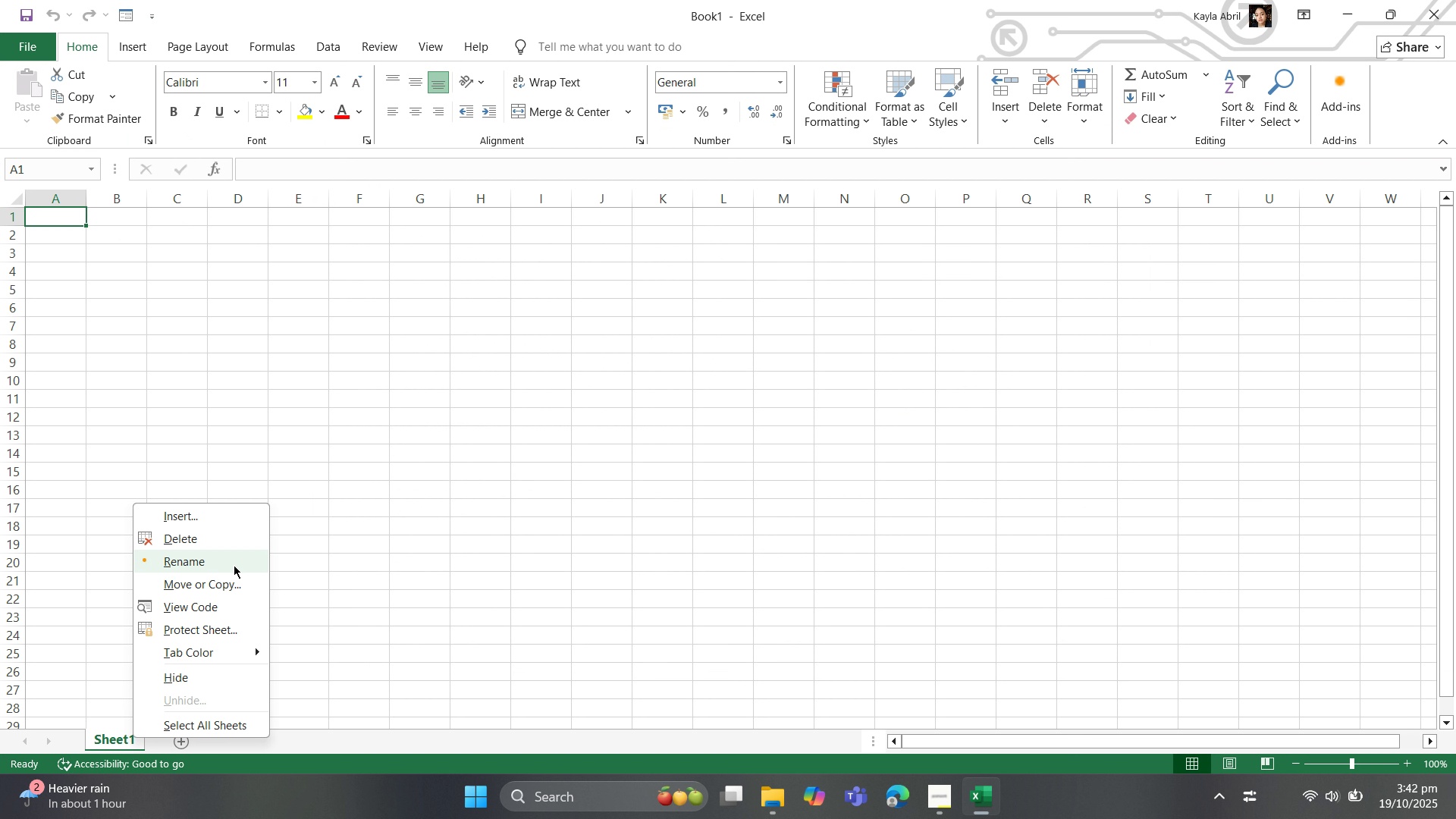 
left_click([234, 565])
 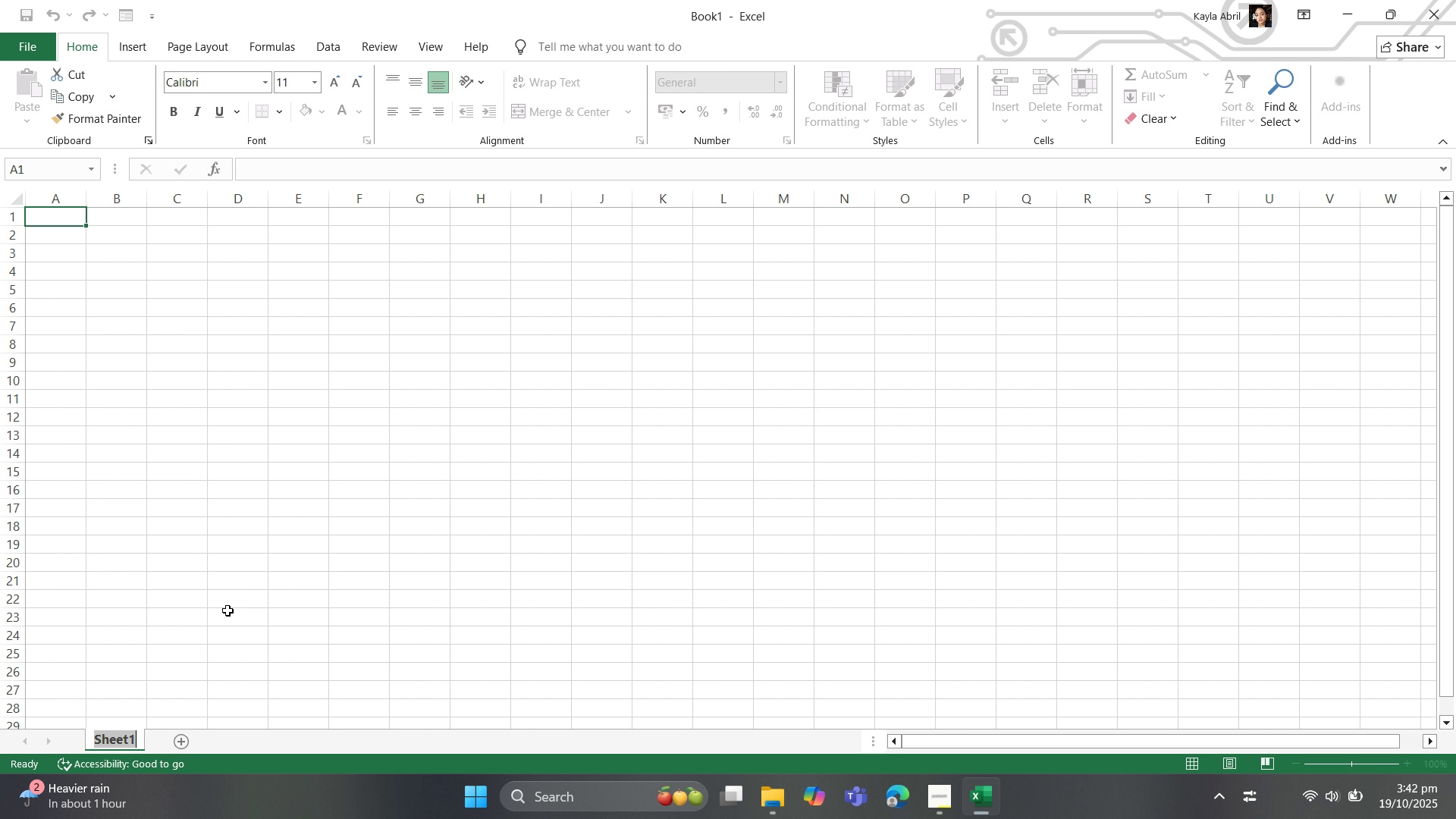 
key(Backspace)
type(DATA ENTRY)
 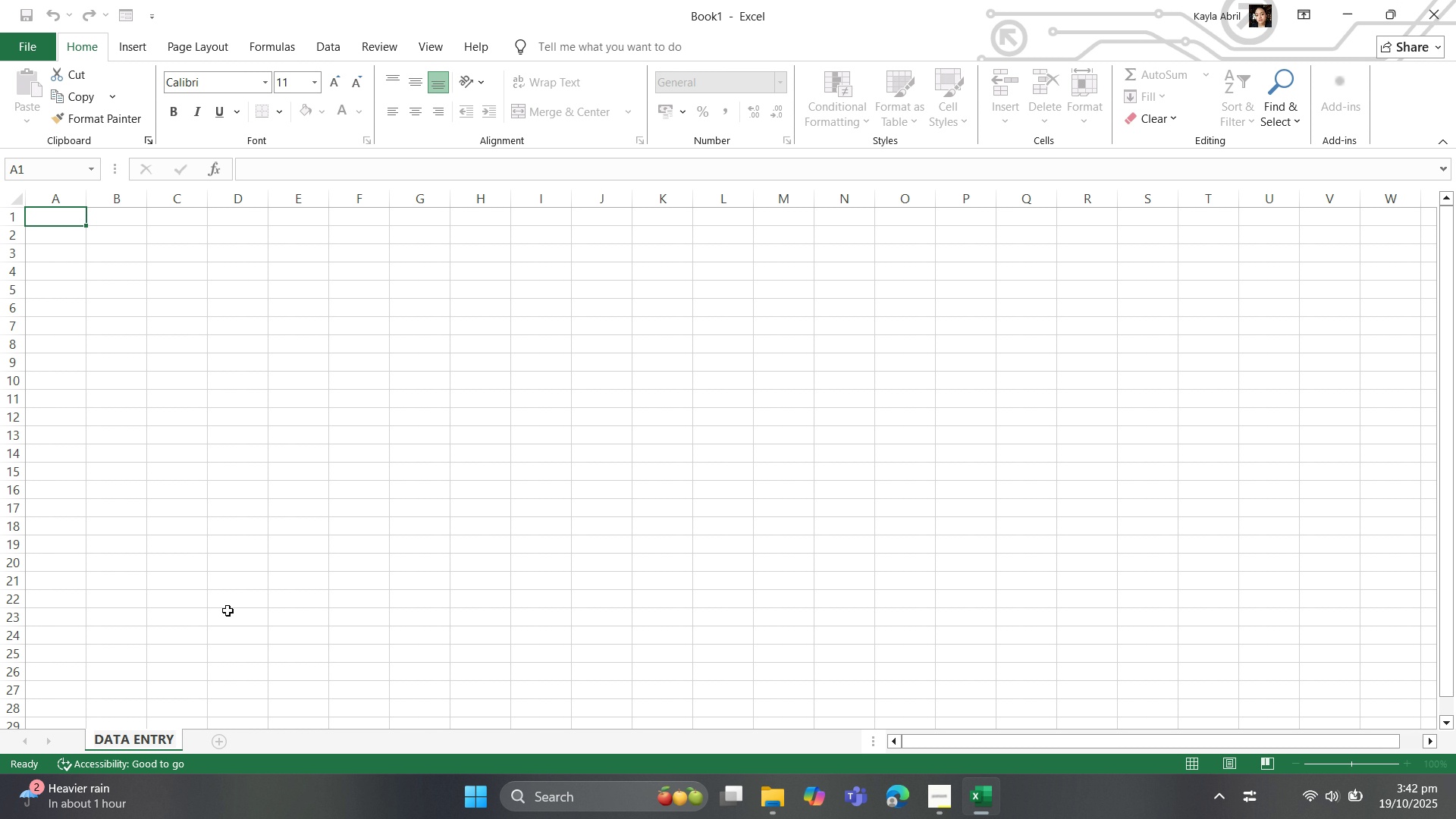 
wait(14.14)
 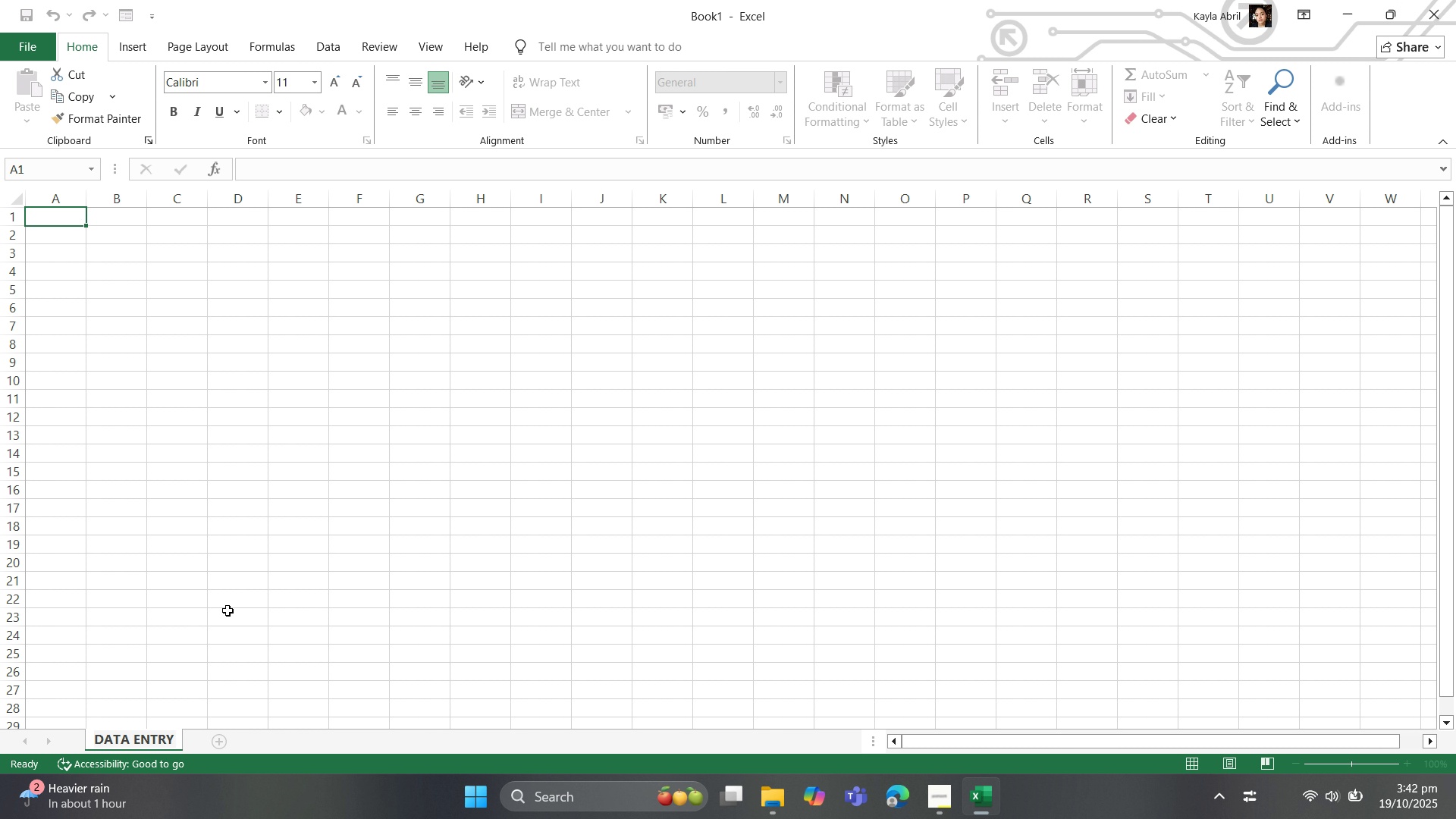 
left_click([215, 742])
 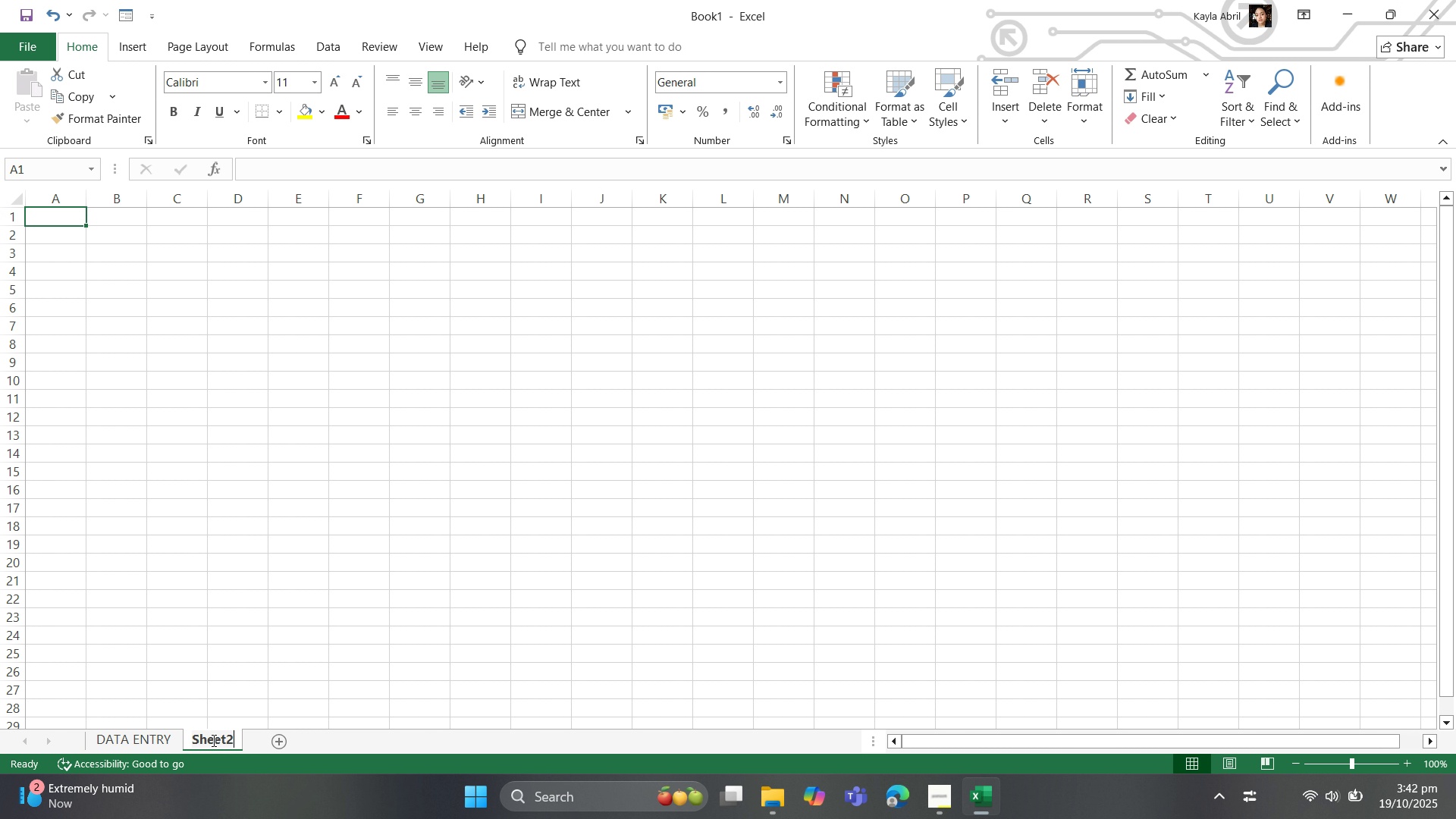 
double_click([212, 740])
 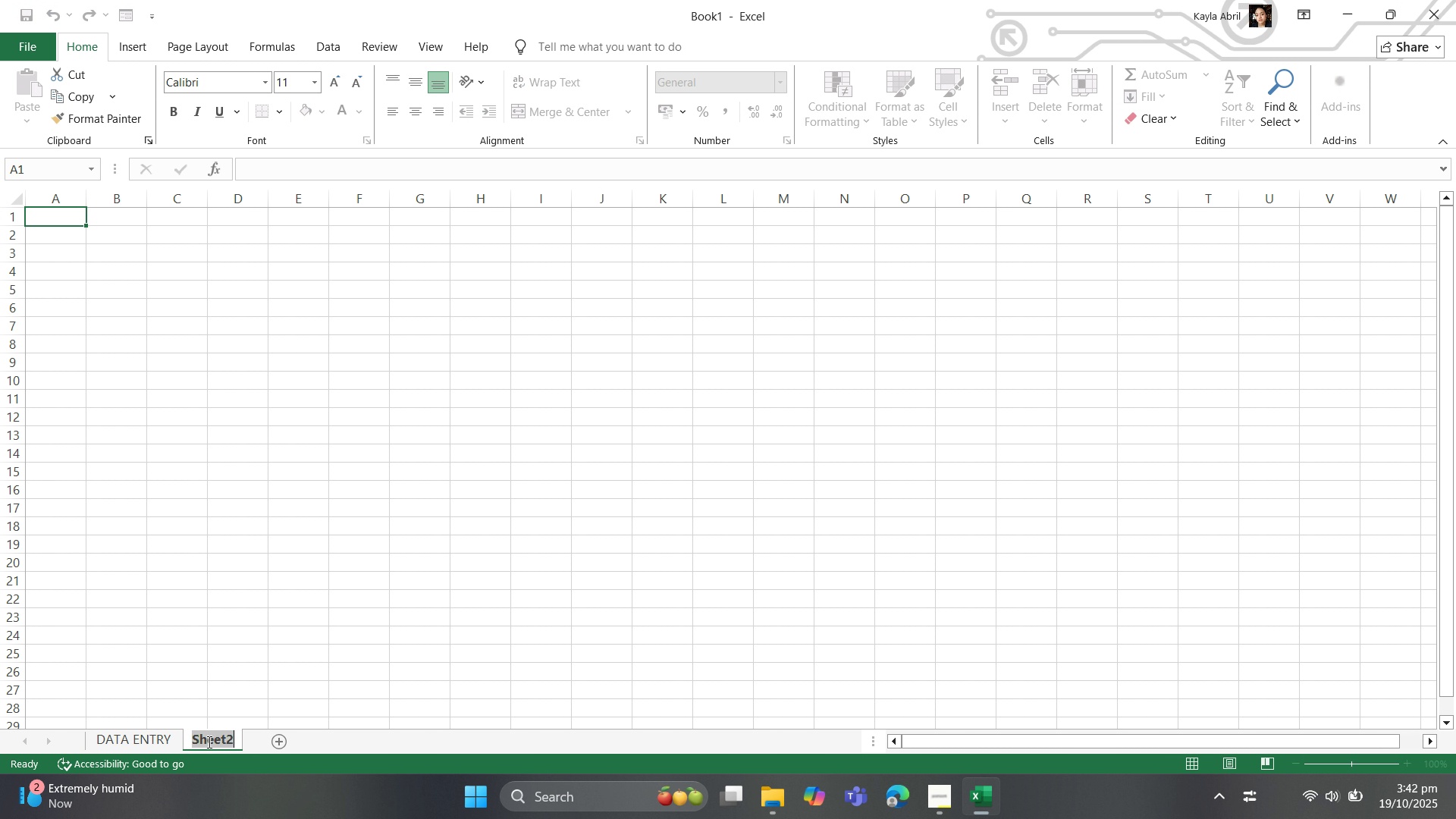 
type(SUMMARY DASHBOARD)
 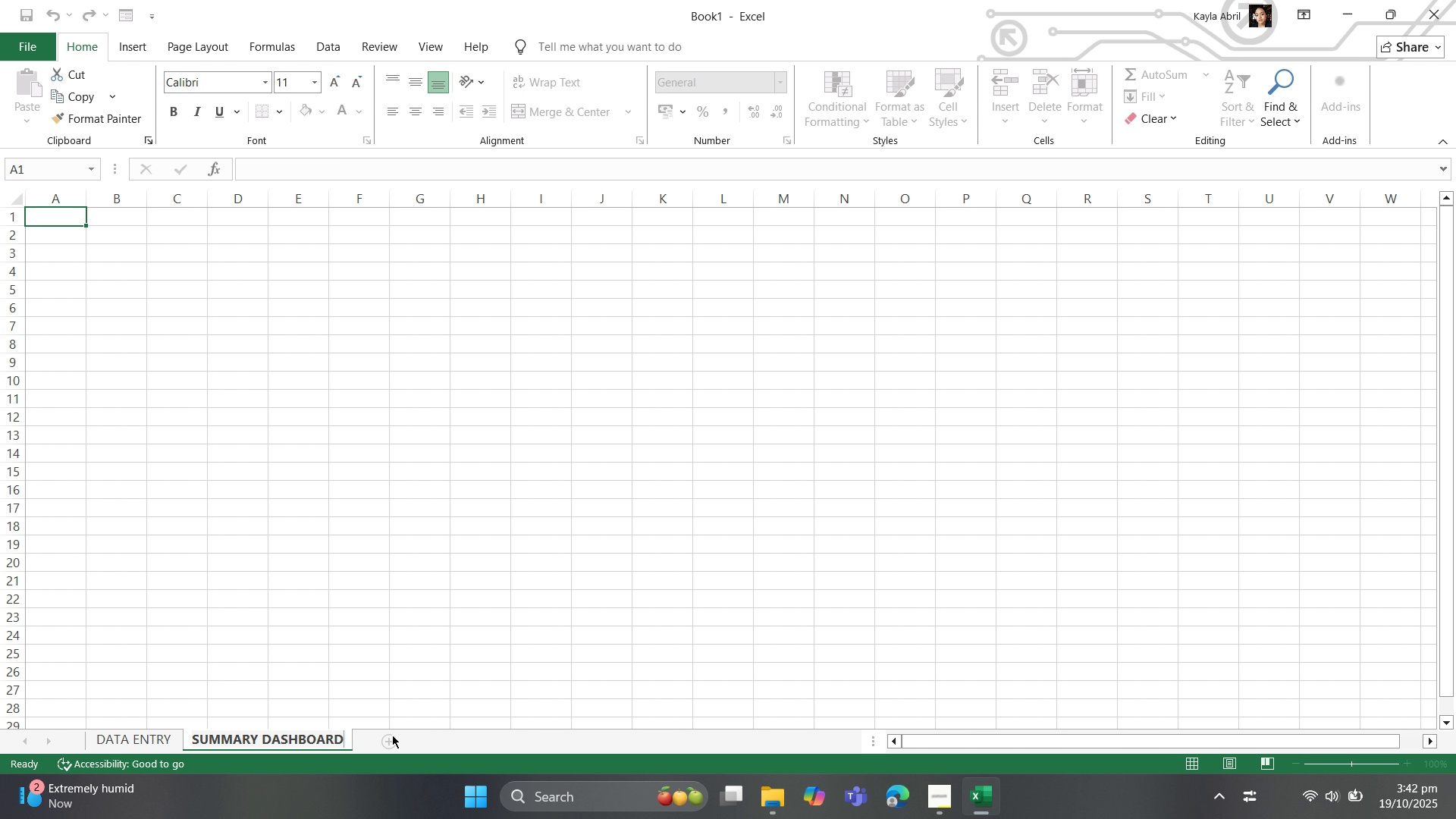 
left_click([392, 735])
 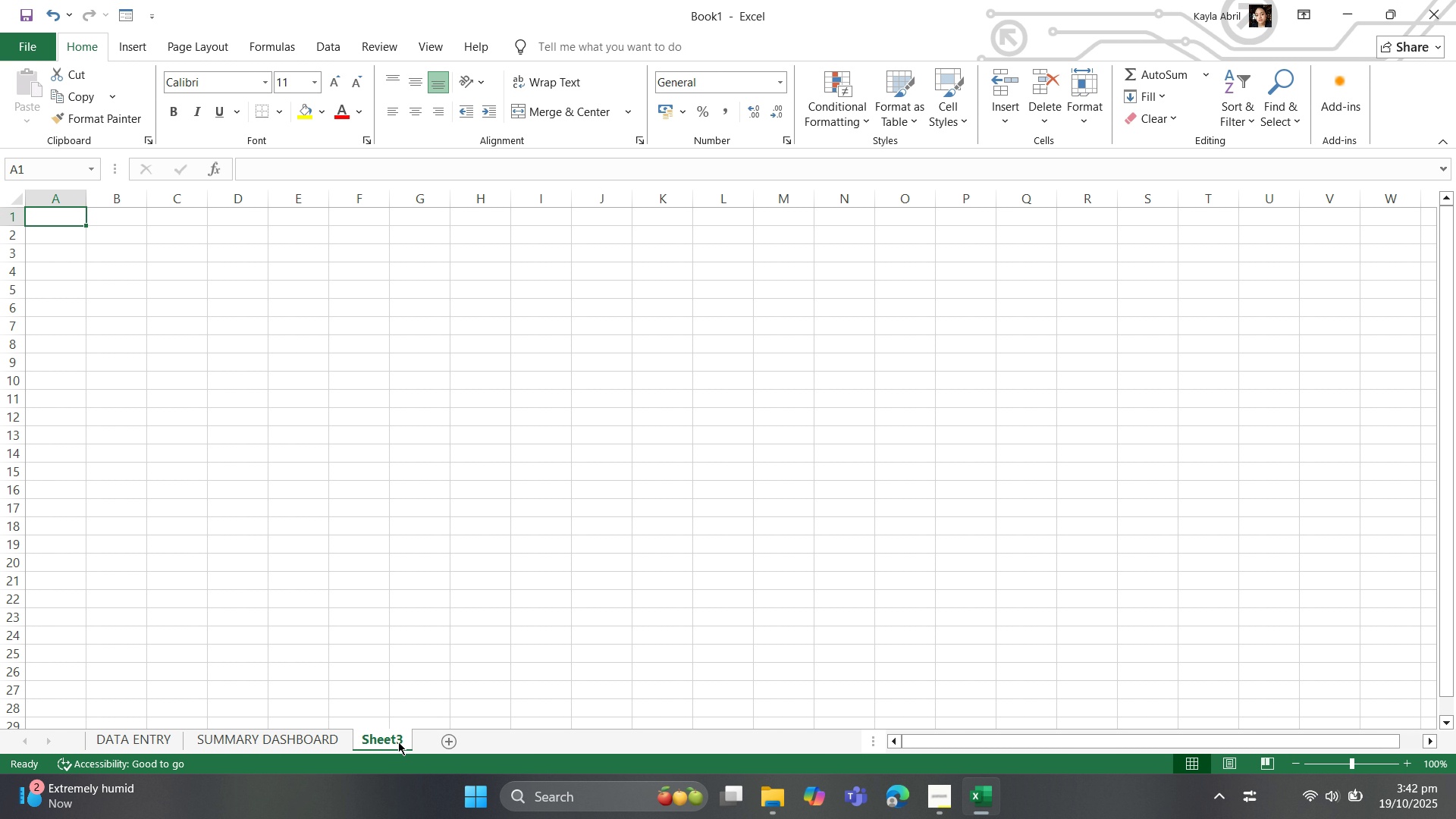 
double_click([398, 742])
 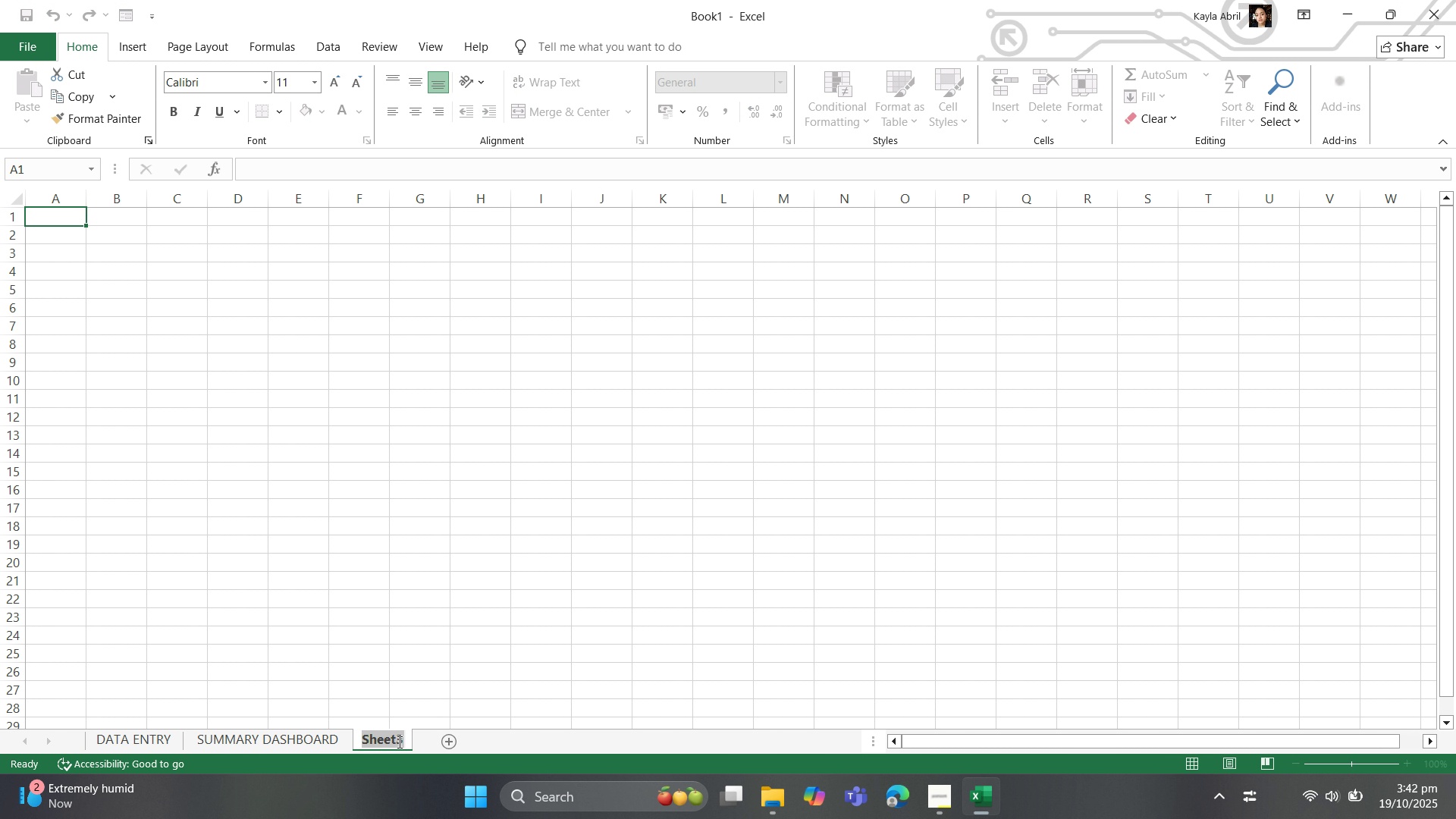 
type(ASSUMPTIONS)
 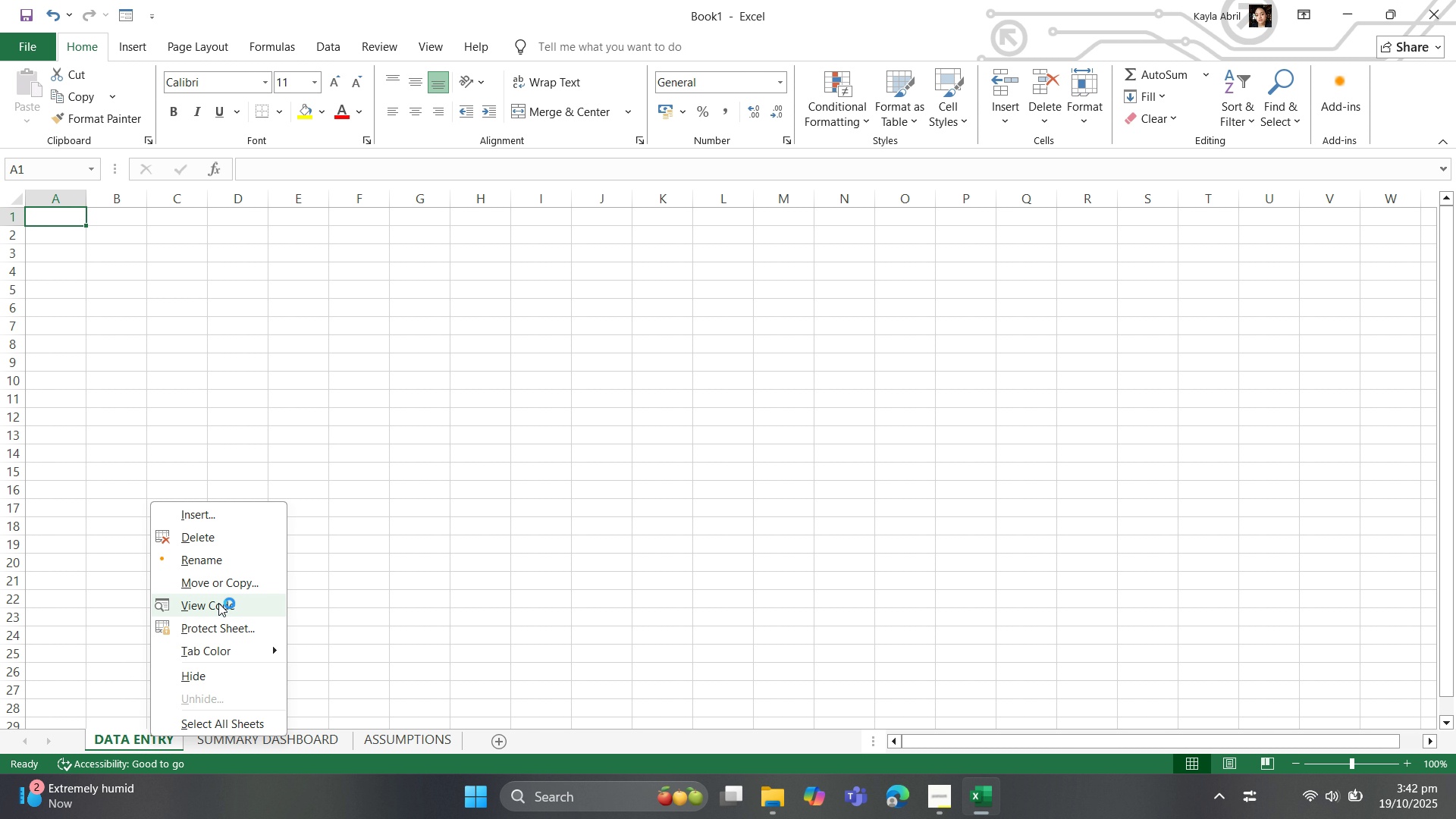 
wait(23.29)
 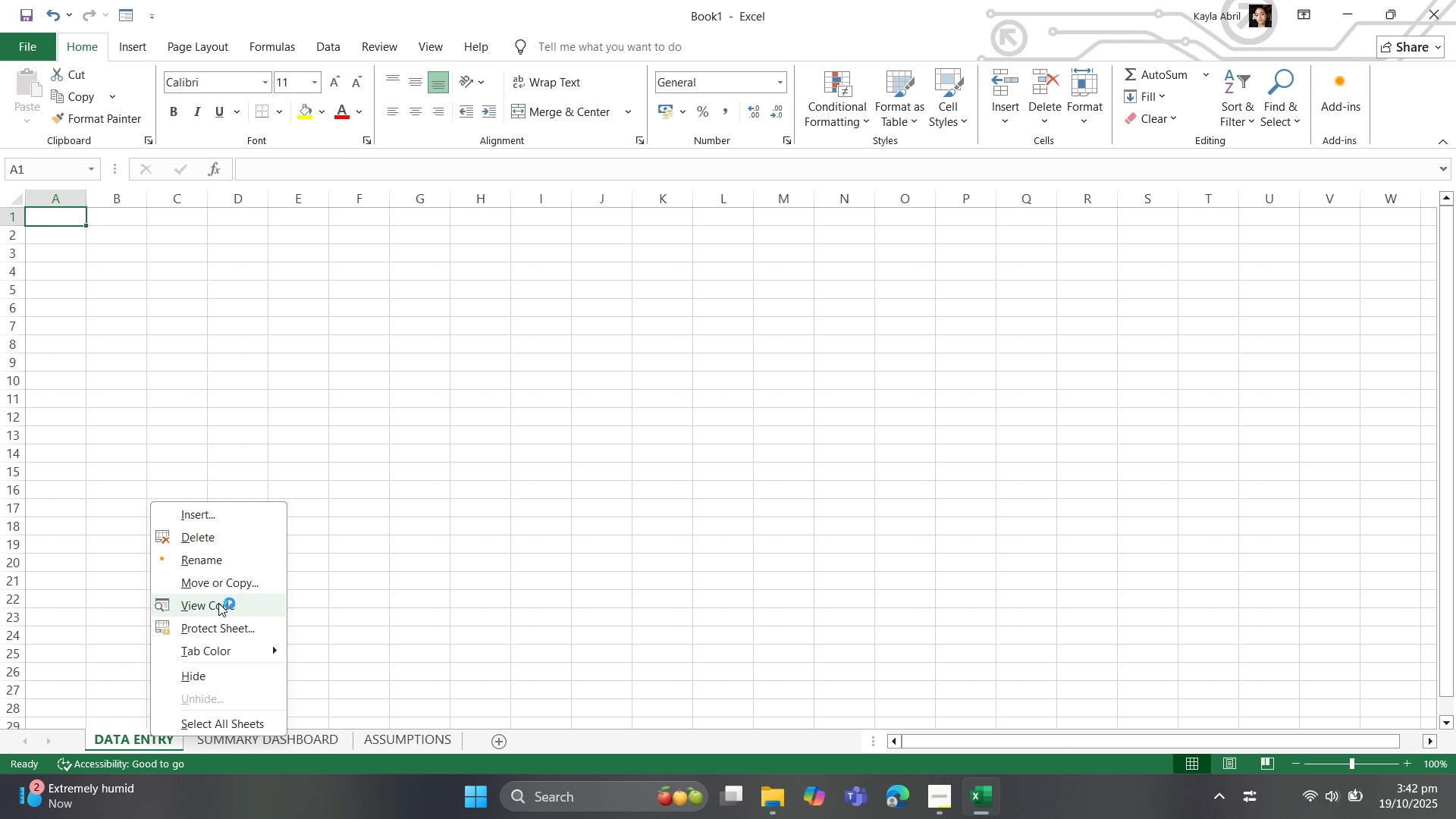 
left_click([223, 604])
 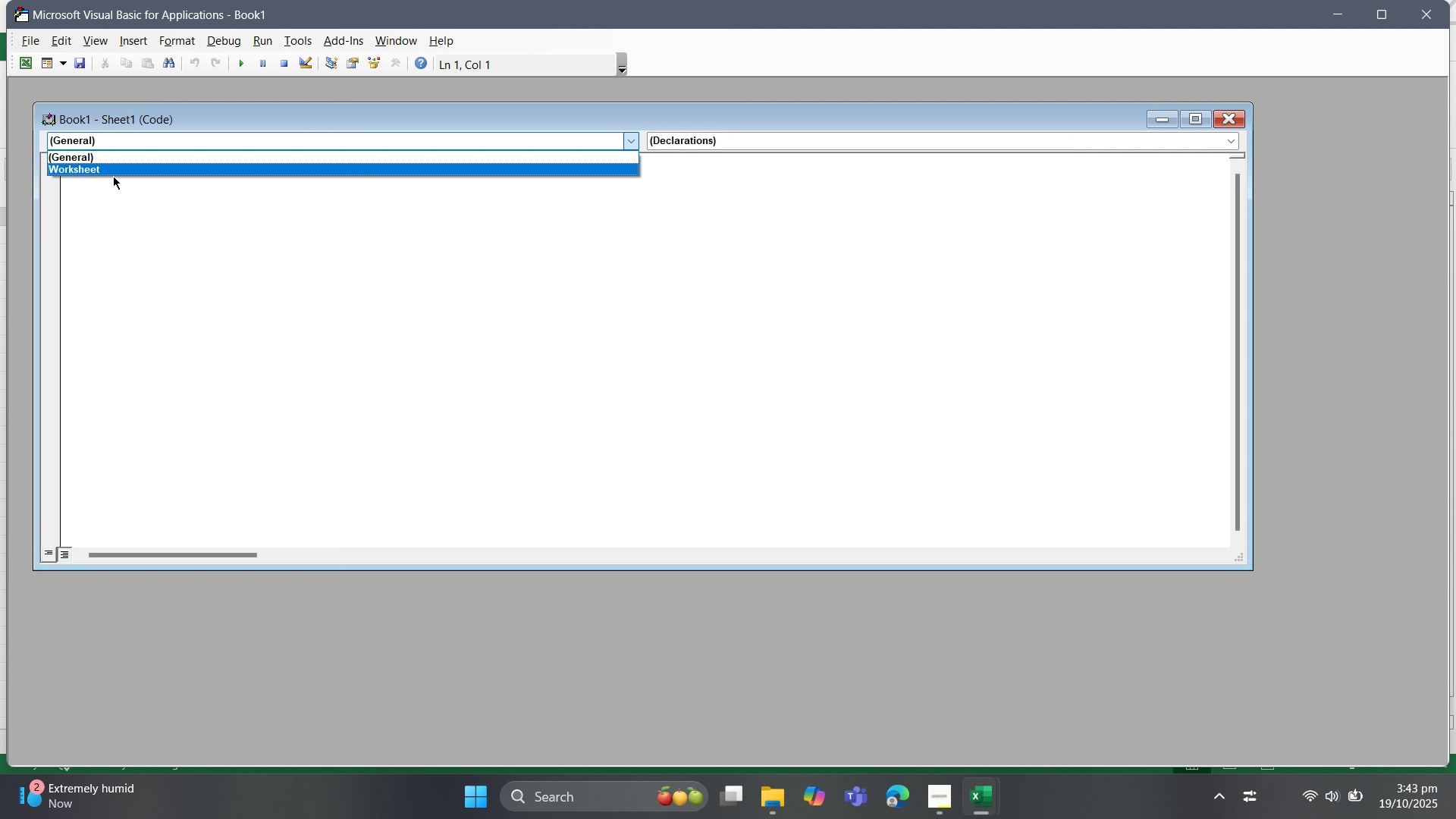 
left_click([113, 174])
 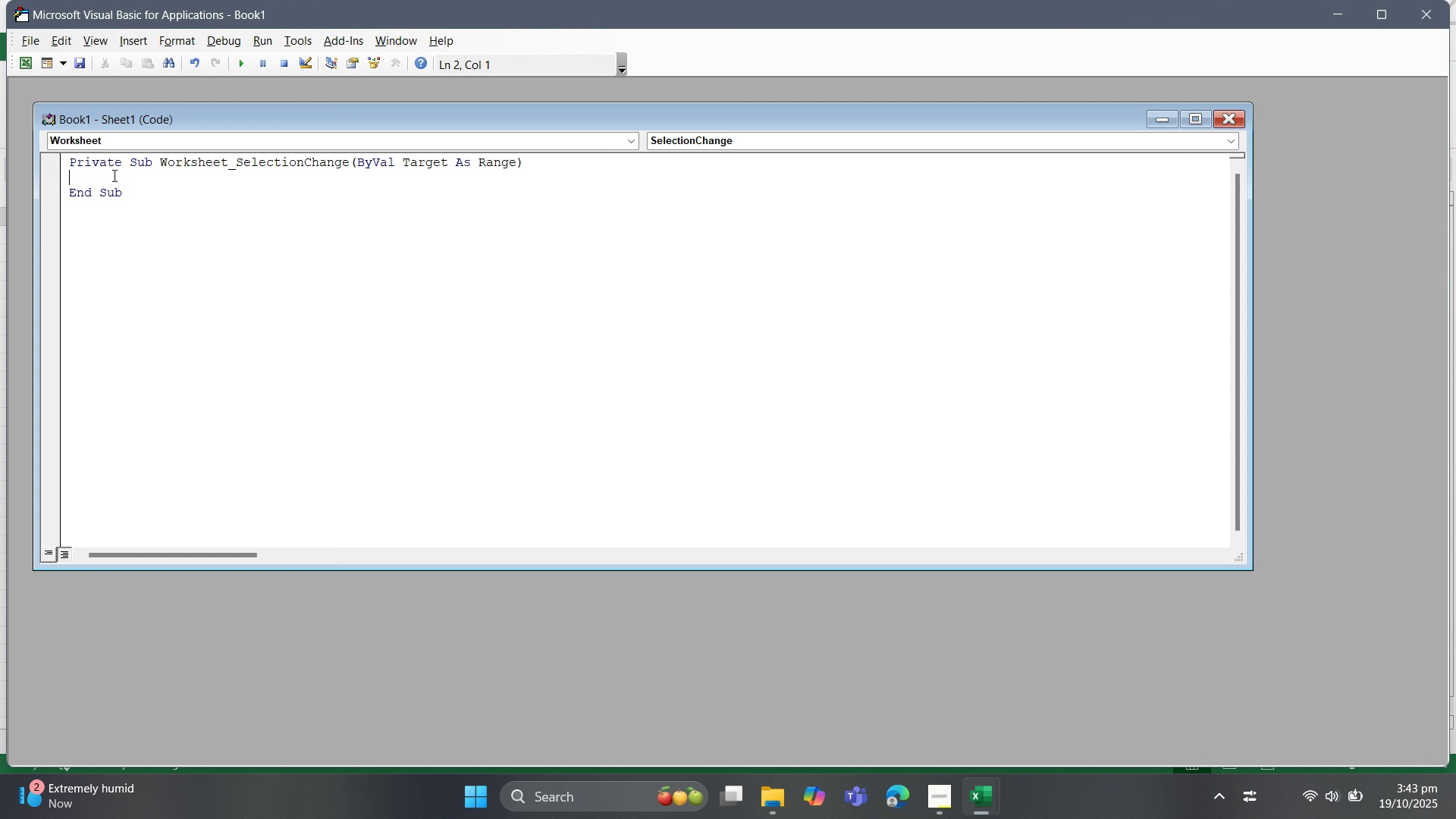 
type(cells.E)
 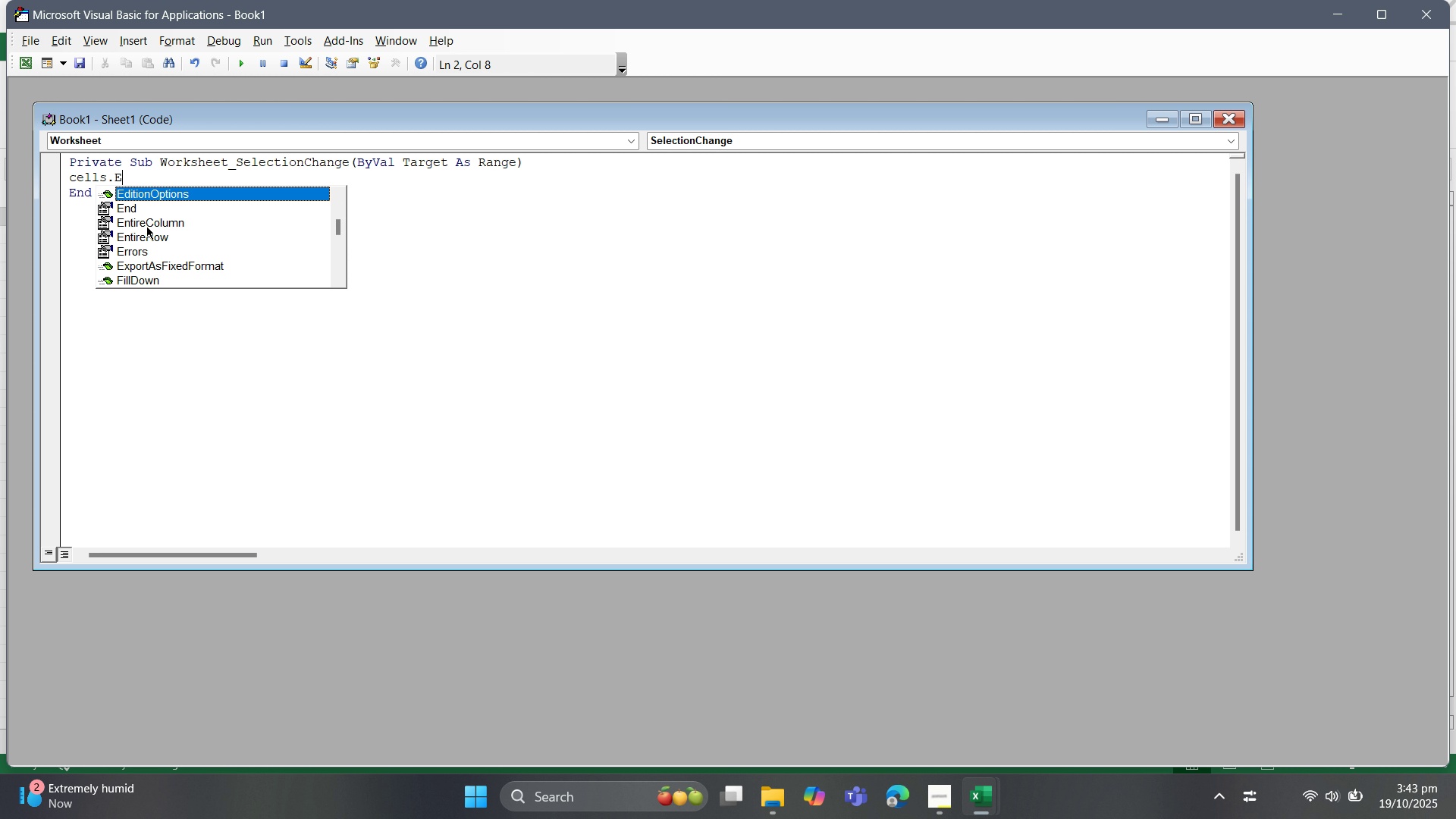 
left_click([146, 226])
 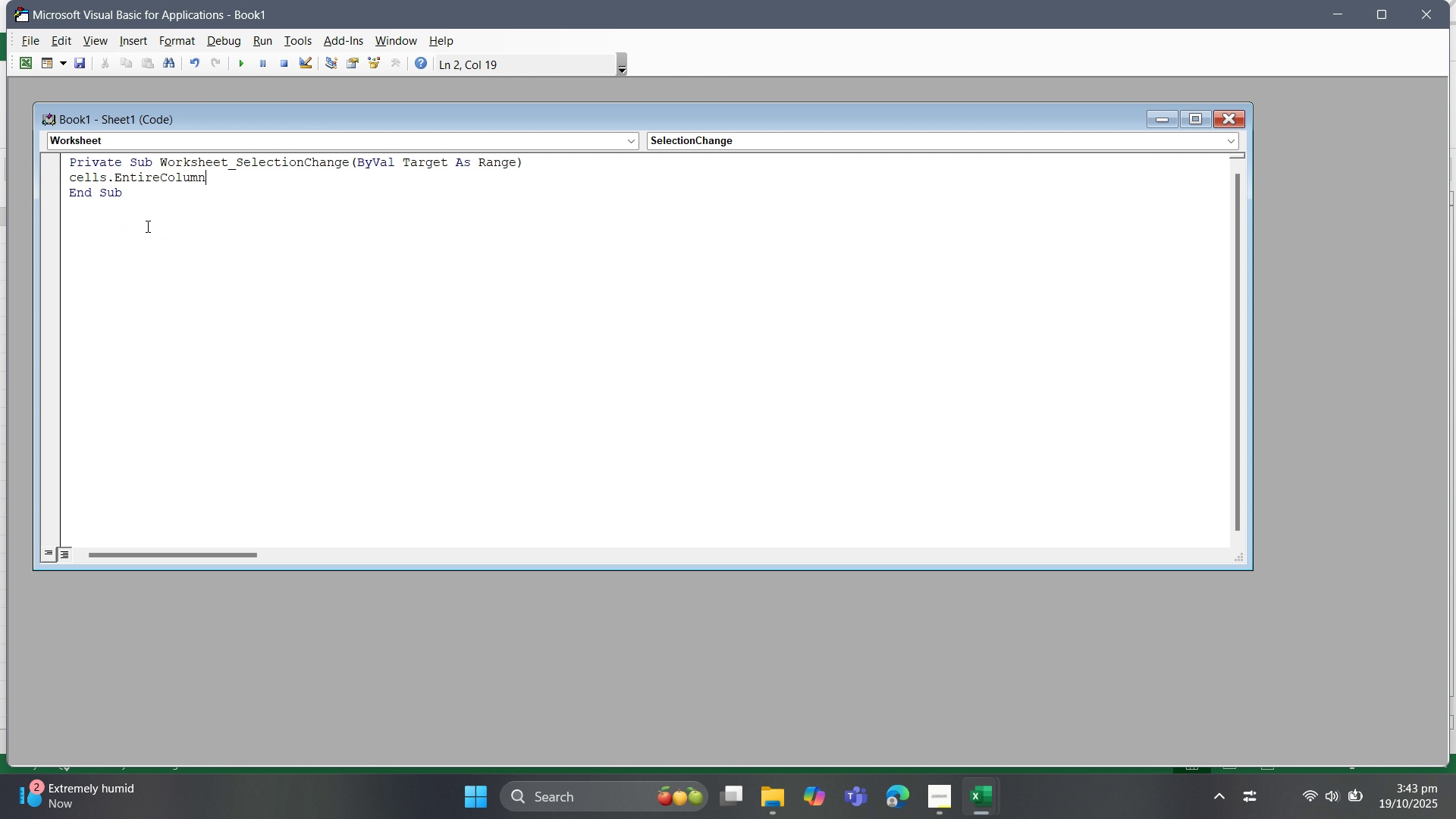 
key(Tab)
type(.Au)
 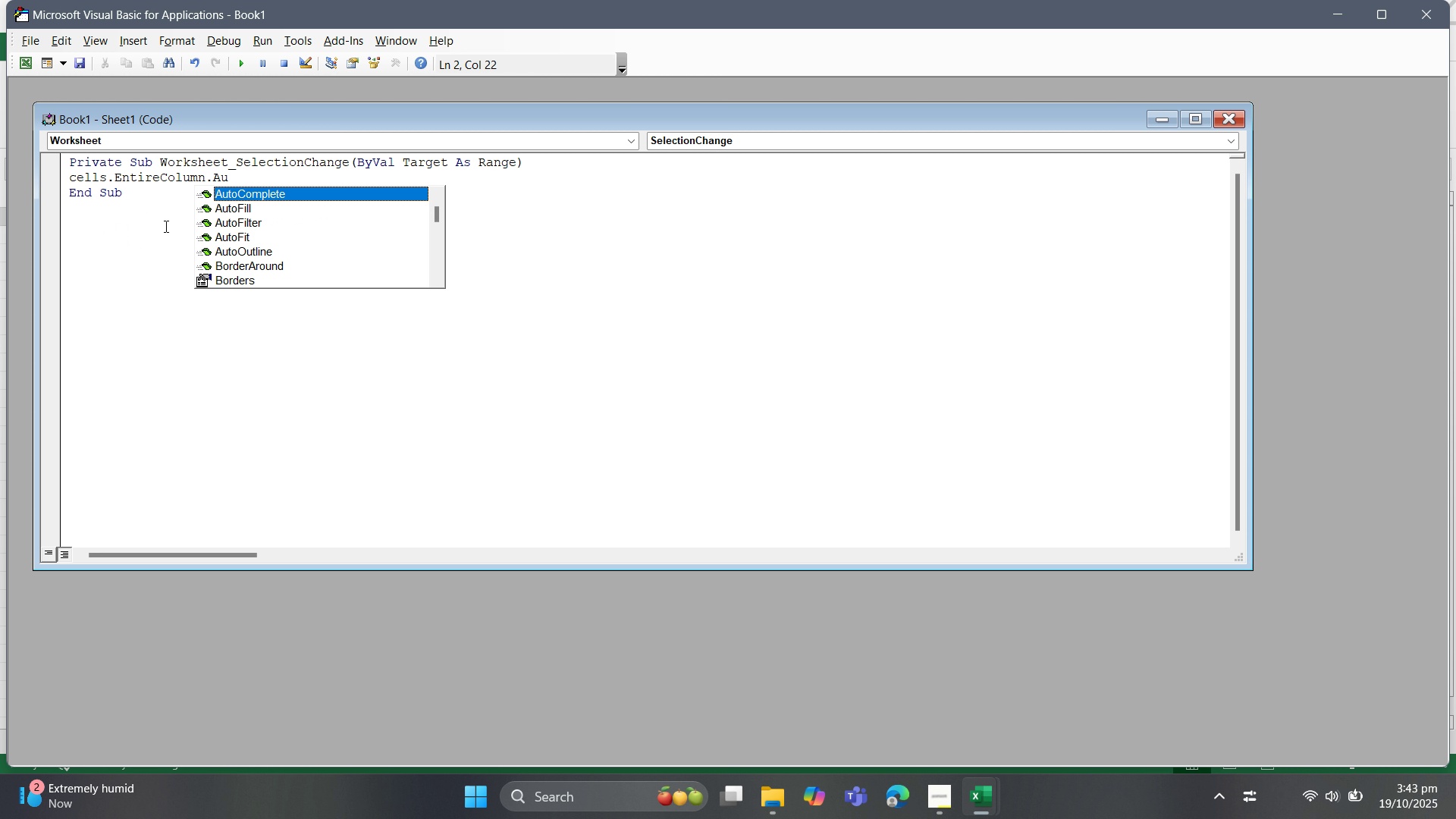 
left_click([234, 239])
 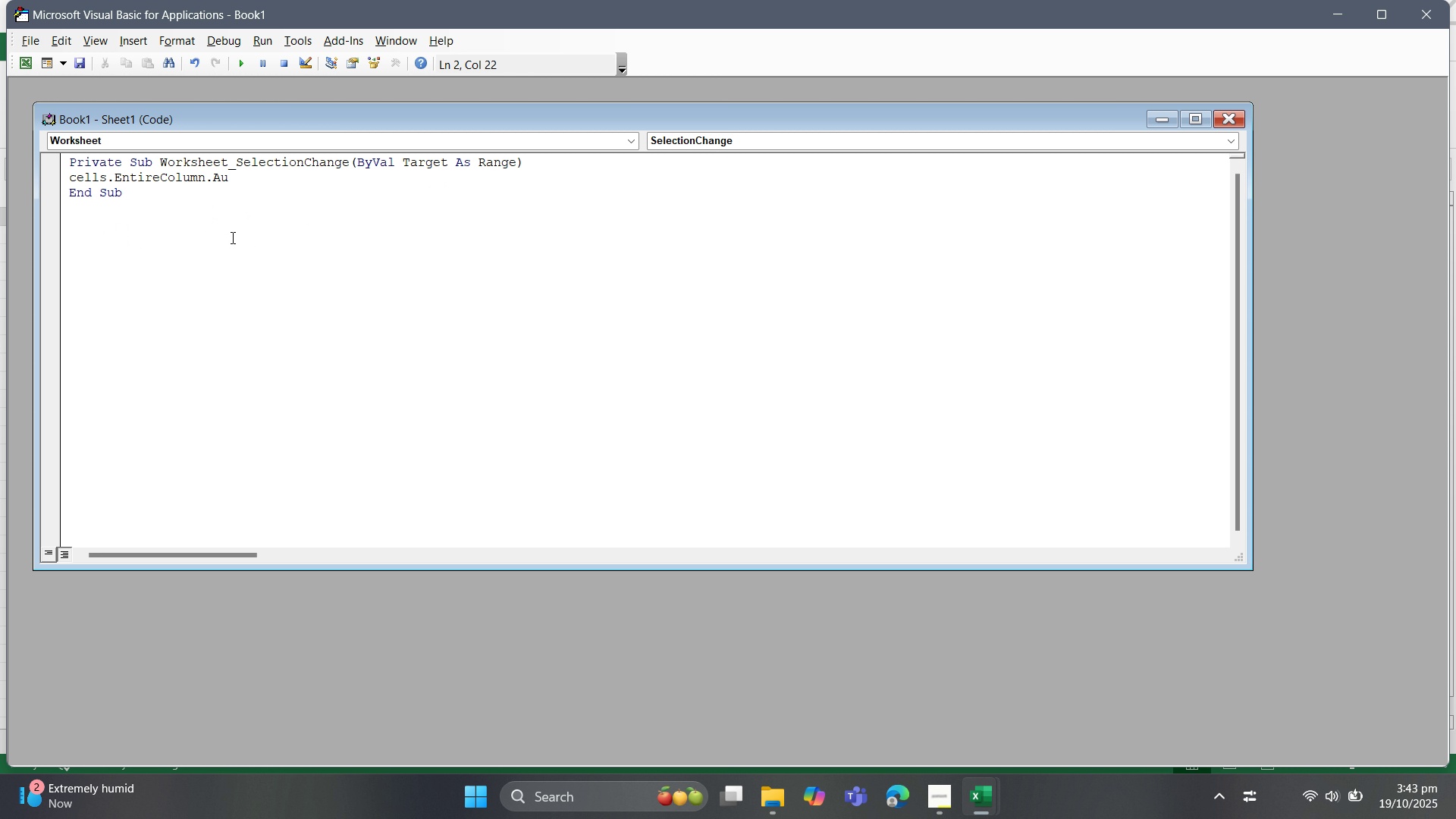 
key(Tab)
 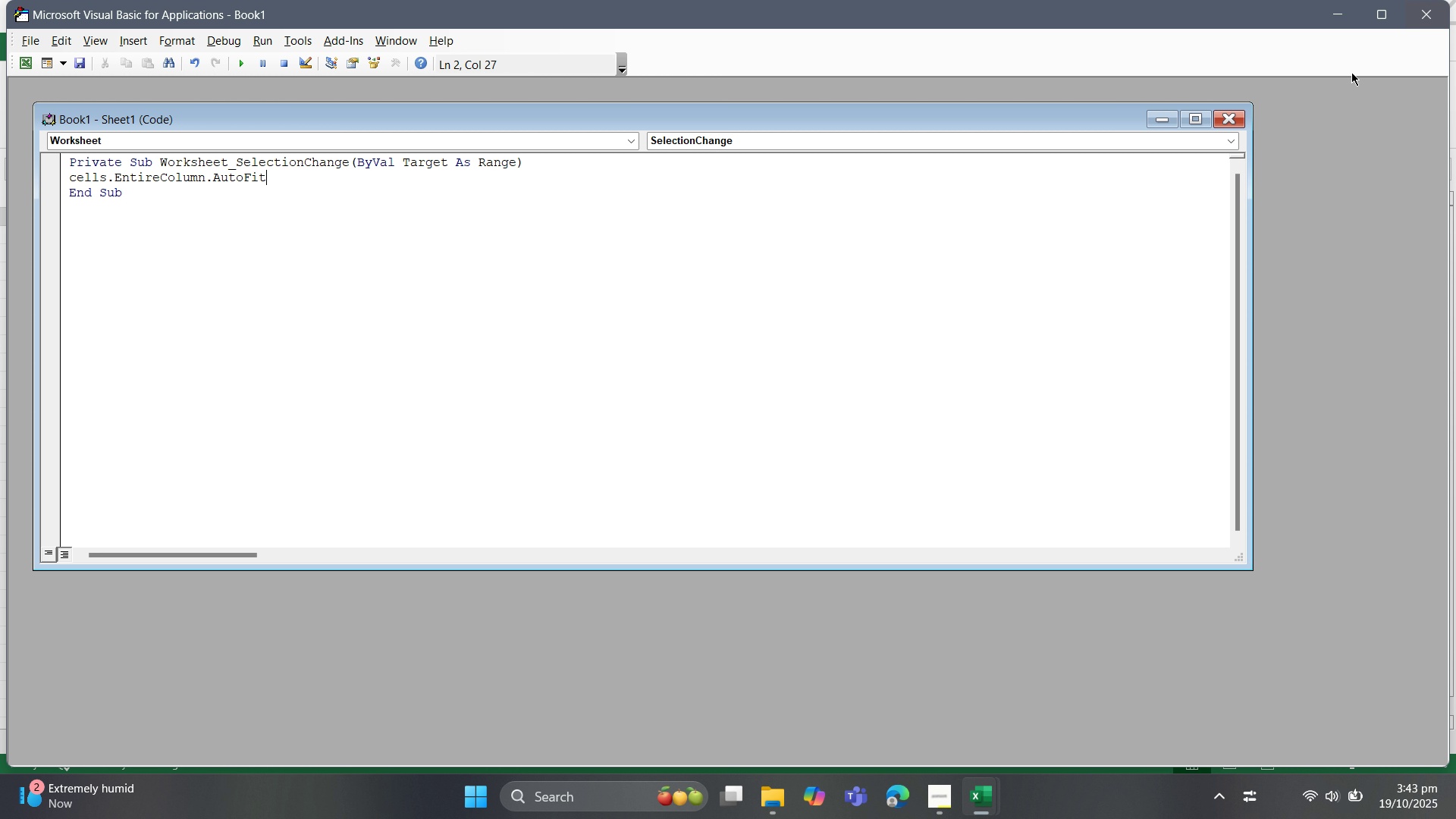 
left_click([1228, 127])
 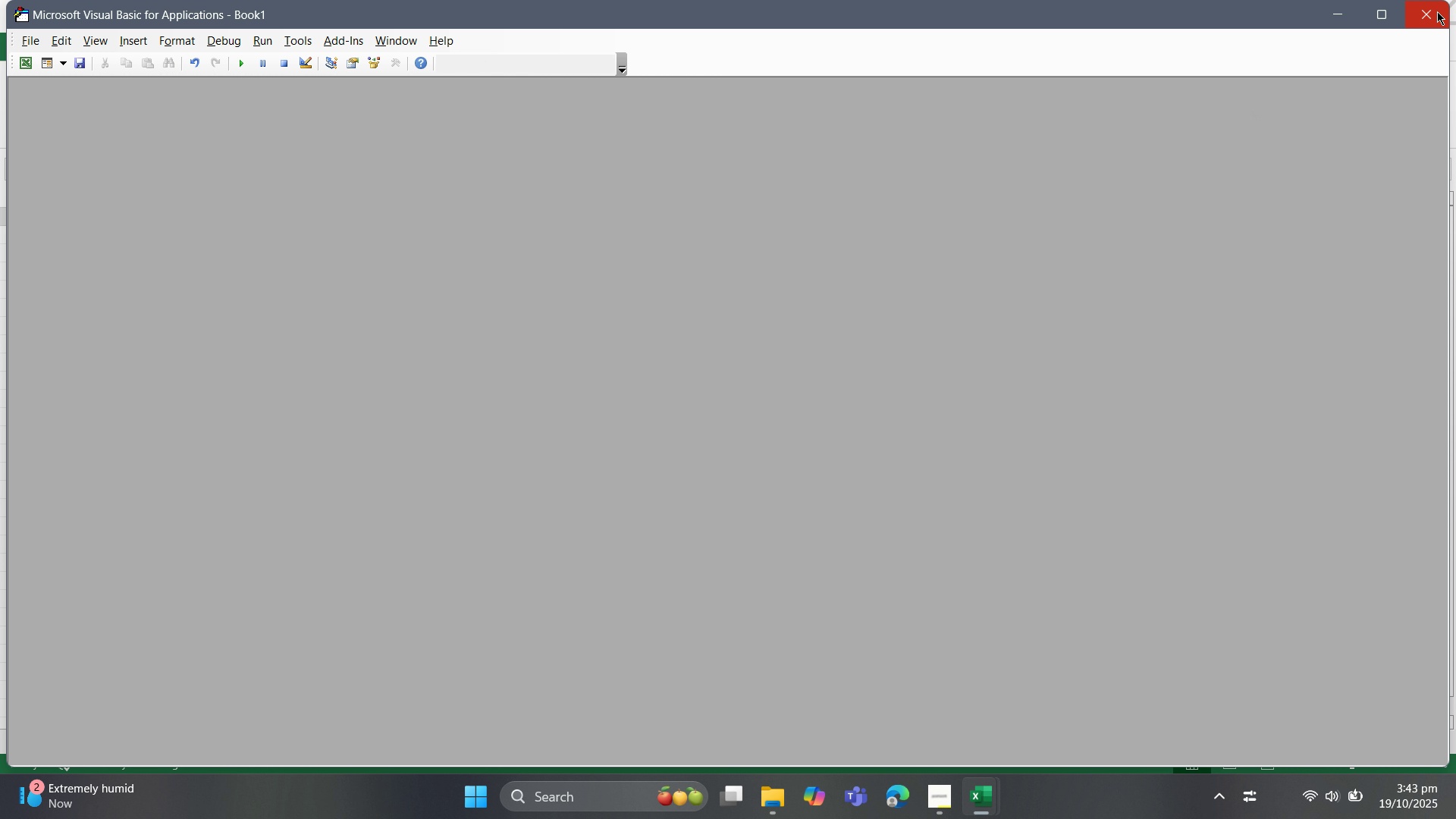 
left_click([1437, 11])
 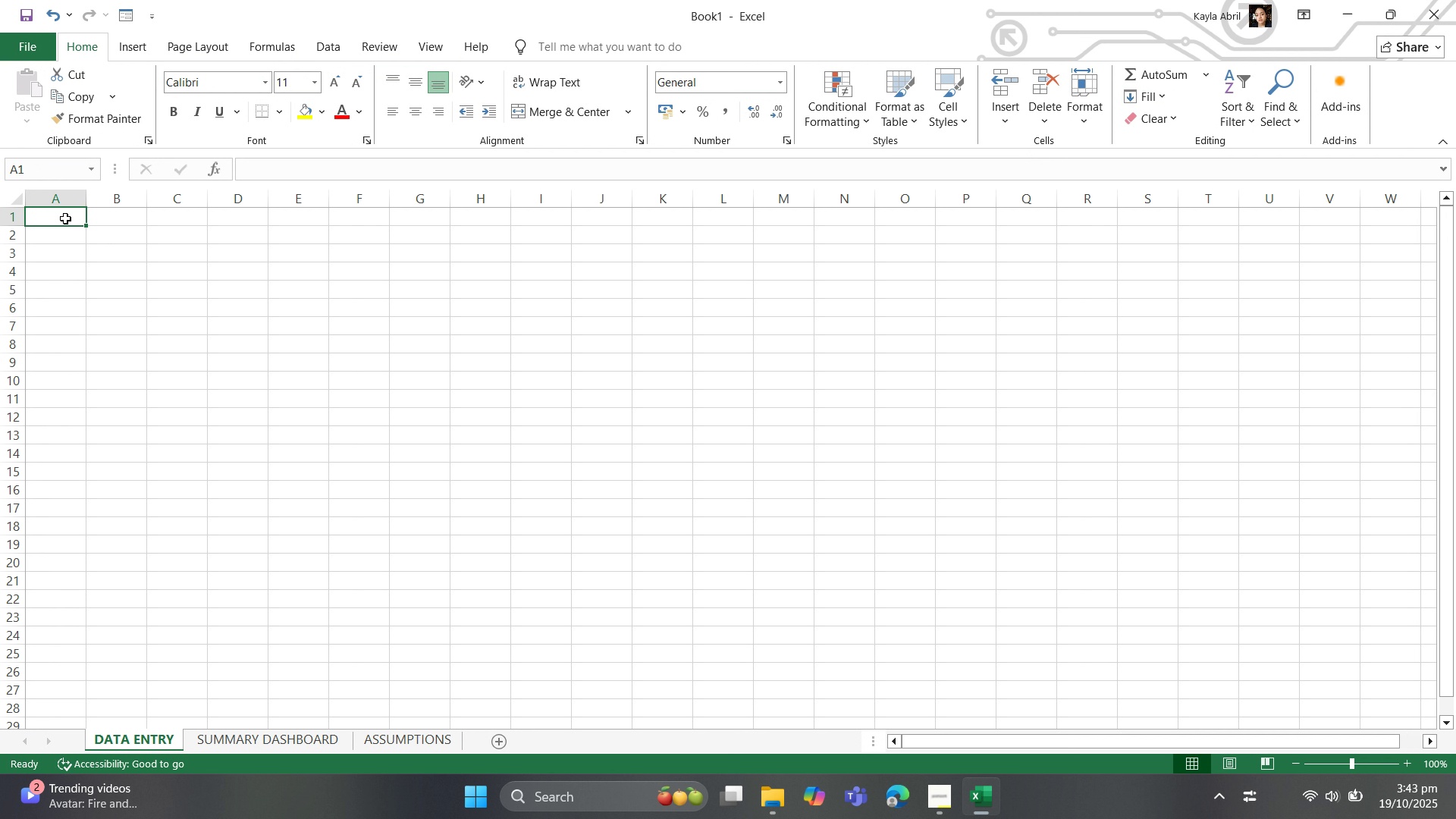 
type(PROJECT NAME)
 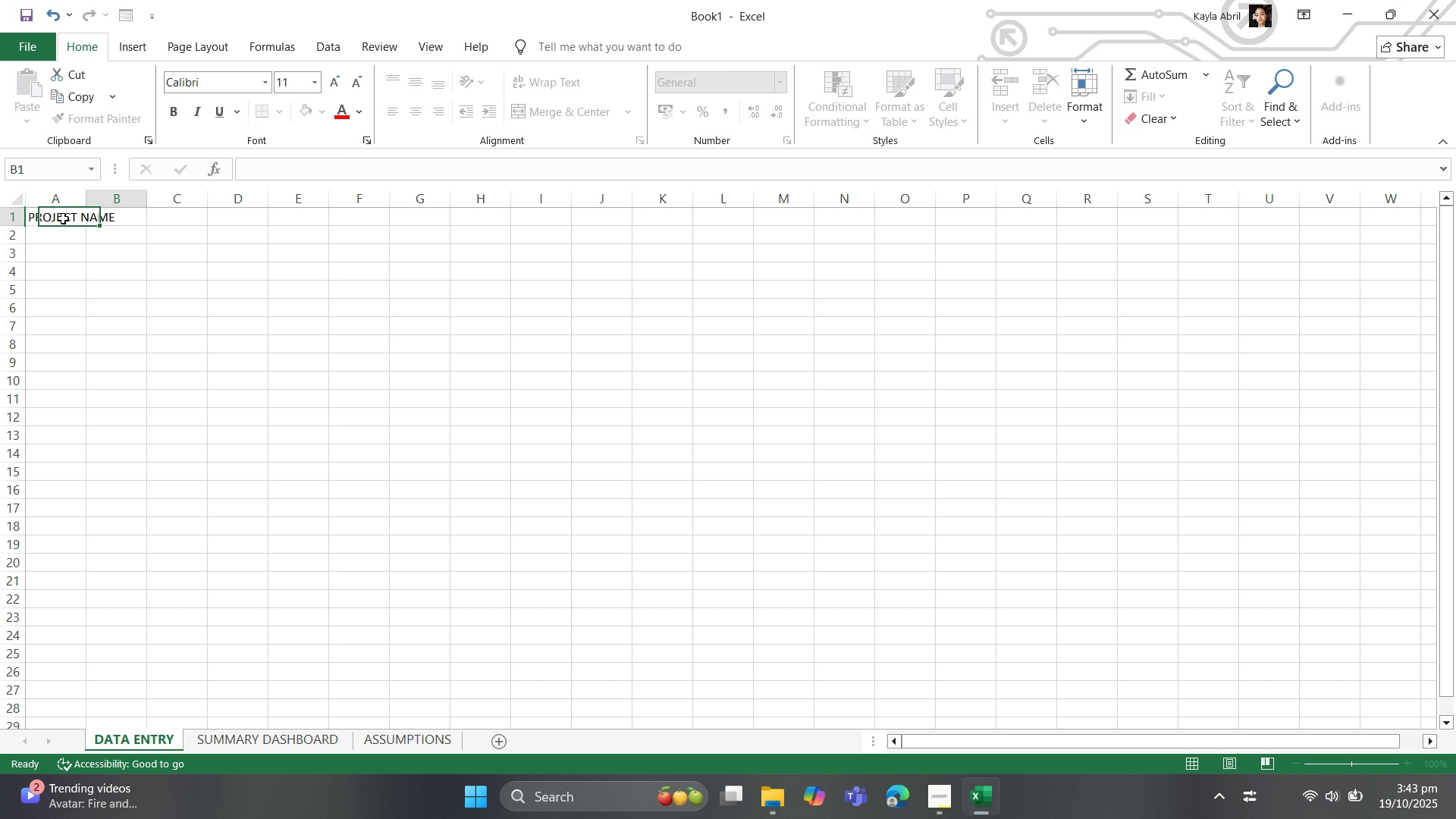 
key(ArrowRight)
 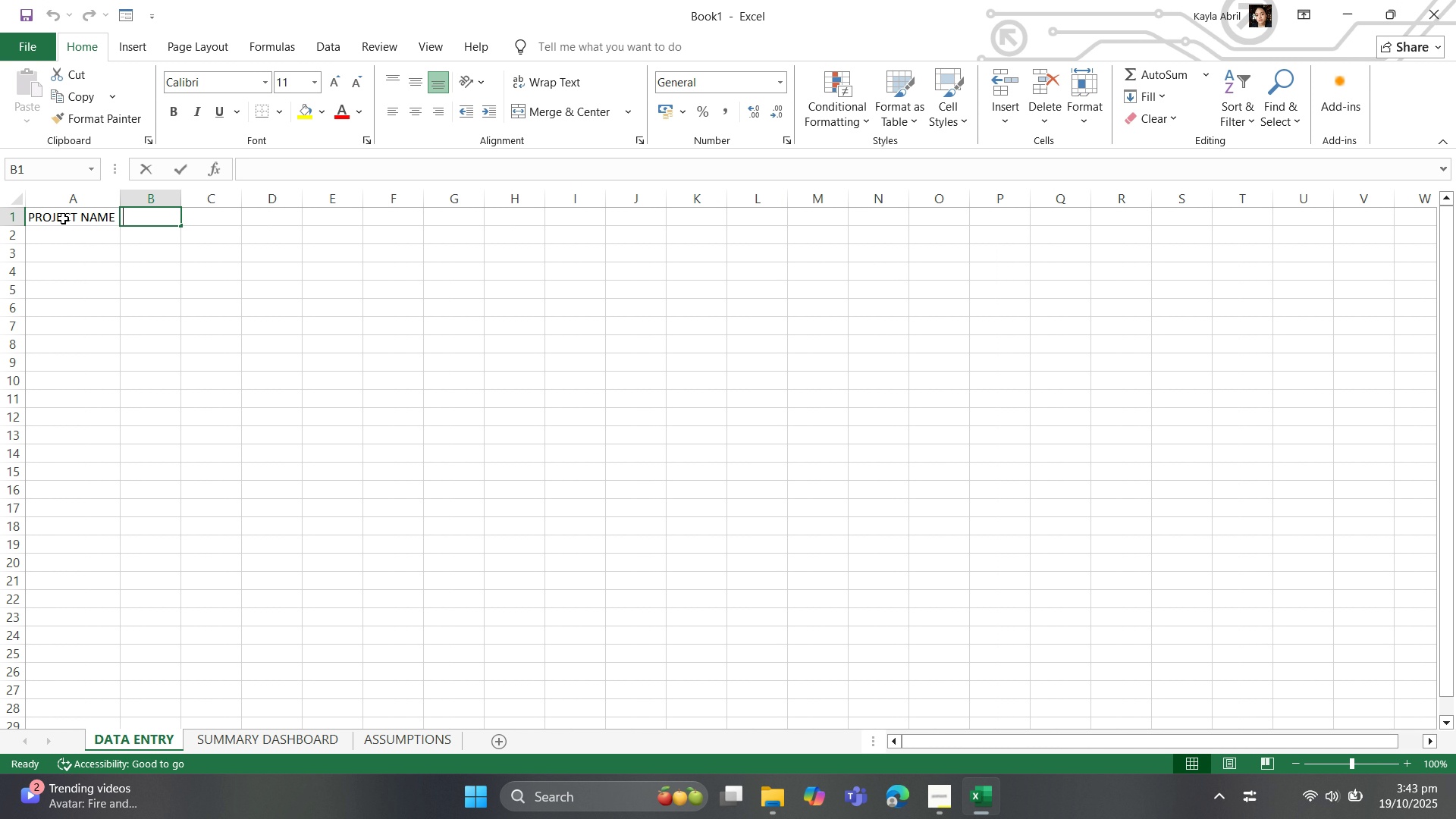 
type(START DATE)
 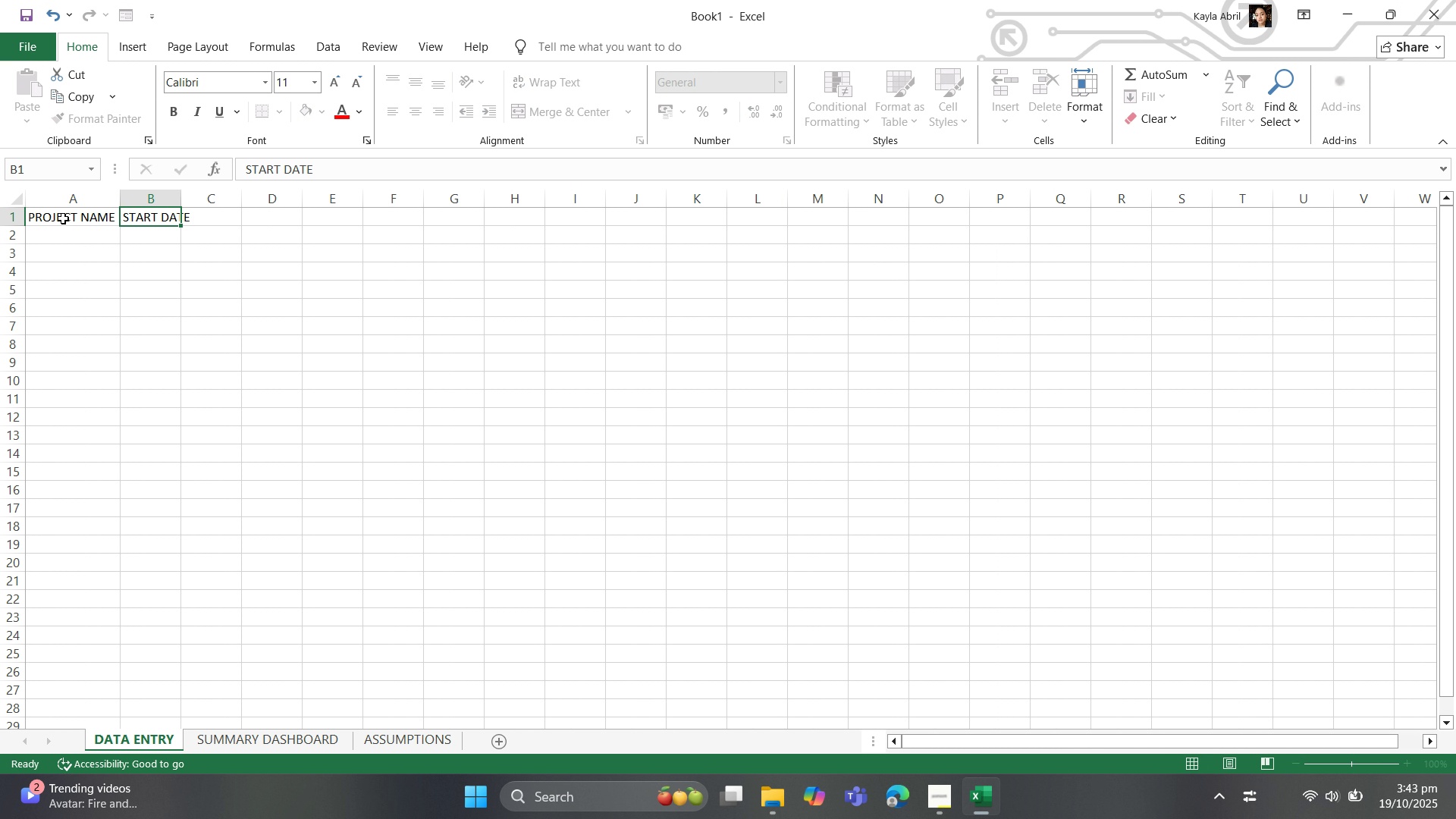 
key(ArrowRight)
 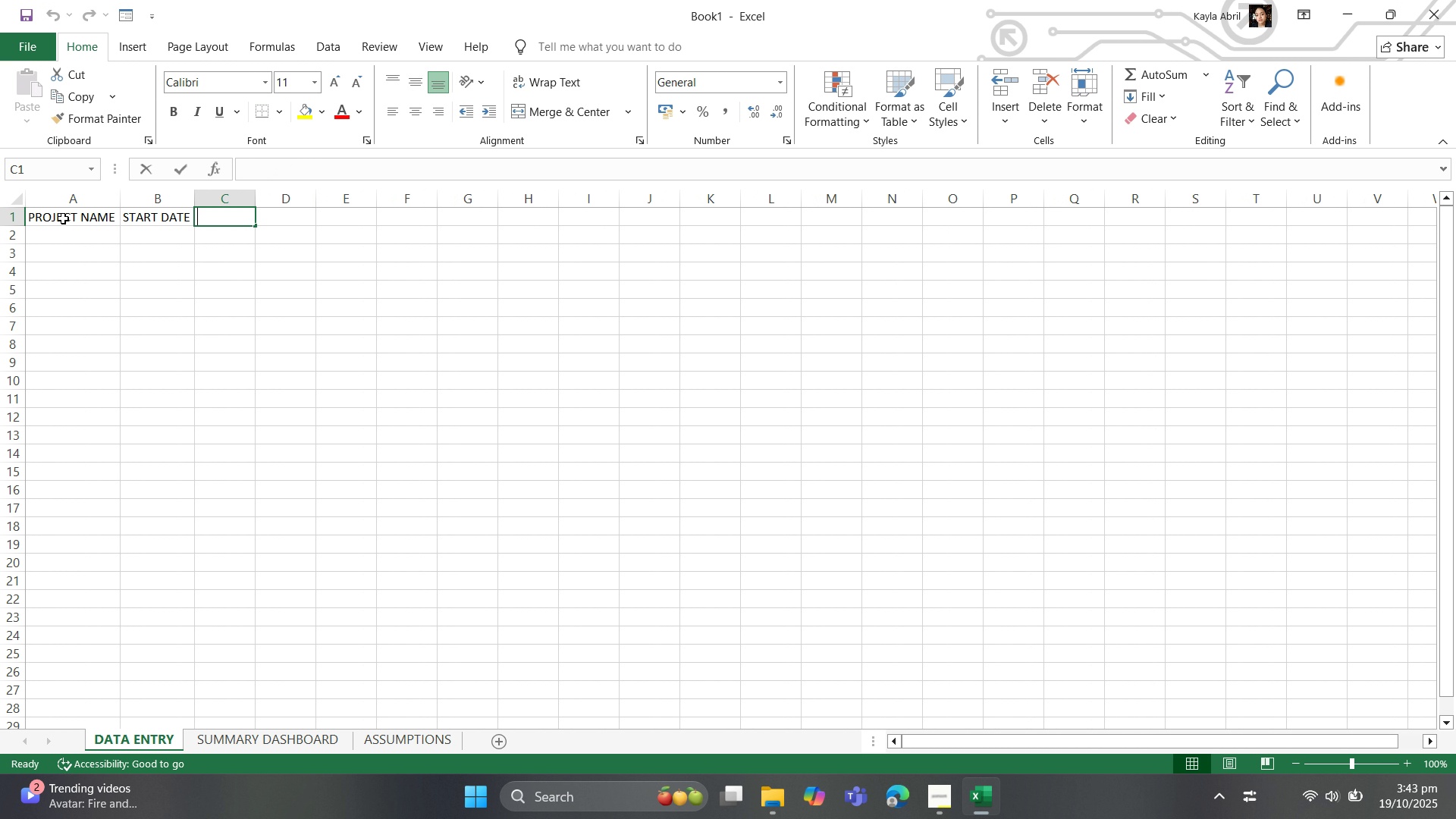 
type(END DATE)
 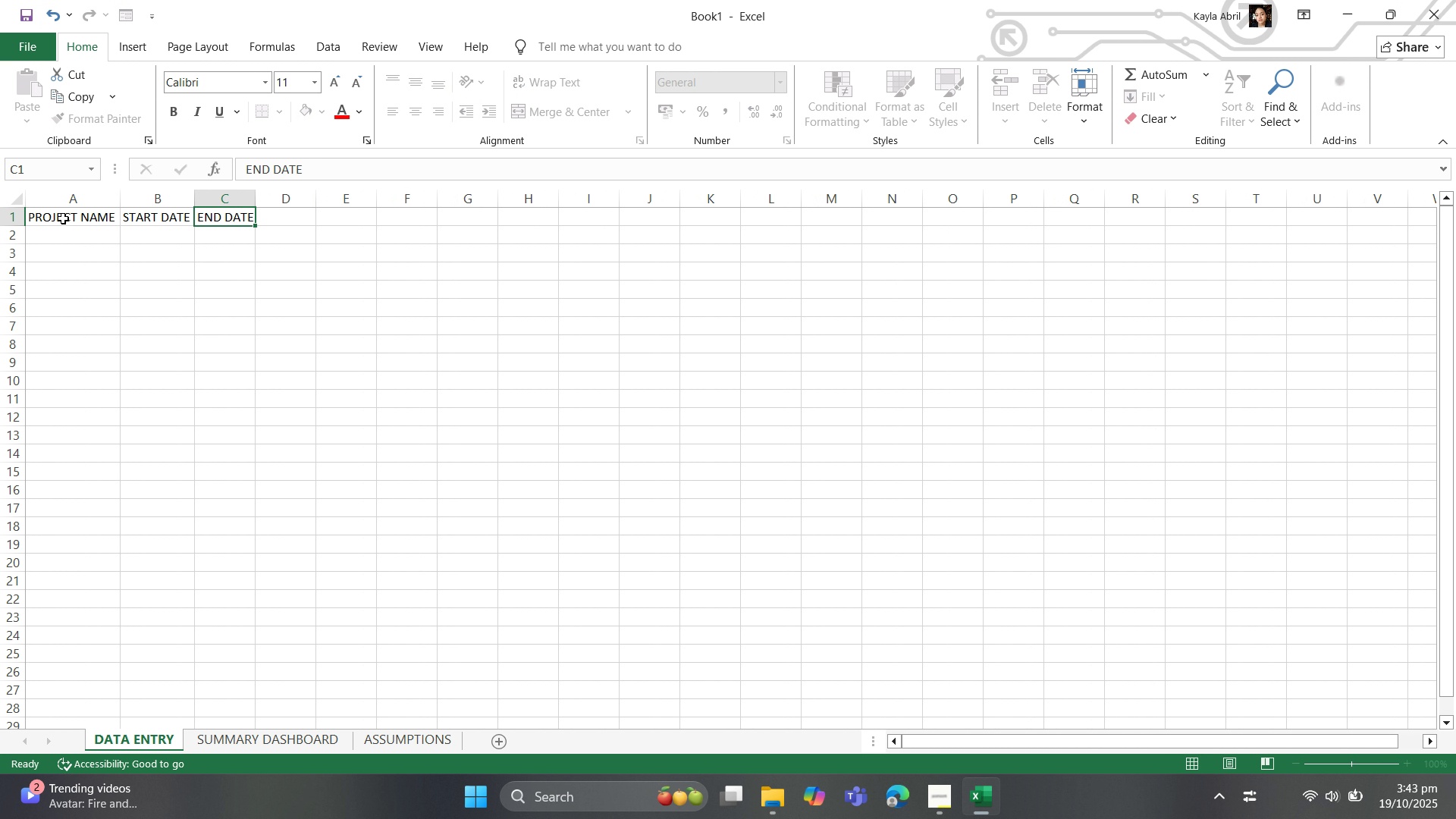 
key(ArrowRight)
 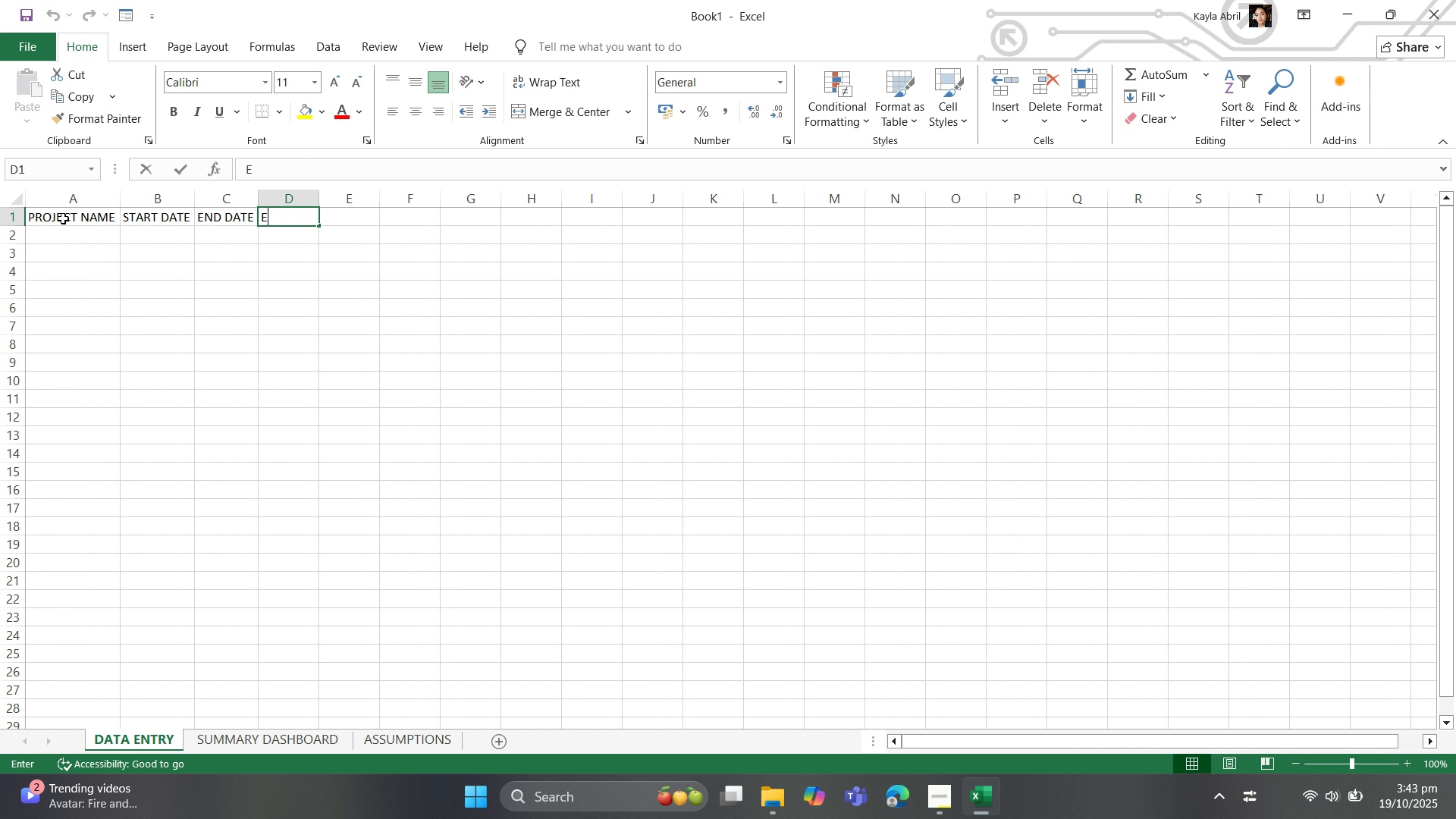 
type(ESTIMATED MATERIAL)
 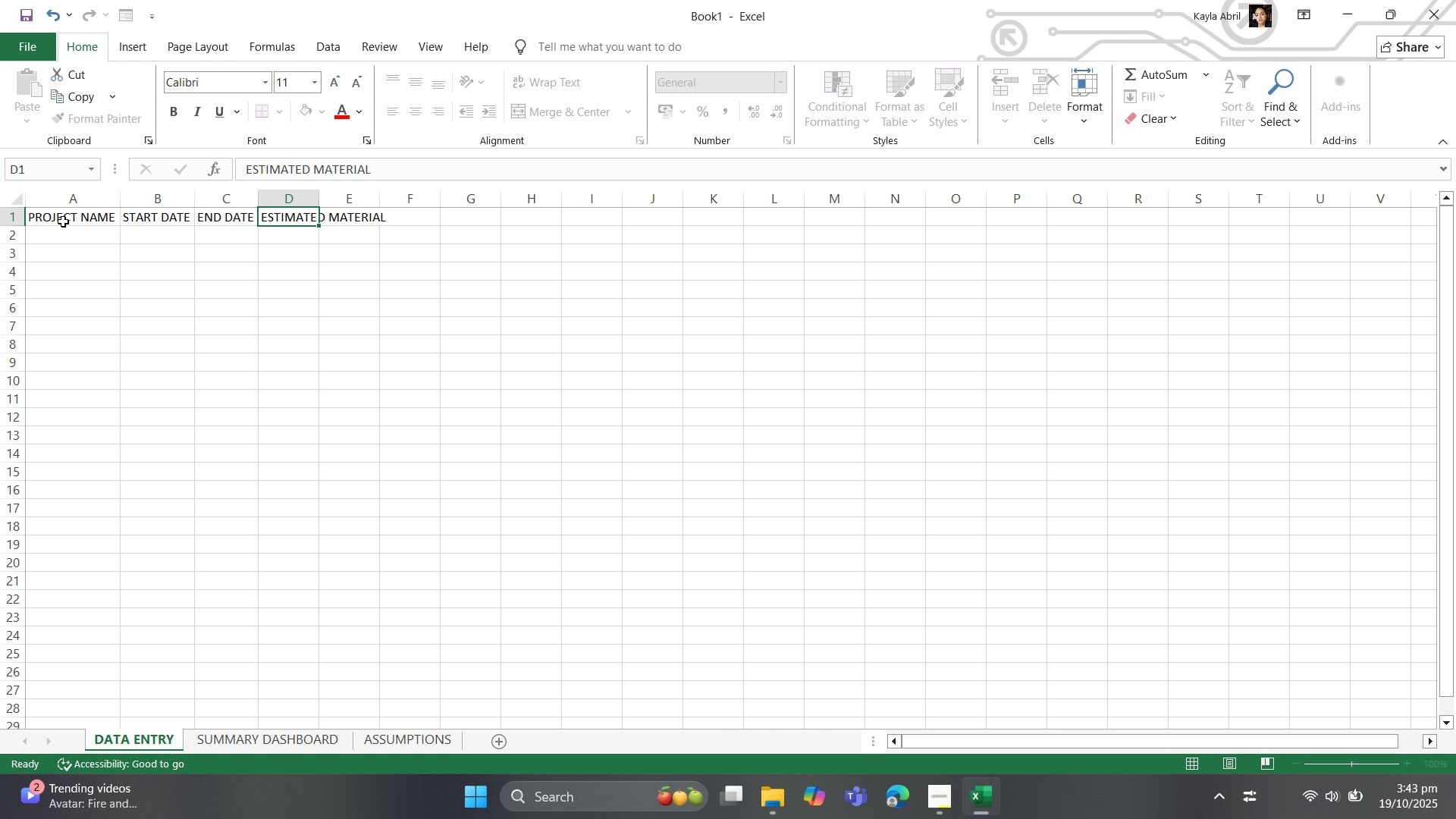 
key(ArrowRight)
 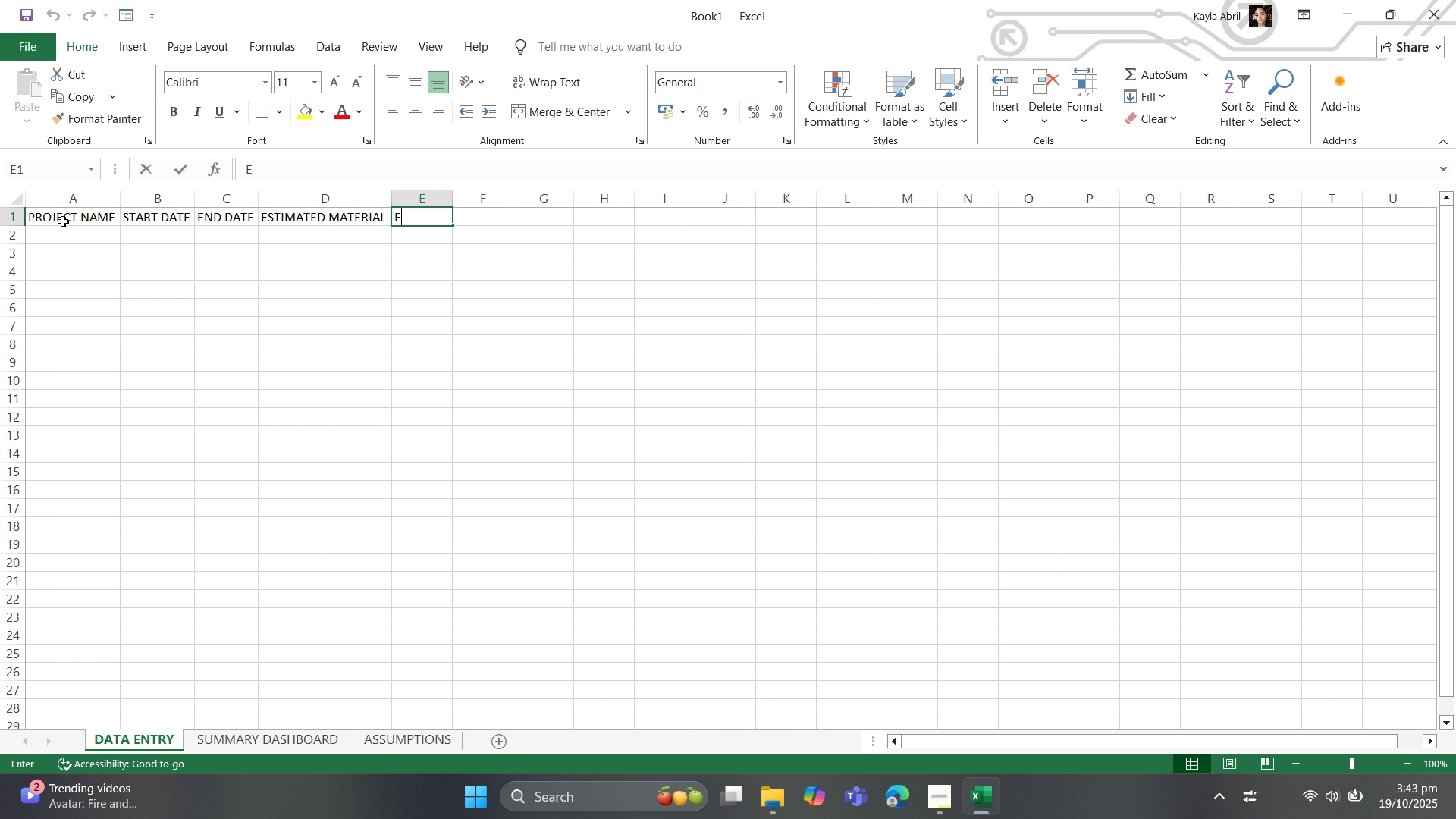 
type(ESTIMATED LABOR)
 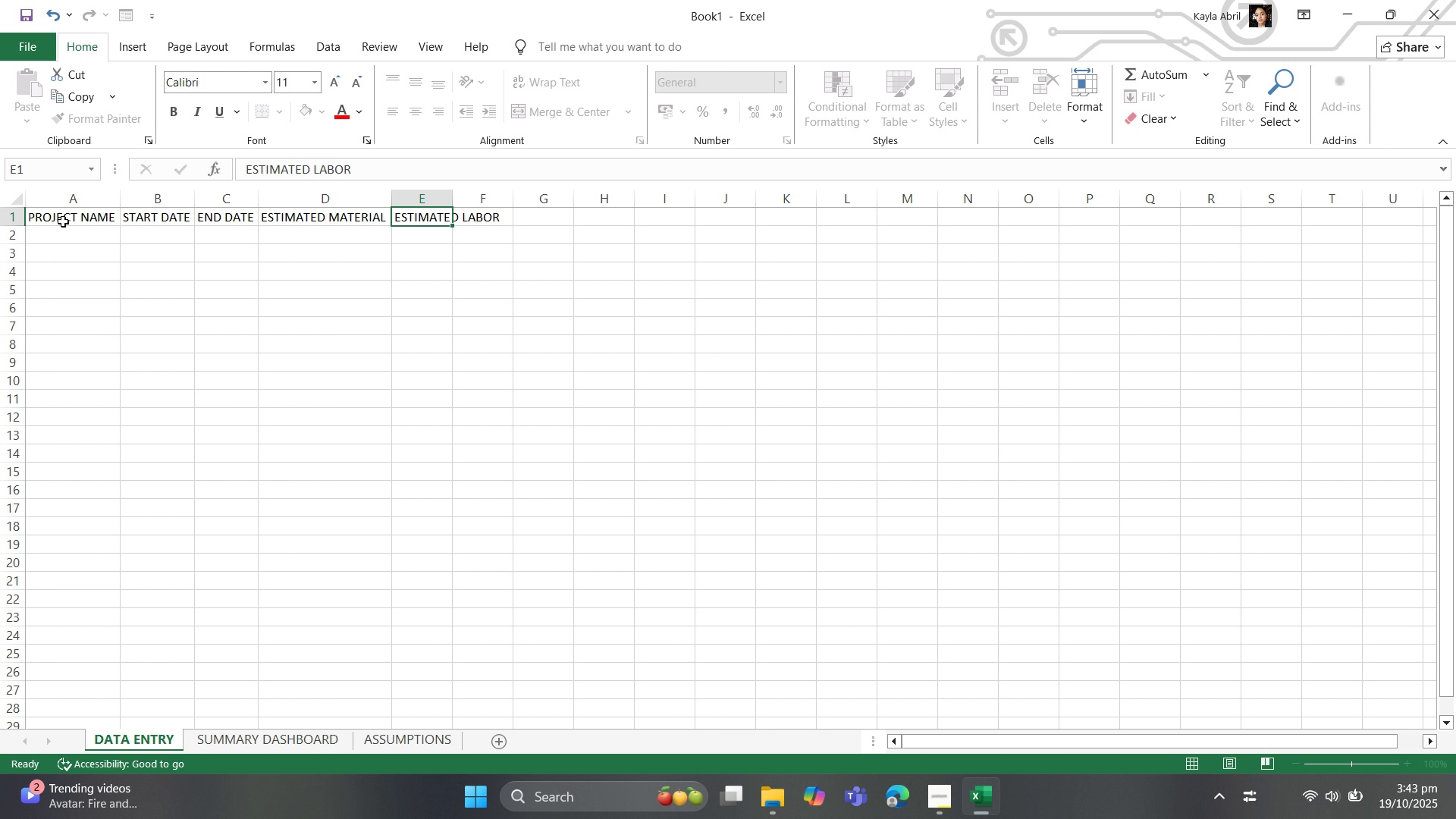 
key(ArrowRight)
 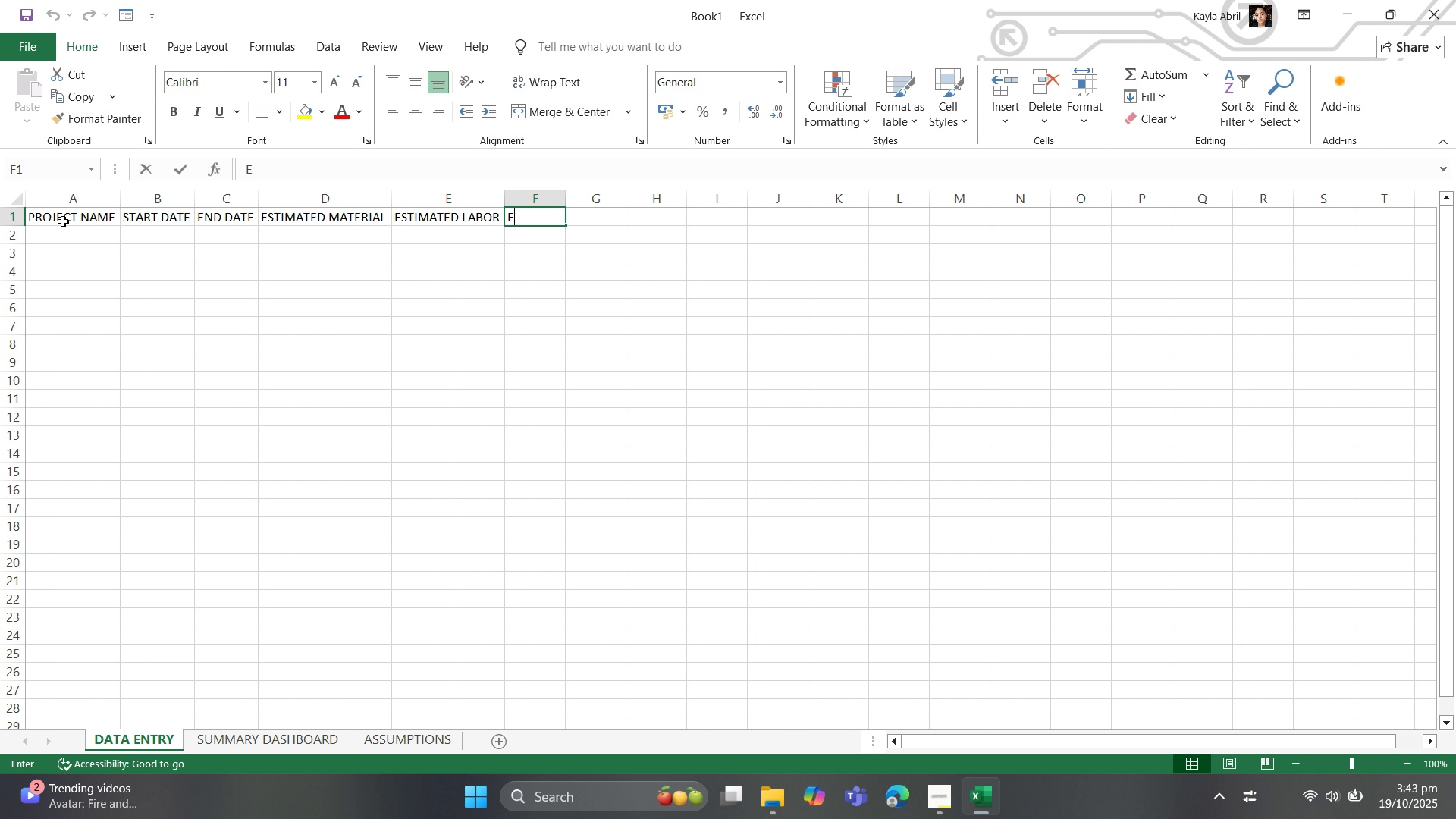 
type(ESTIMATED OVERHEAD)
 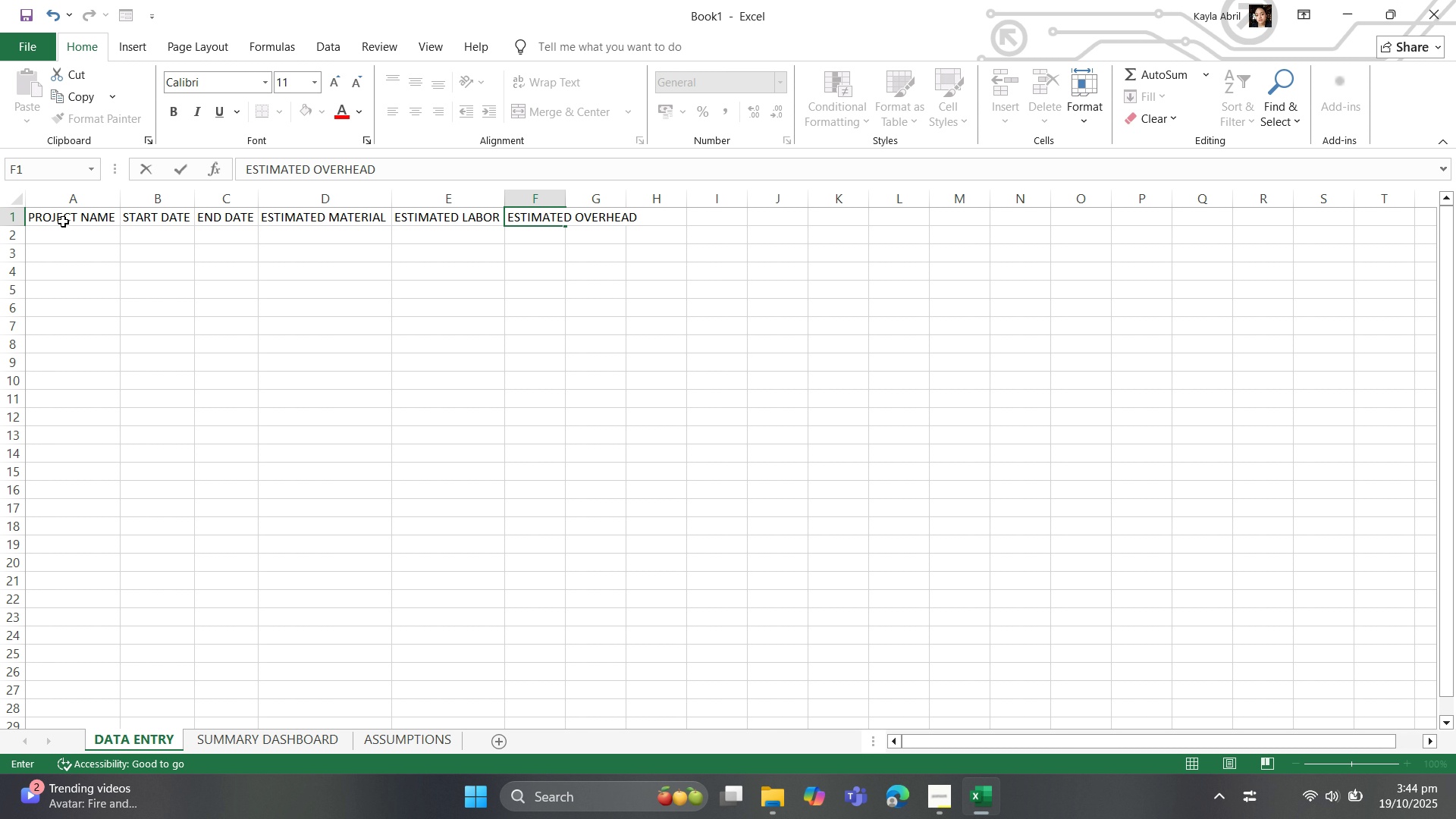 
key(ArrowRight)
 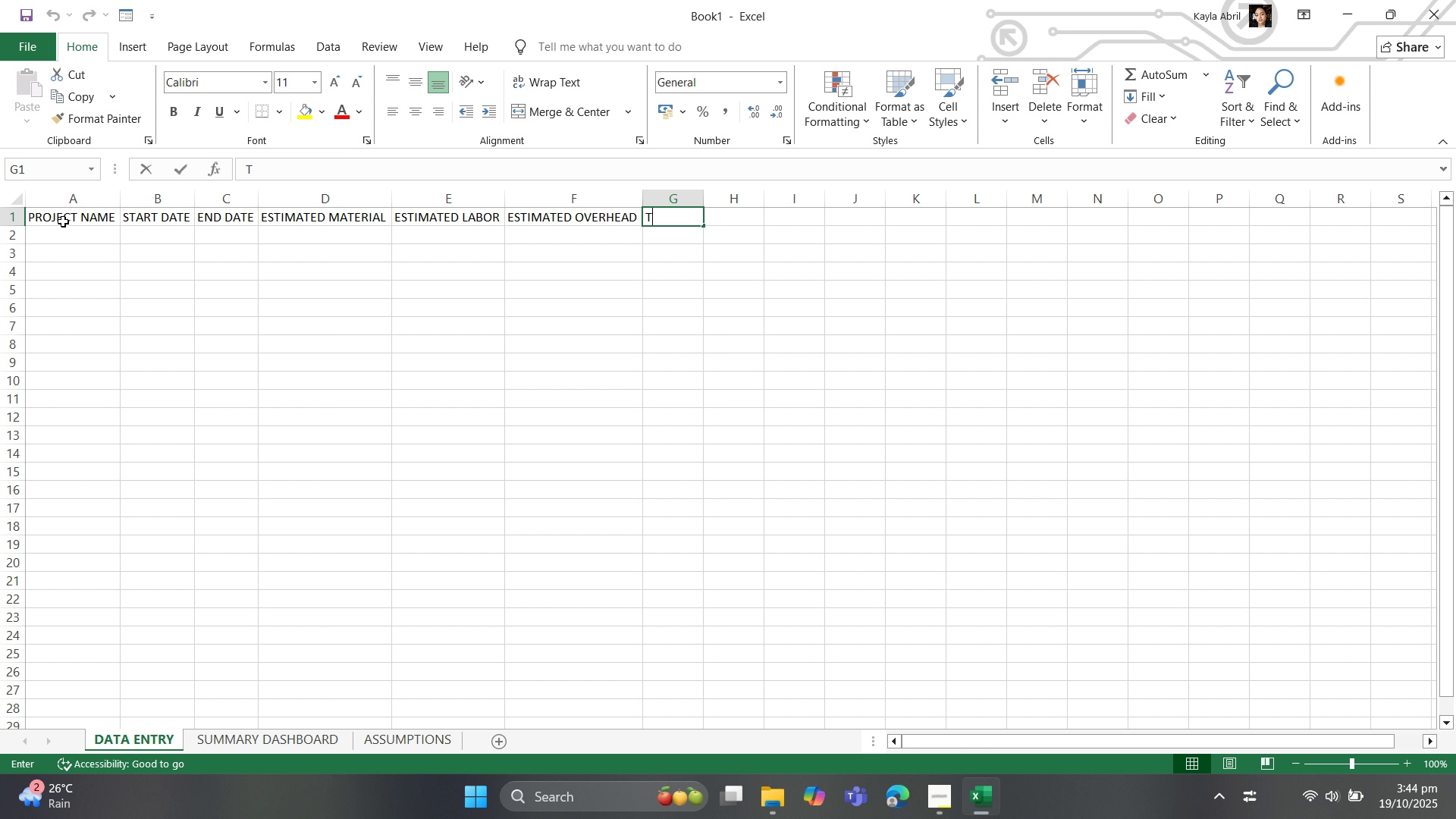 
wait(53.58)
 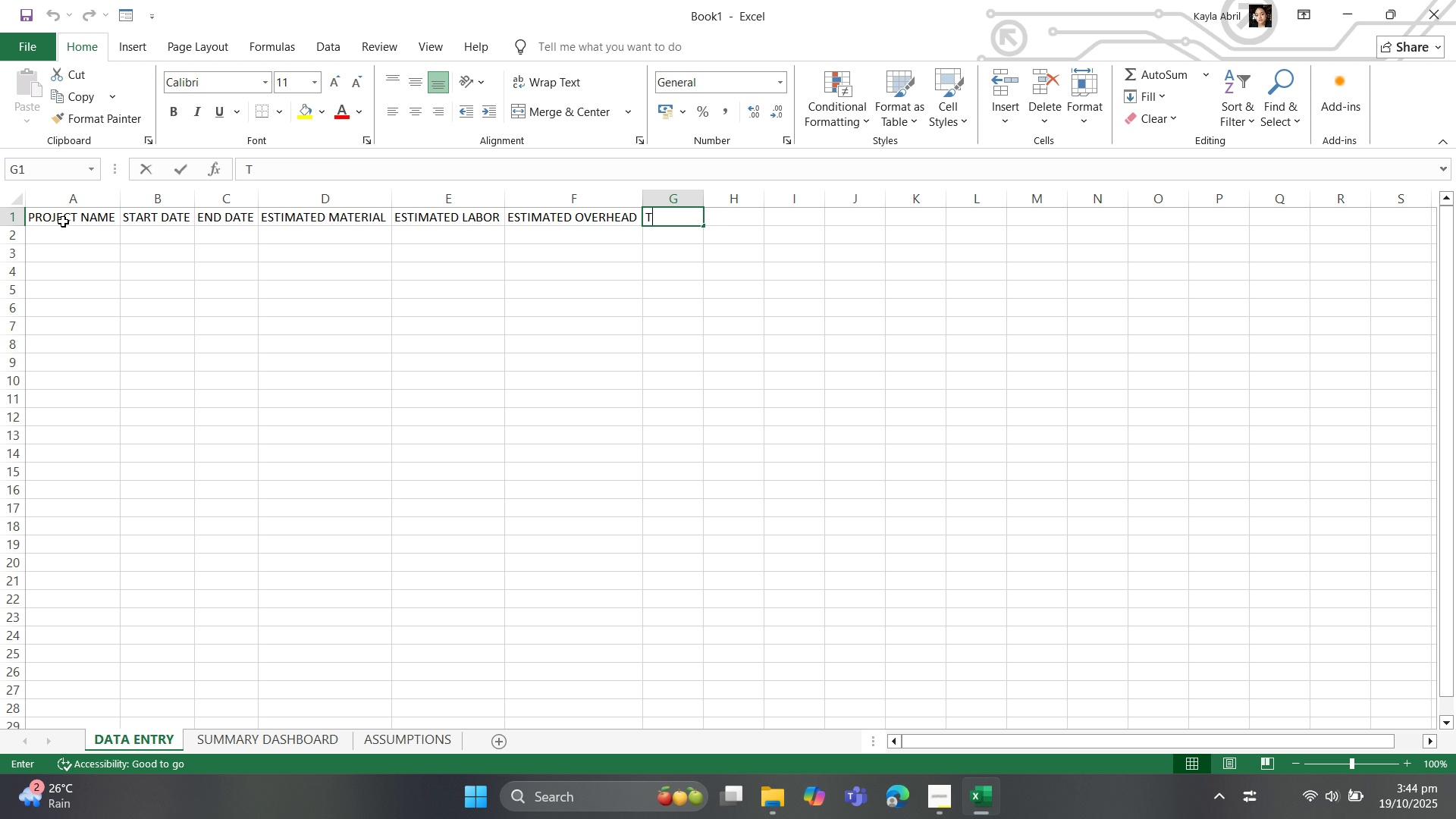 
type(TOTAL ESTIMATED)
 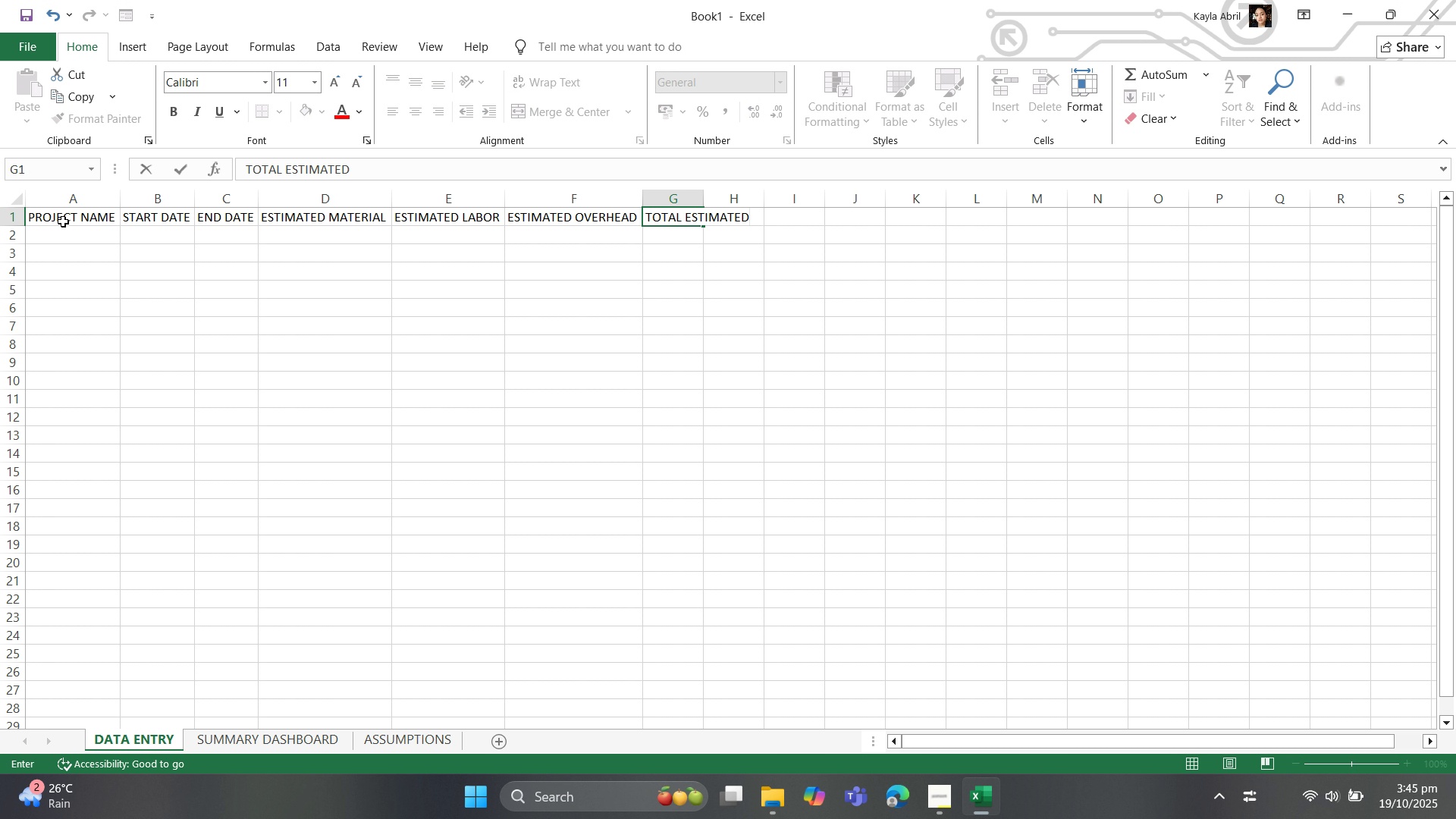 
key(ArrowRight)
 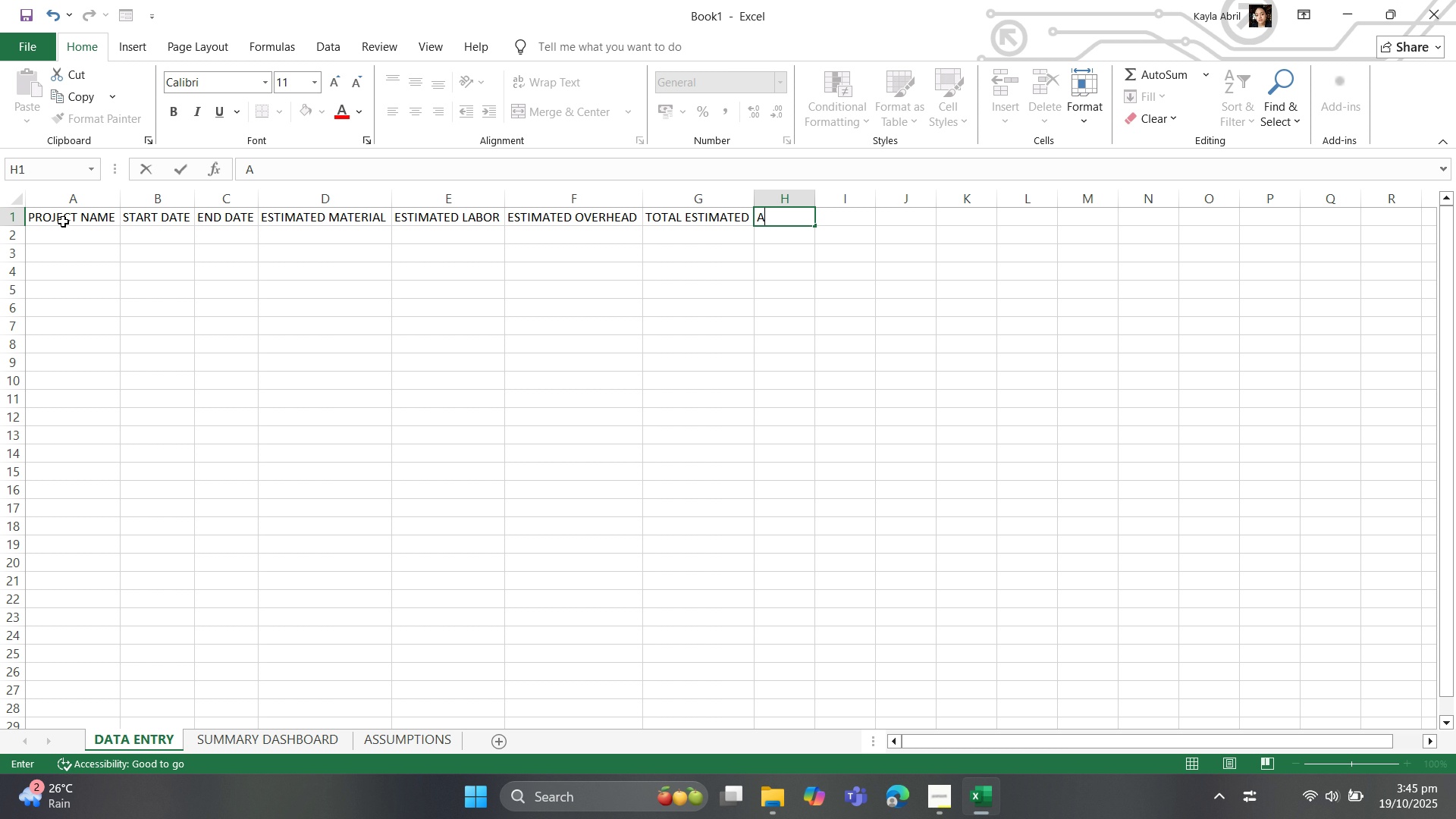 
type(ACTUAL MATERIAL)
 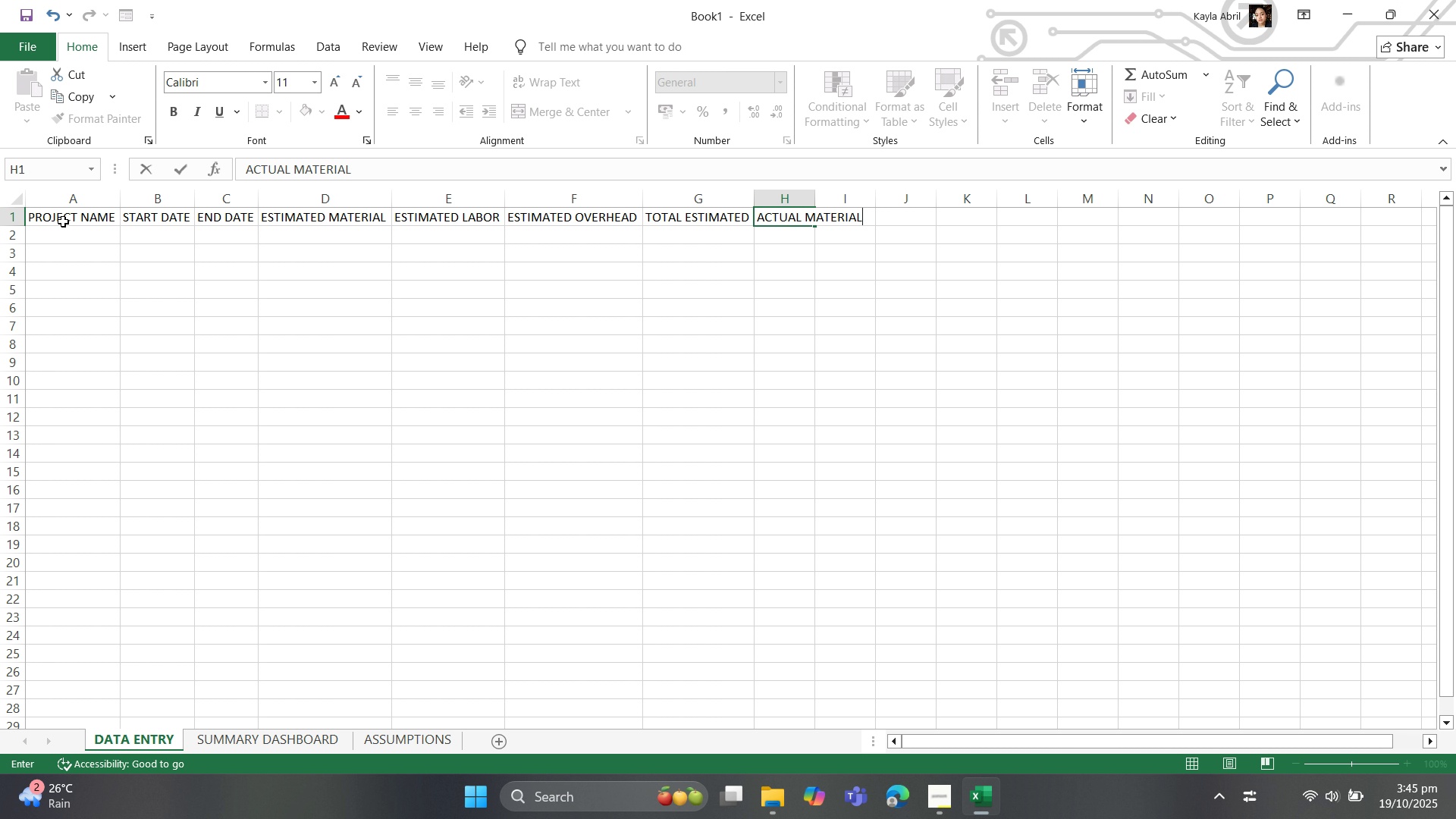 
key(ArrowRight)
 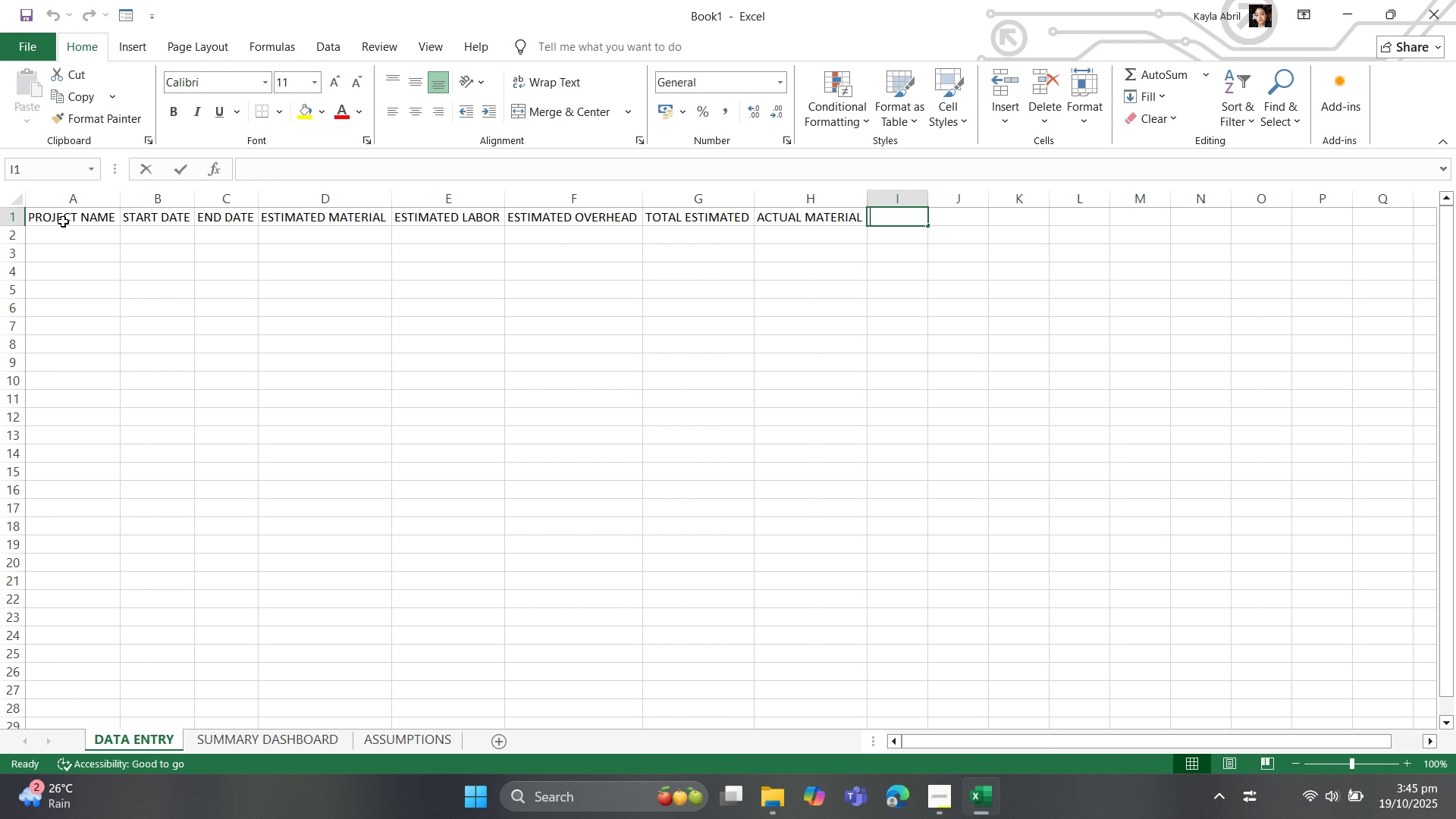 
type(ACTUAL LABOR)
 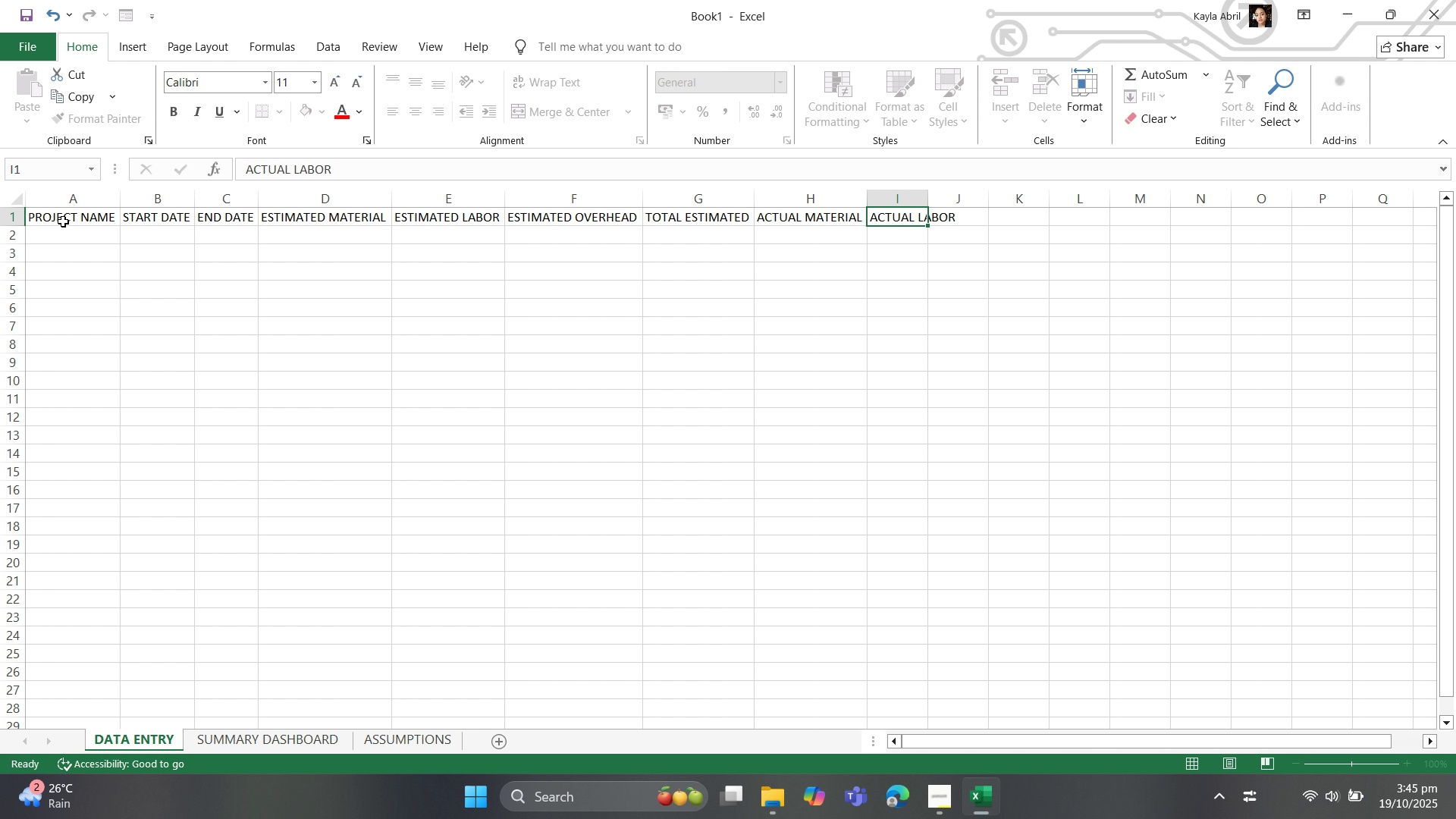 
key(ArrowRight)
 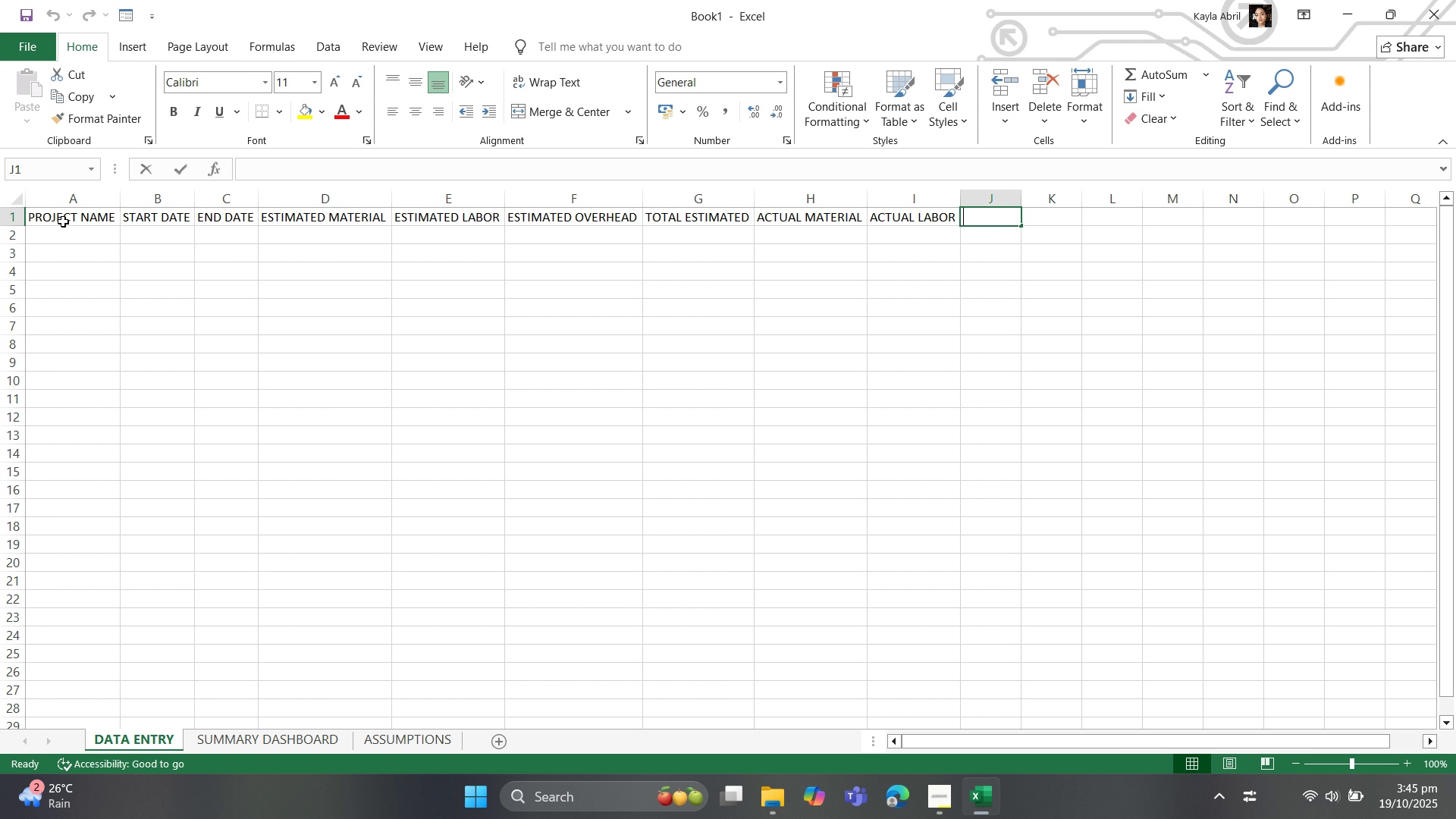 
type(ACTUAL OVERHEAD)
 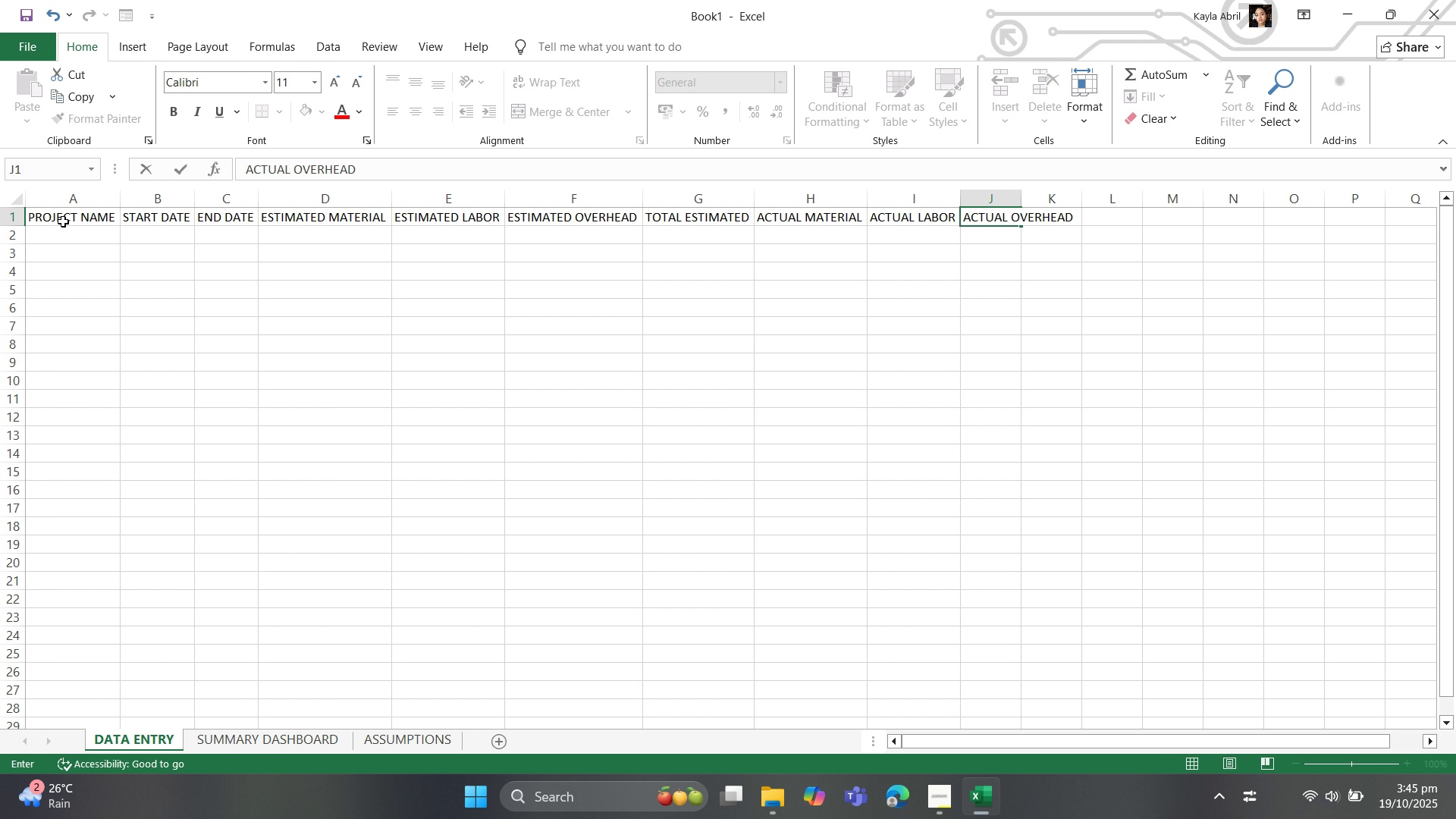 
key(ArrowRight)
 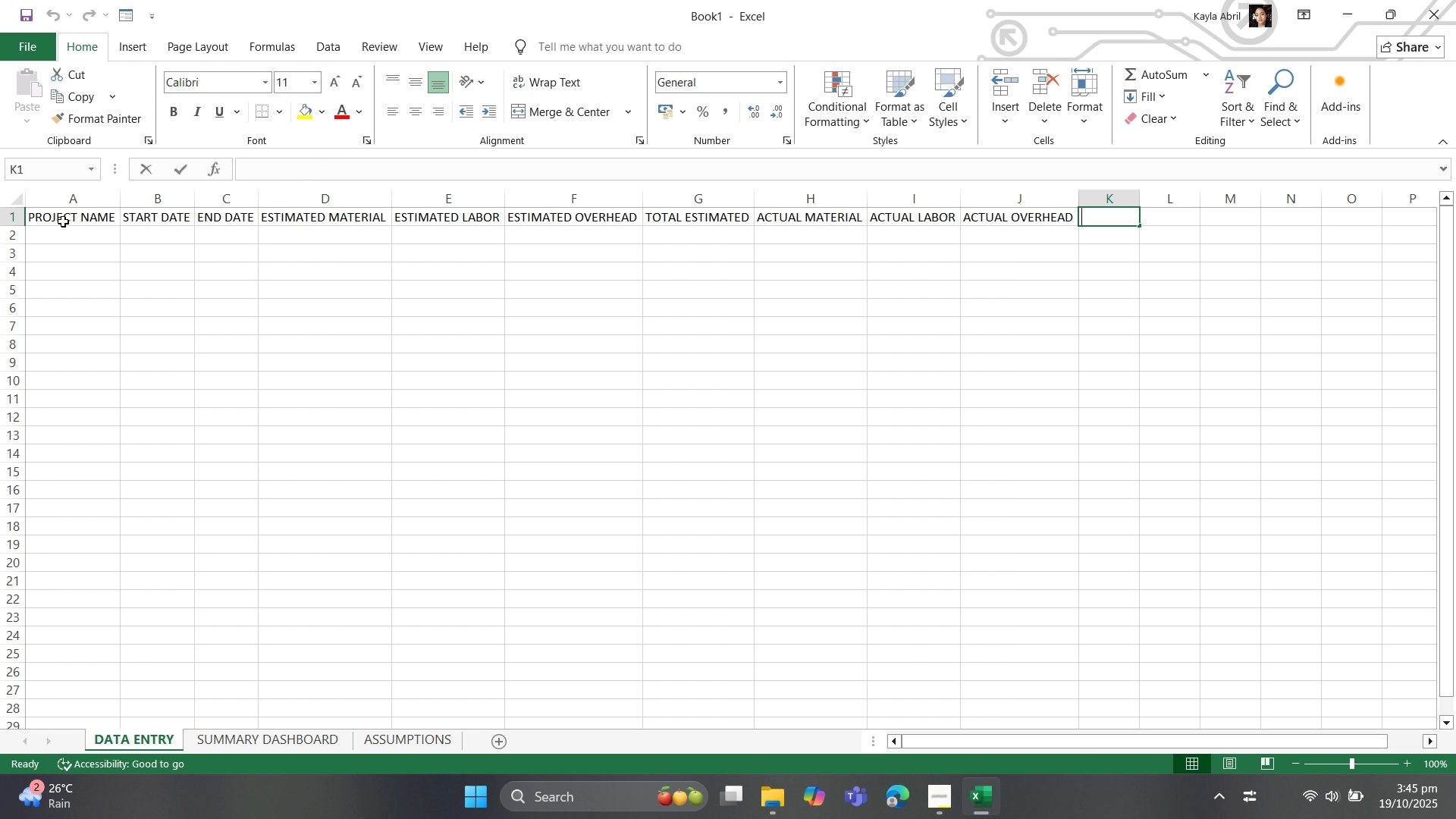 
type(TOTAL ACTUAL)
 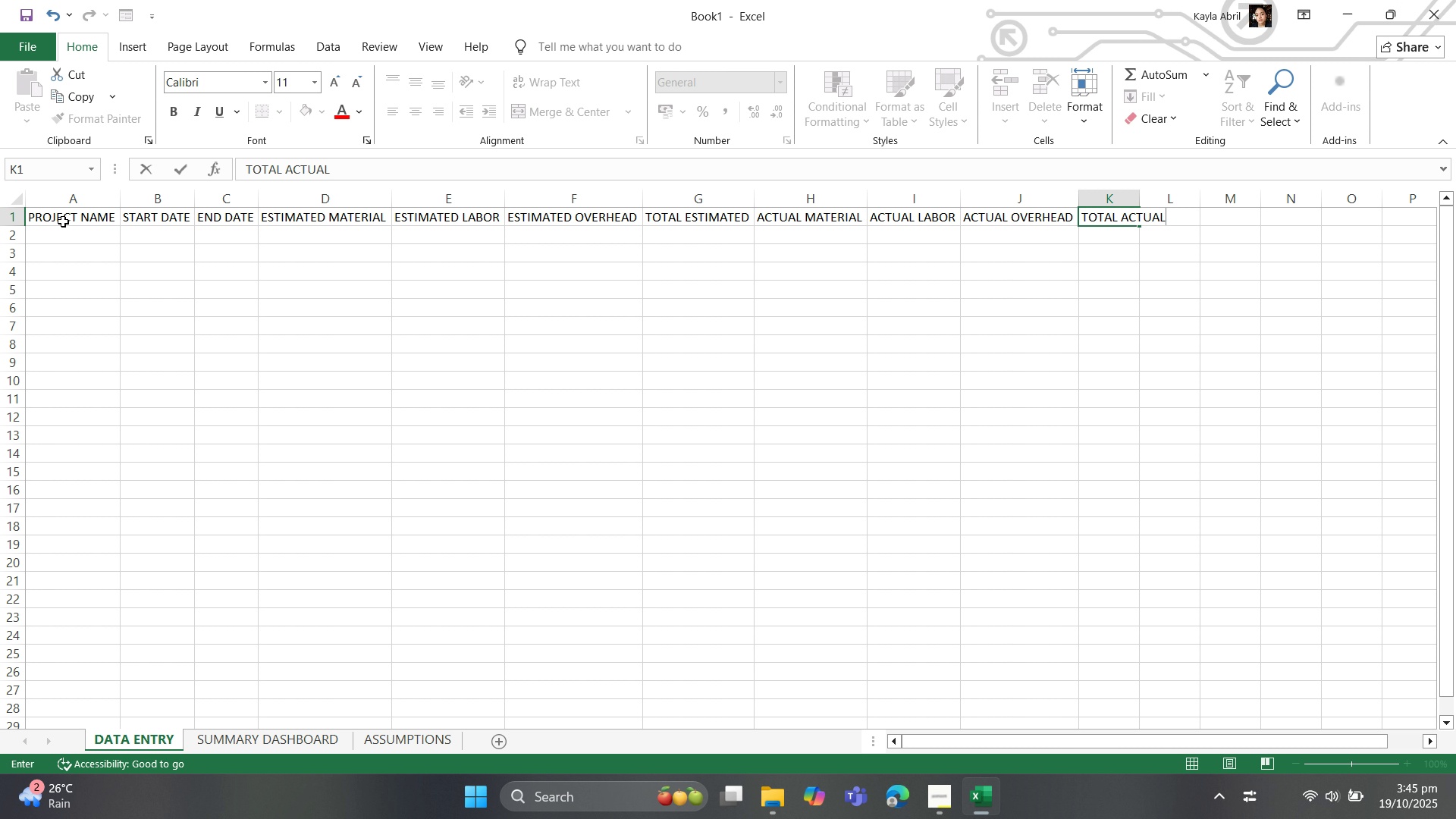 
key(ArrowRight)
 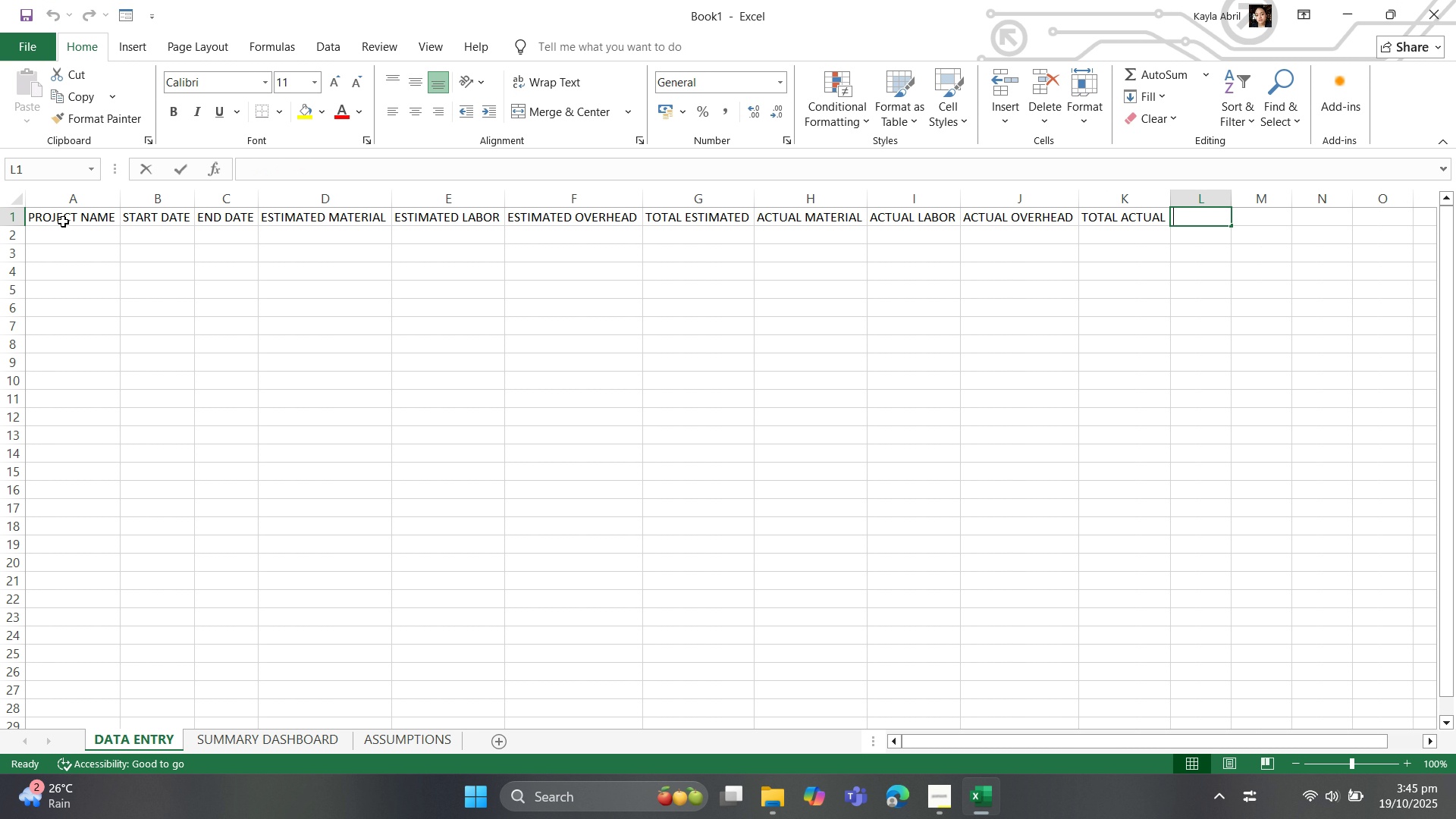 
type(REMAINING BUDGET)
 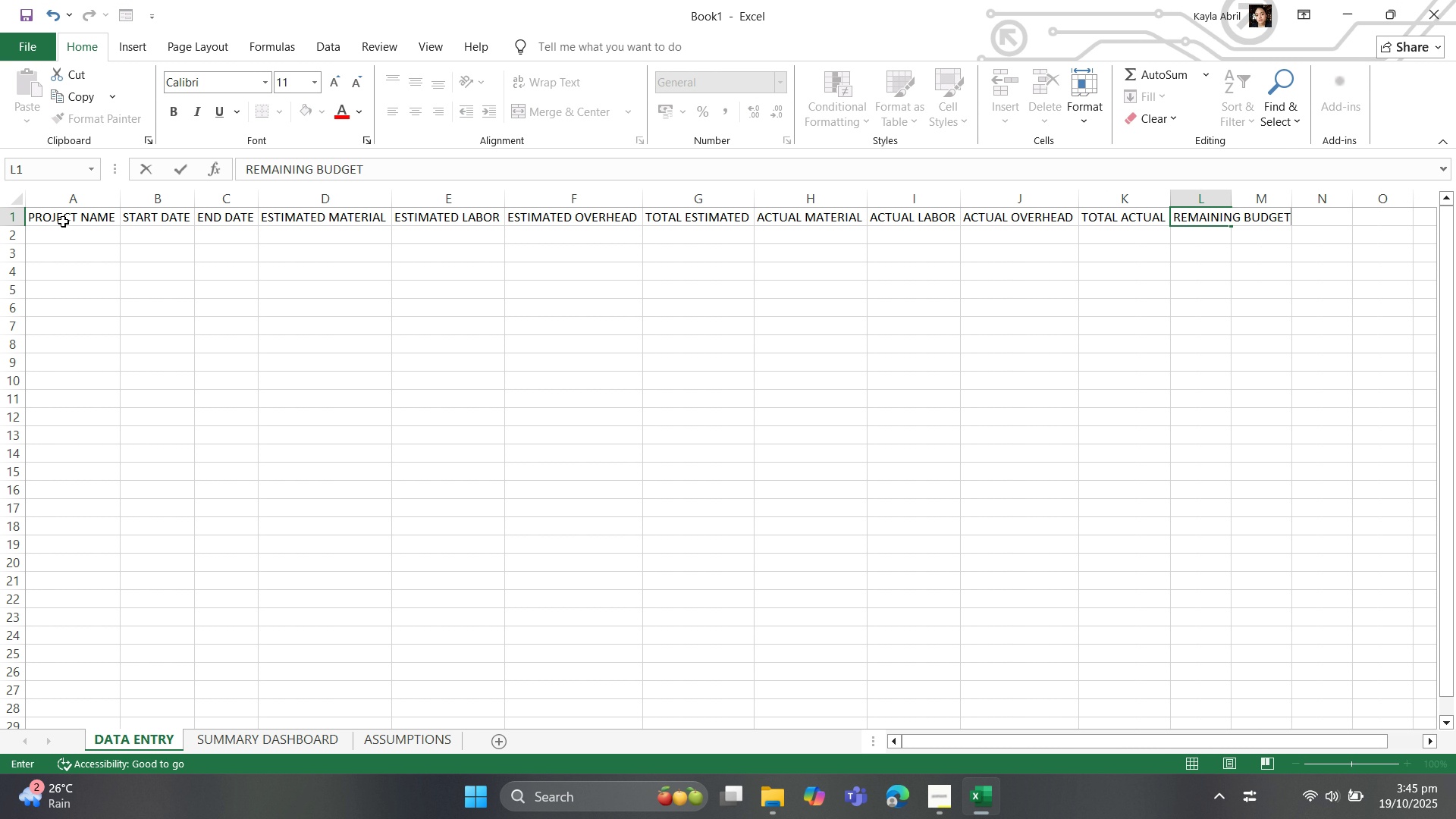 
key(ArrowRight)
 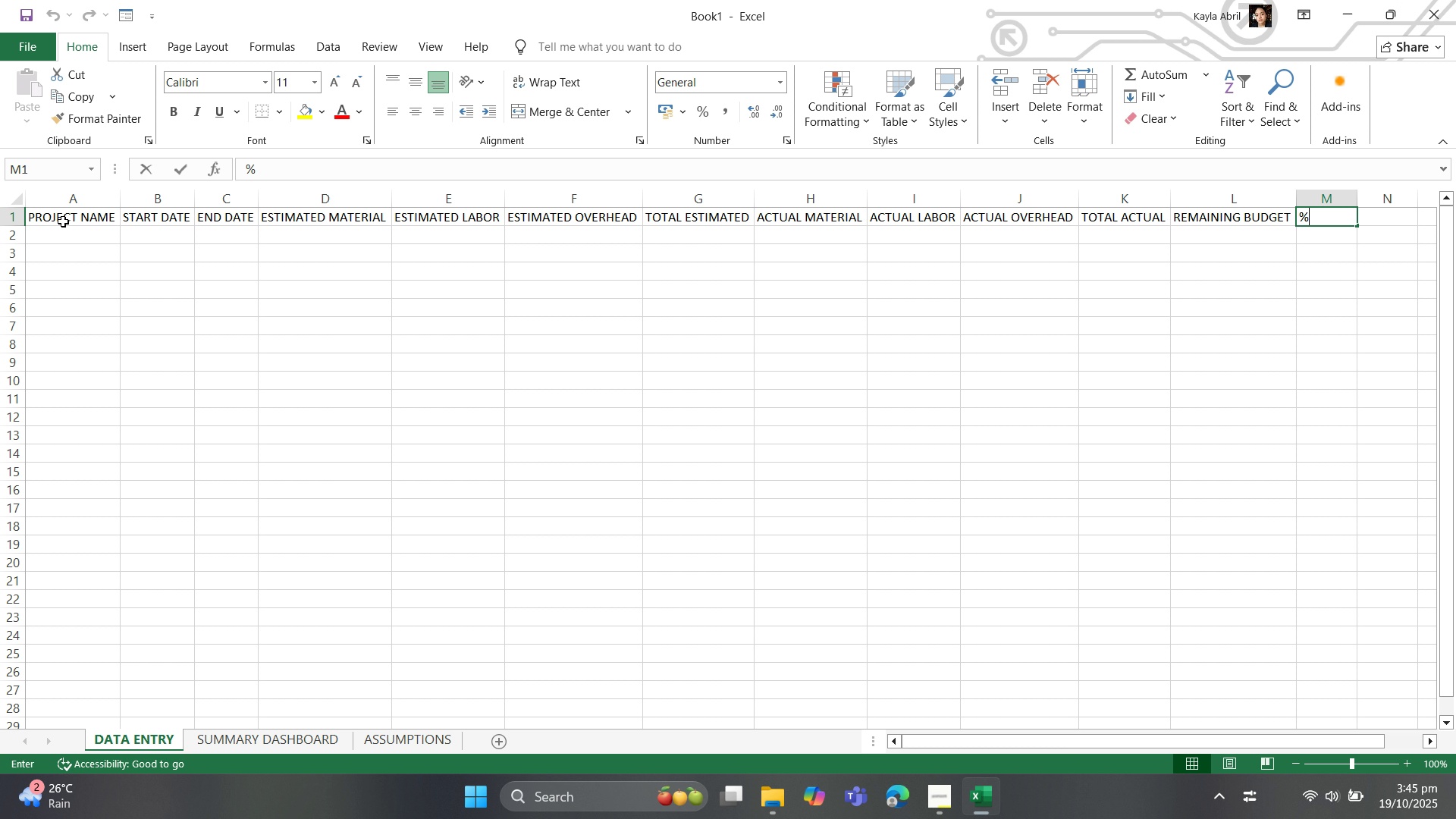 
wait(7.22)
 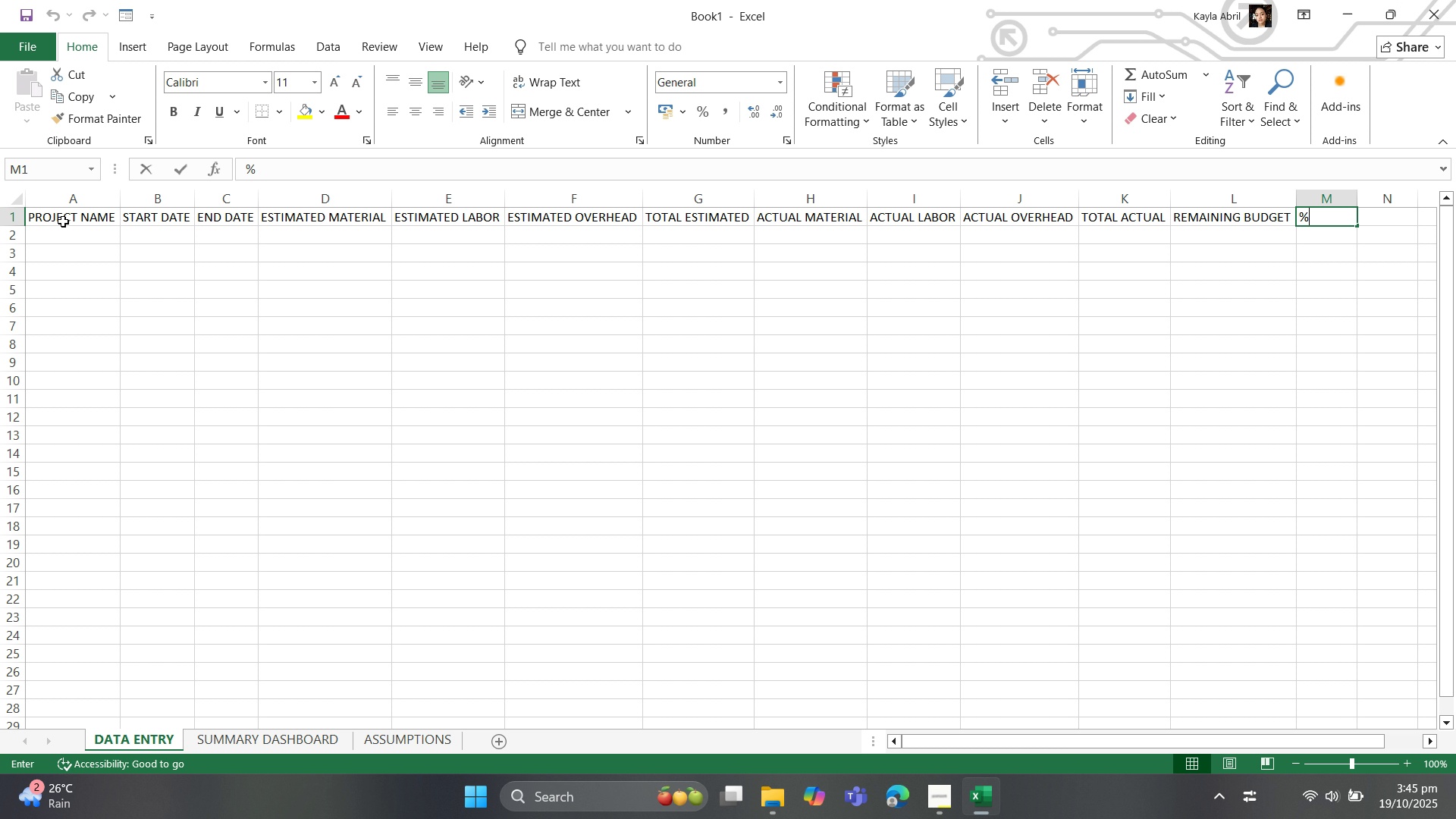 
type(% COMPLETE)
 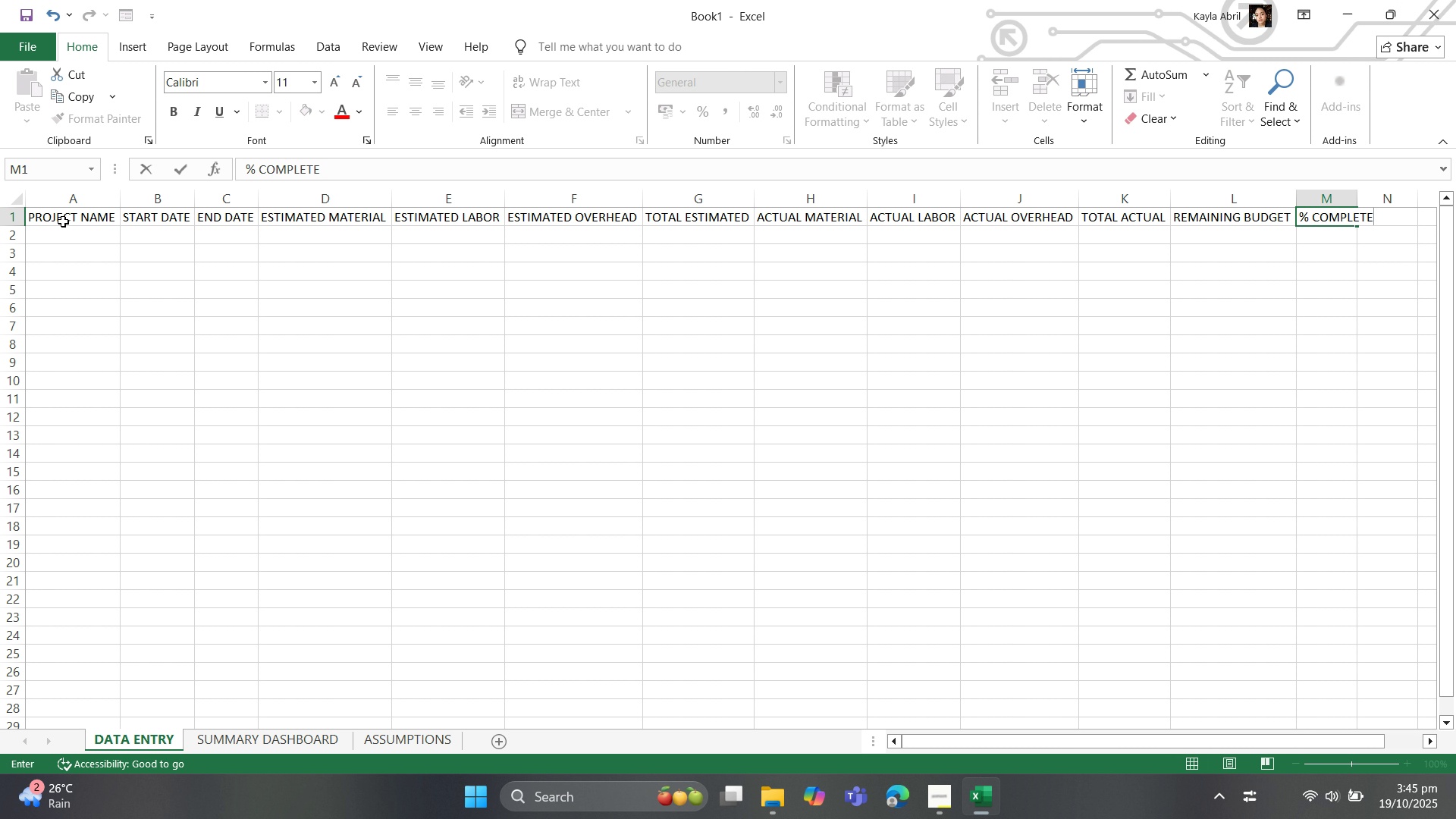 
key(ArrowDown)
 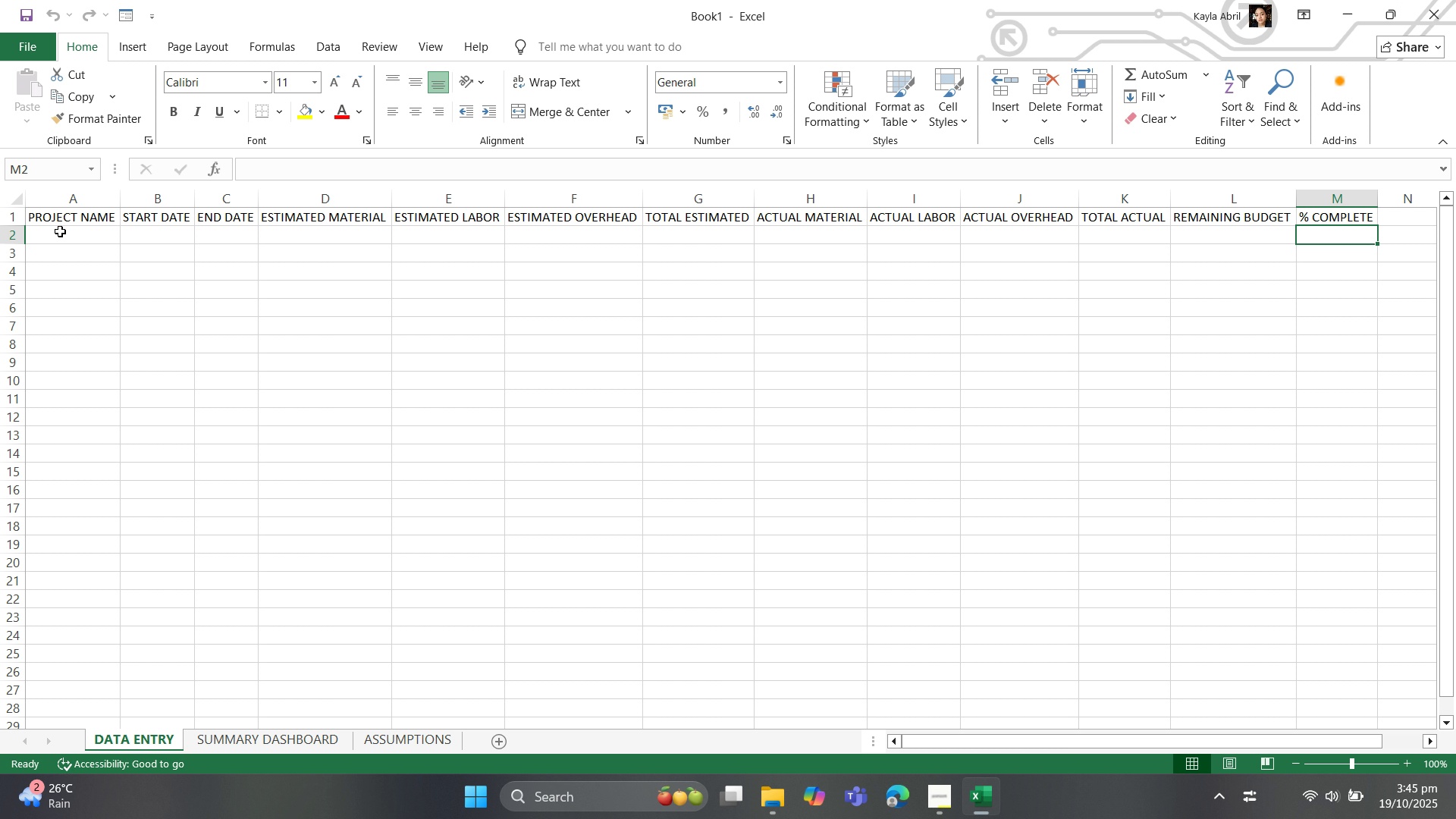 
wait(5.87)
 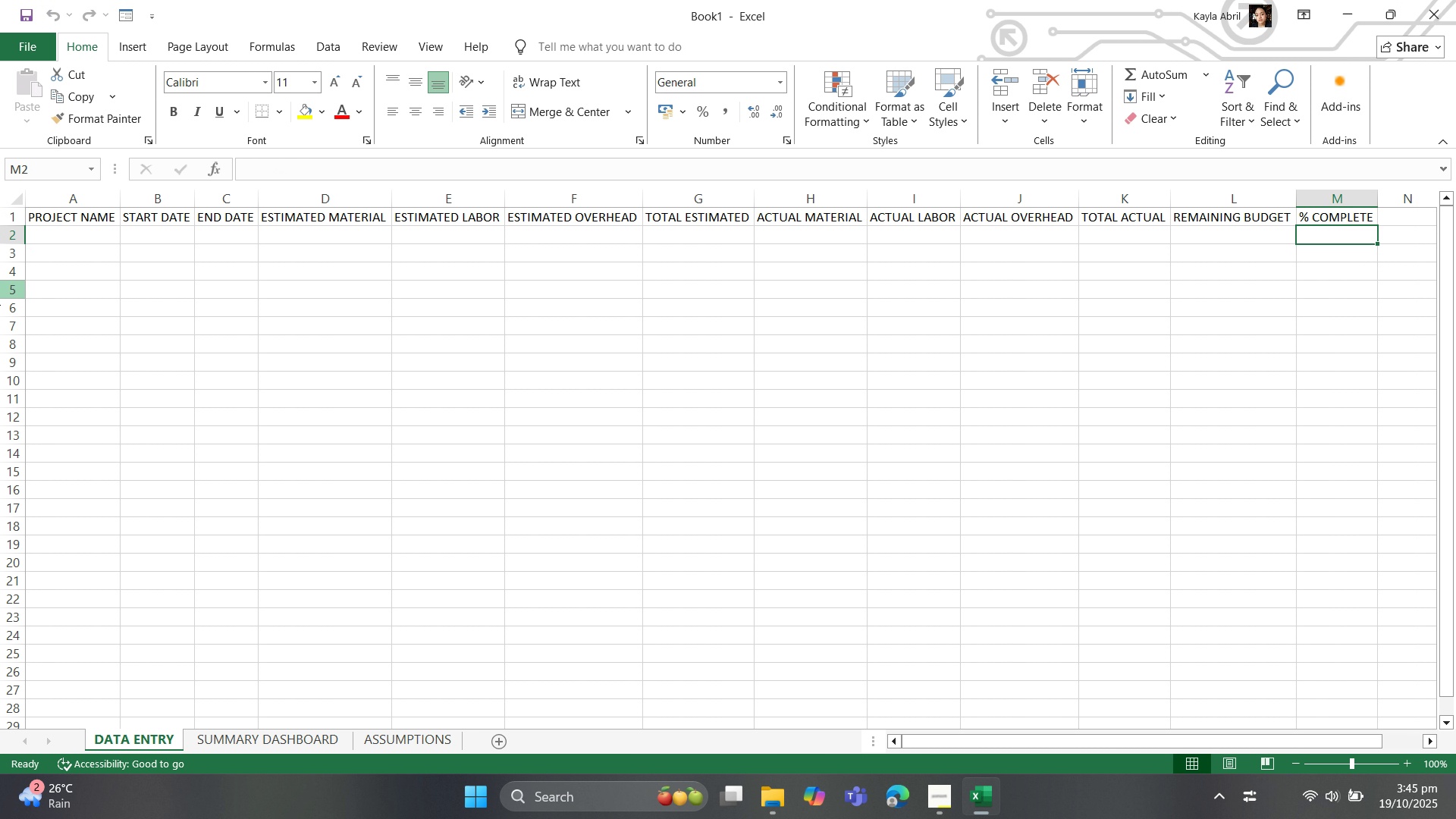 
left_click([58, 231])
 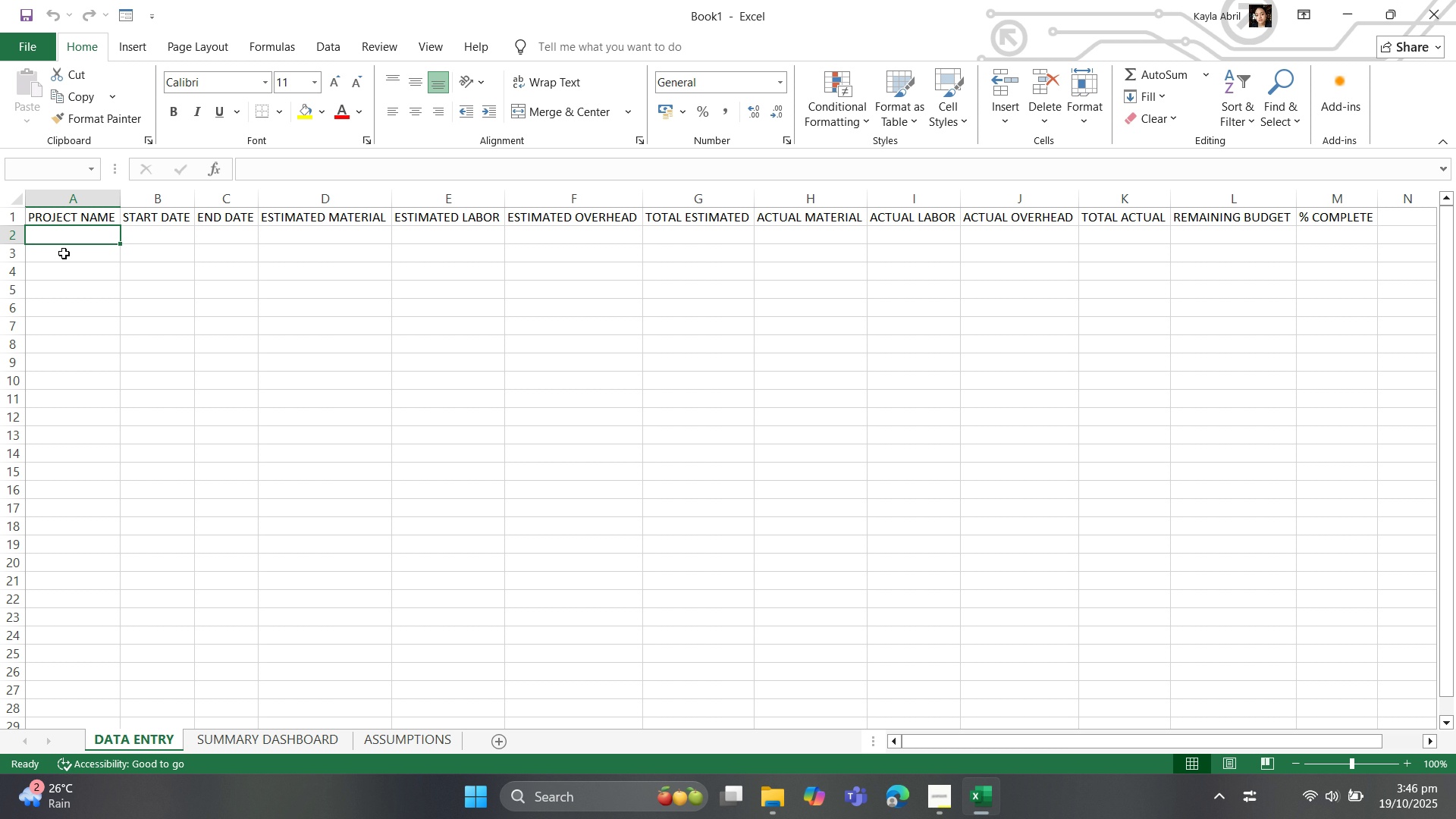 
wait(13.95)
 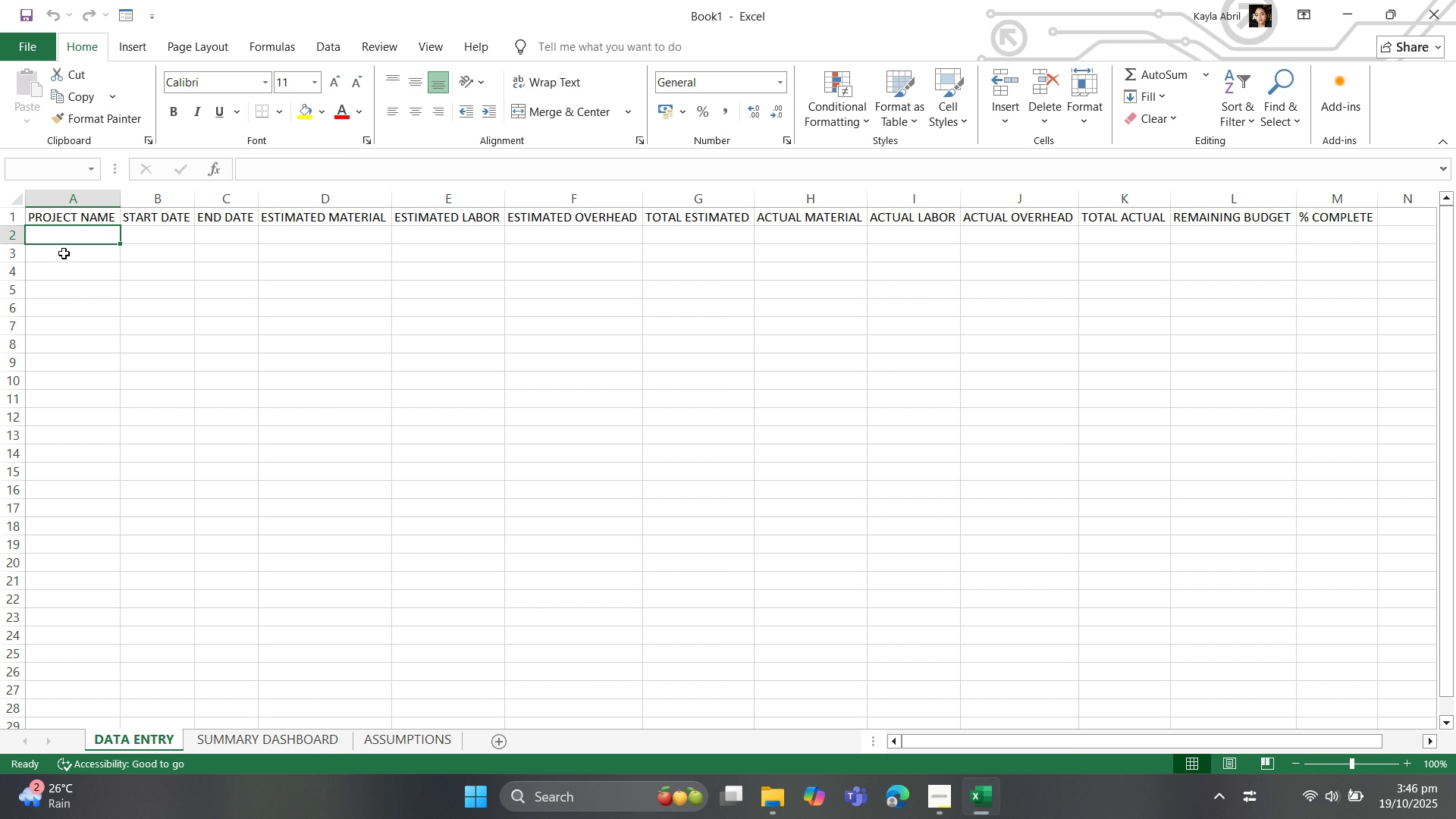 
left_click_drag(start_coordinate=[86, 220], to_coordinate=[111, 224])
 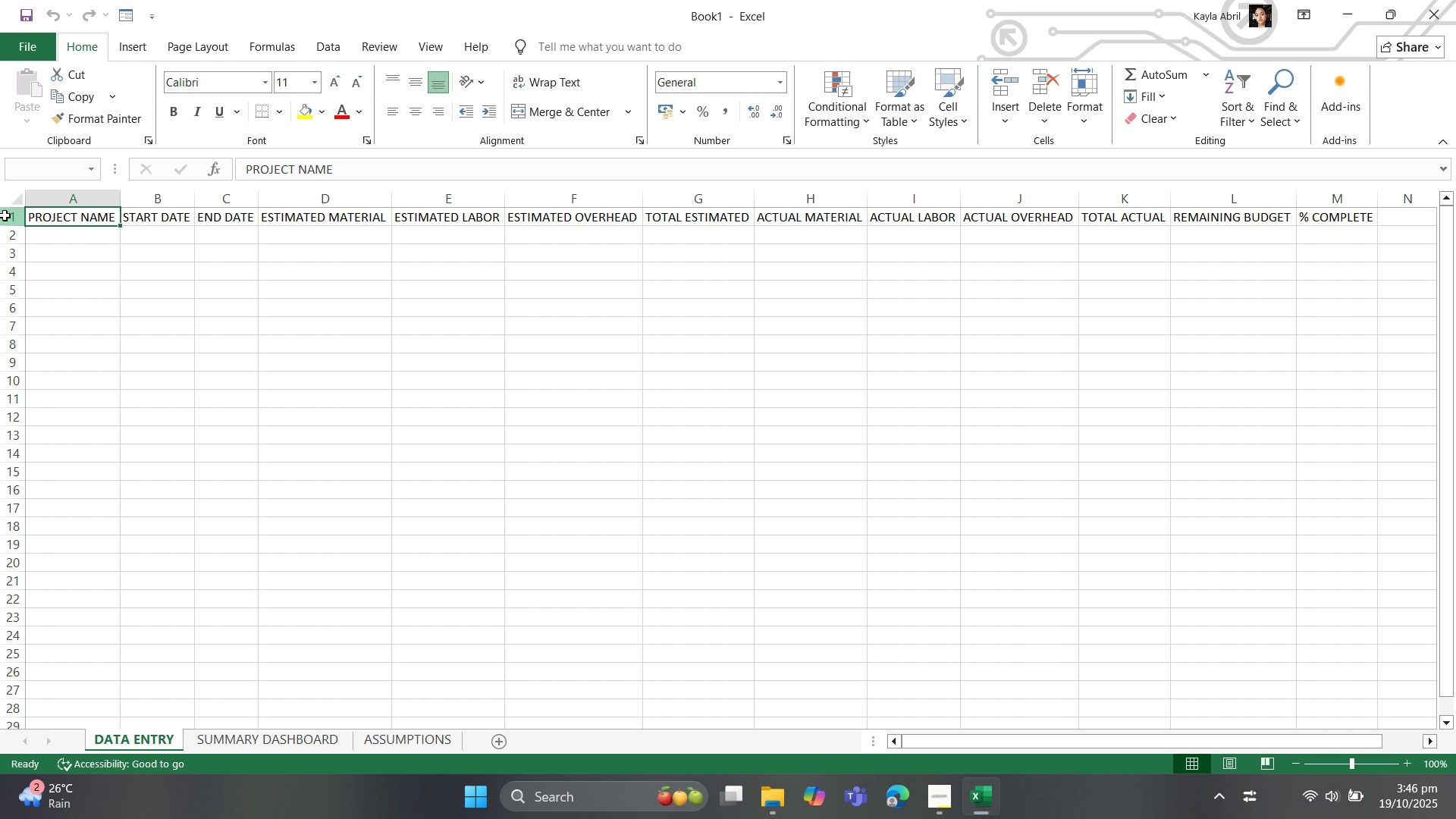 
left_click([5, 215])
 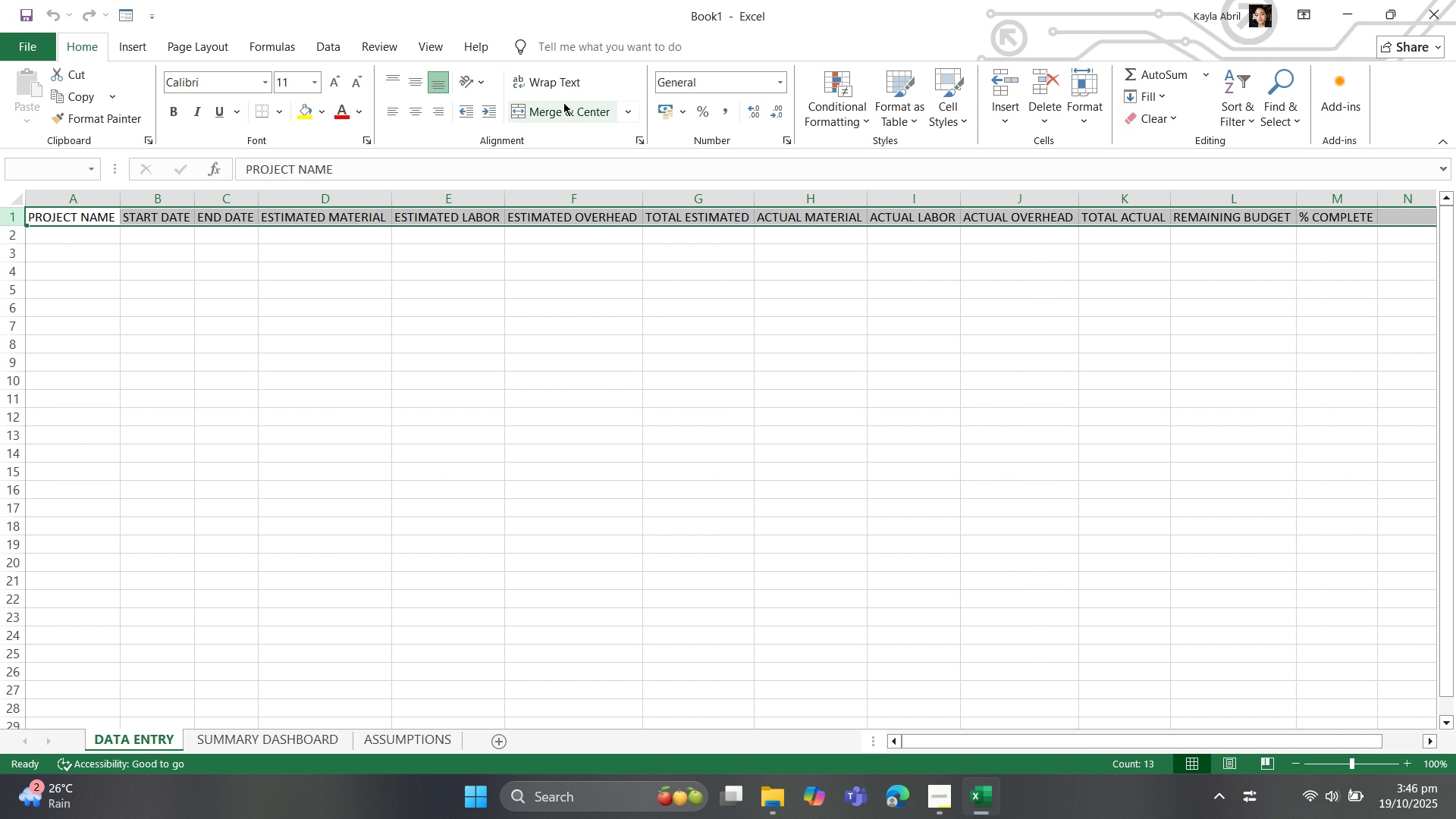 
left_click([550, 74])
 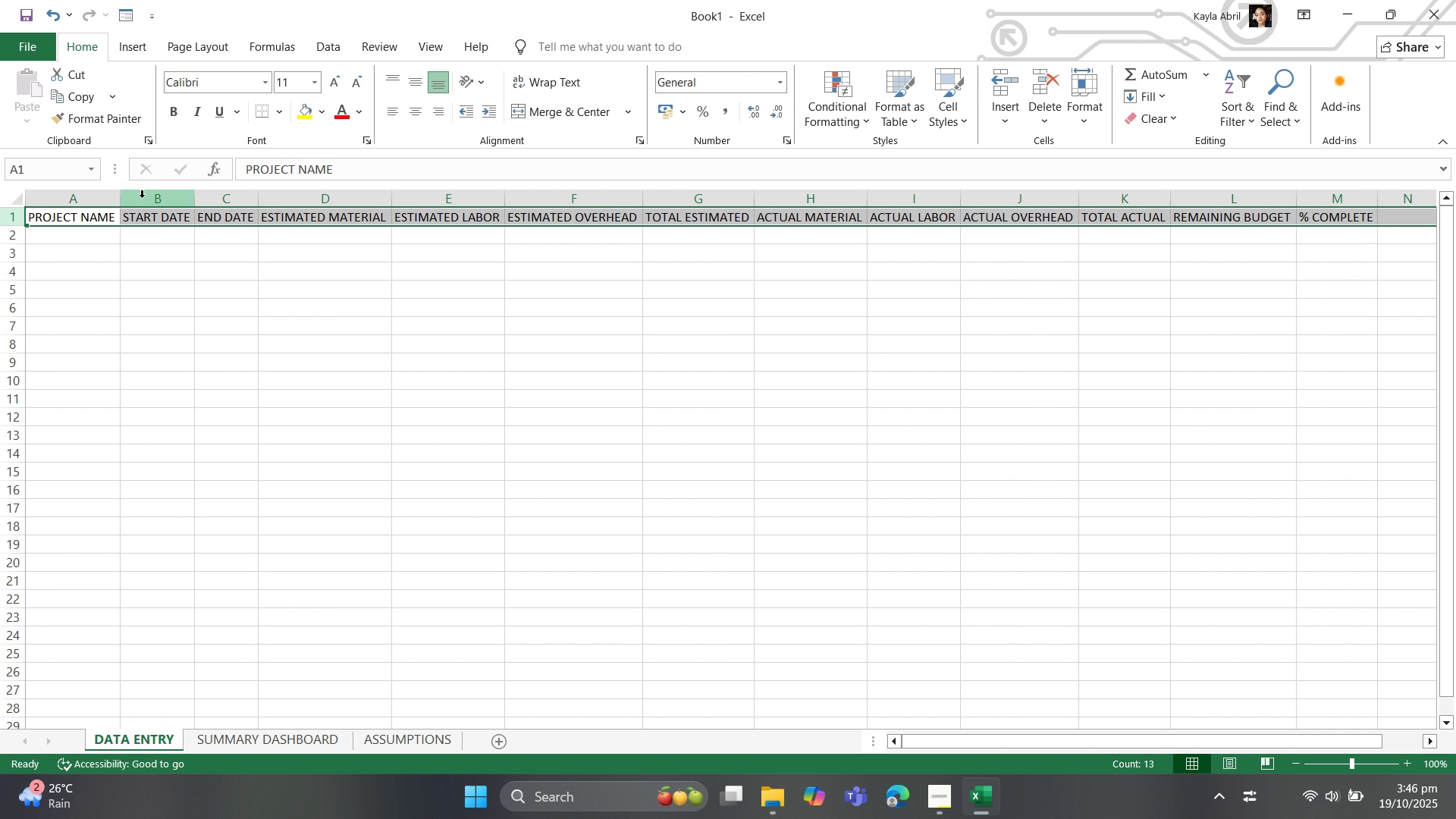 
left_click([90, 236])
 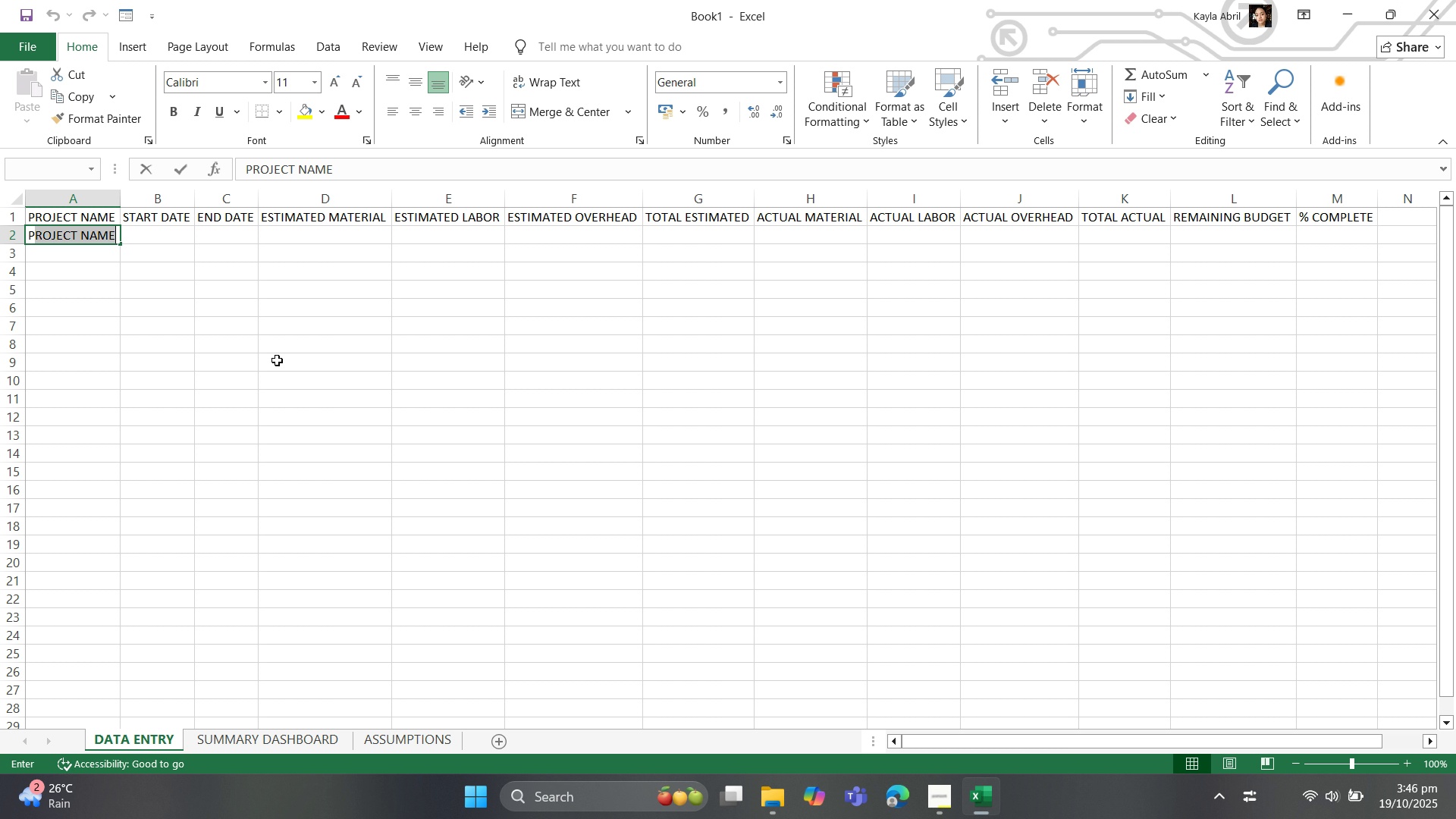 
wait(8.99)
 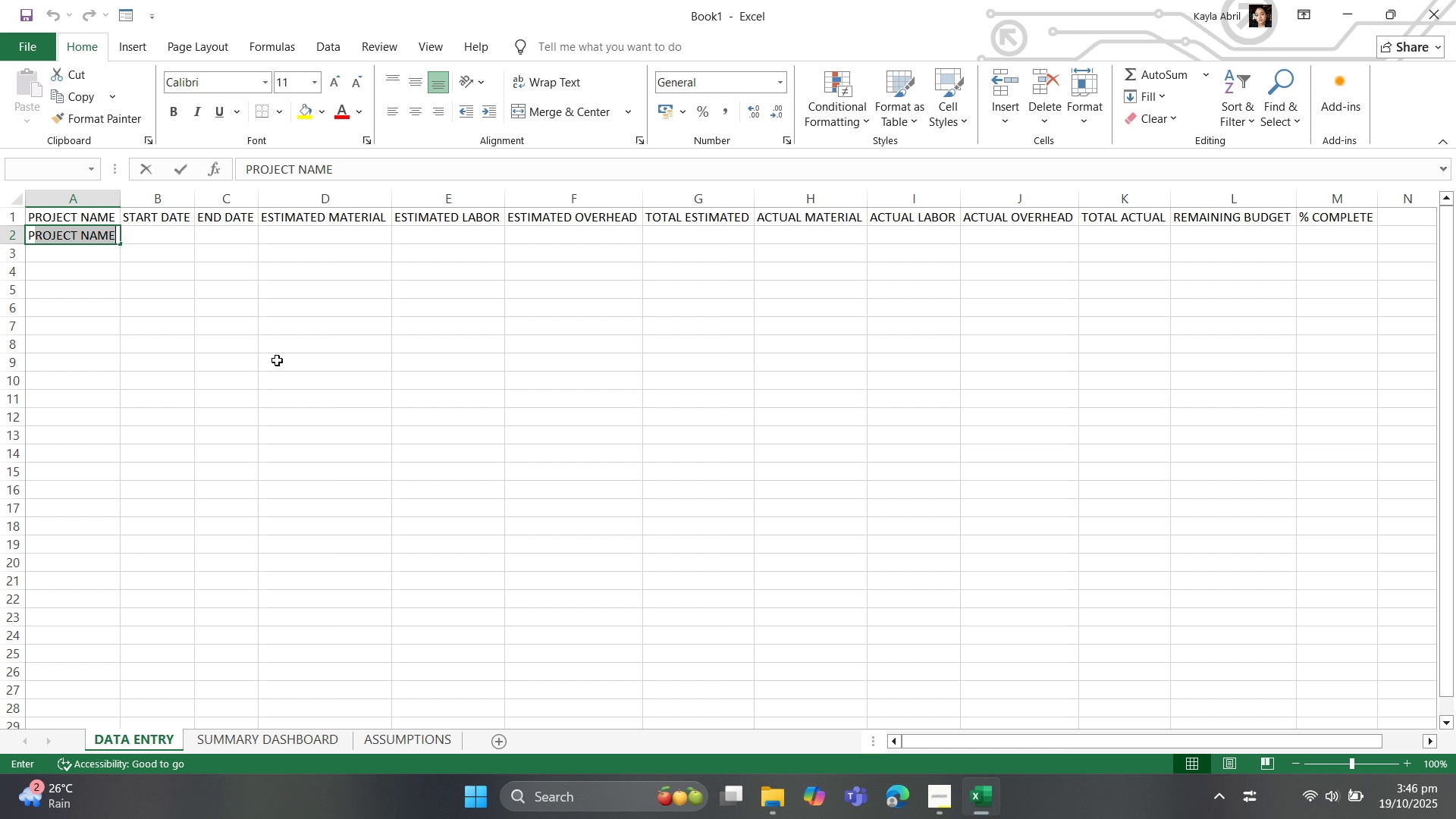 
type(Project a)
key(Backspace)
type(A)
 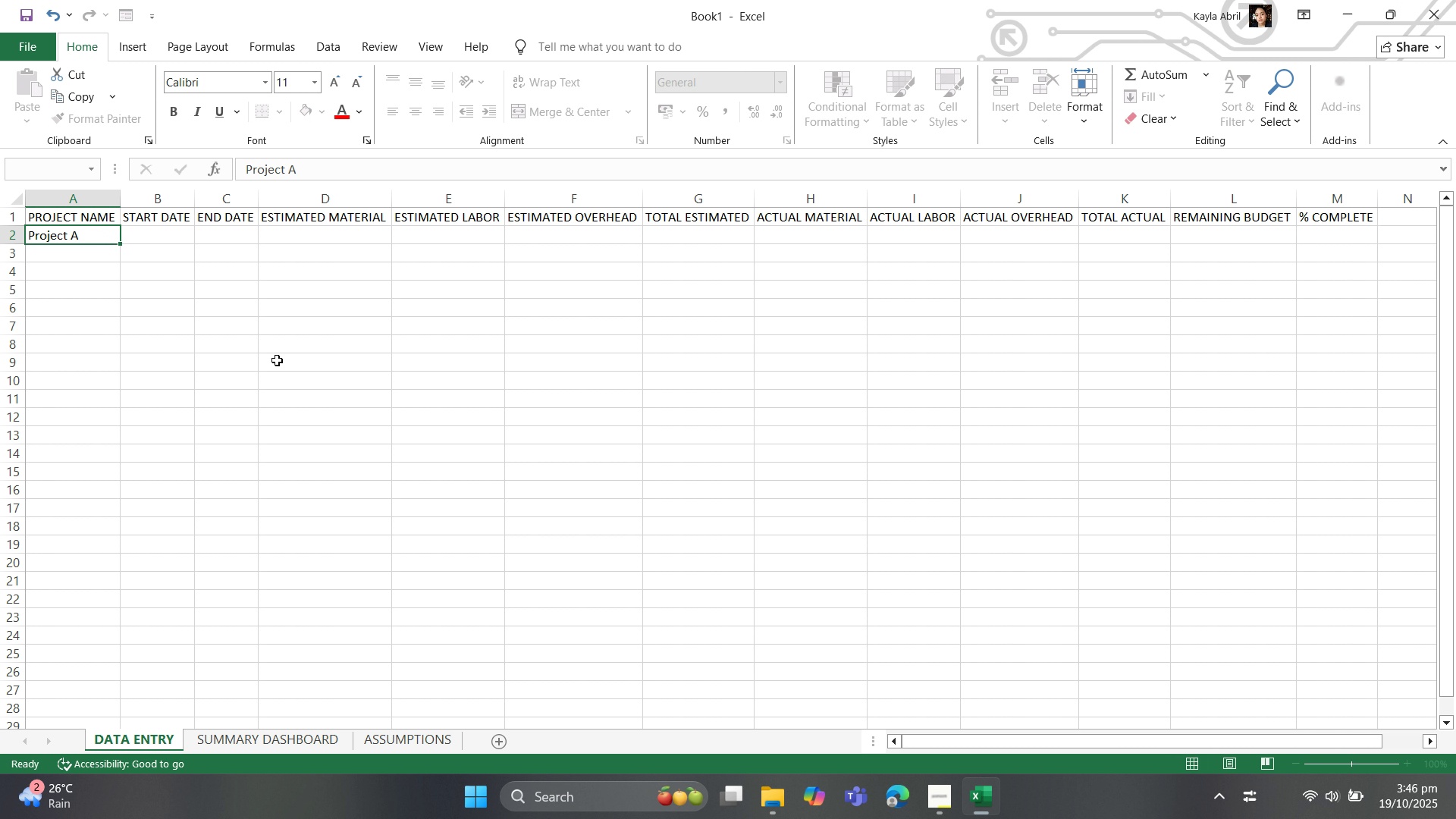 
key(ArrowRight)
 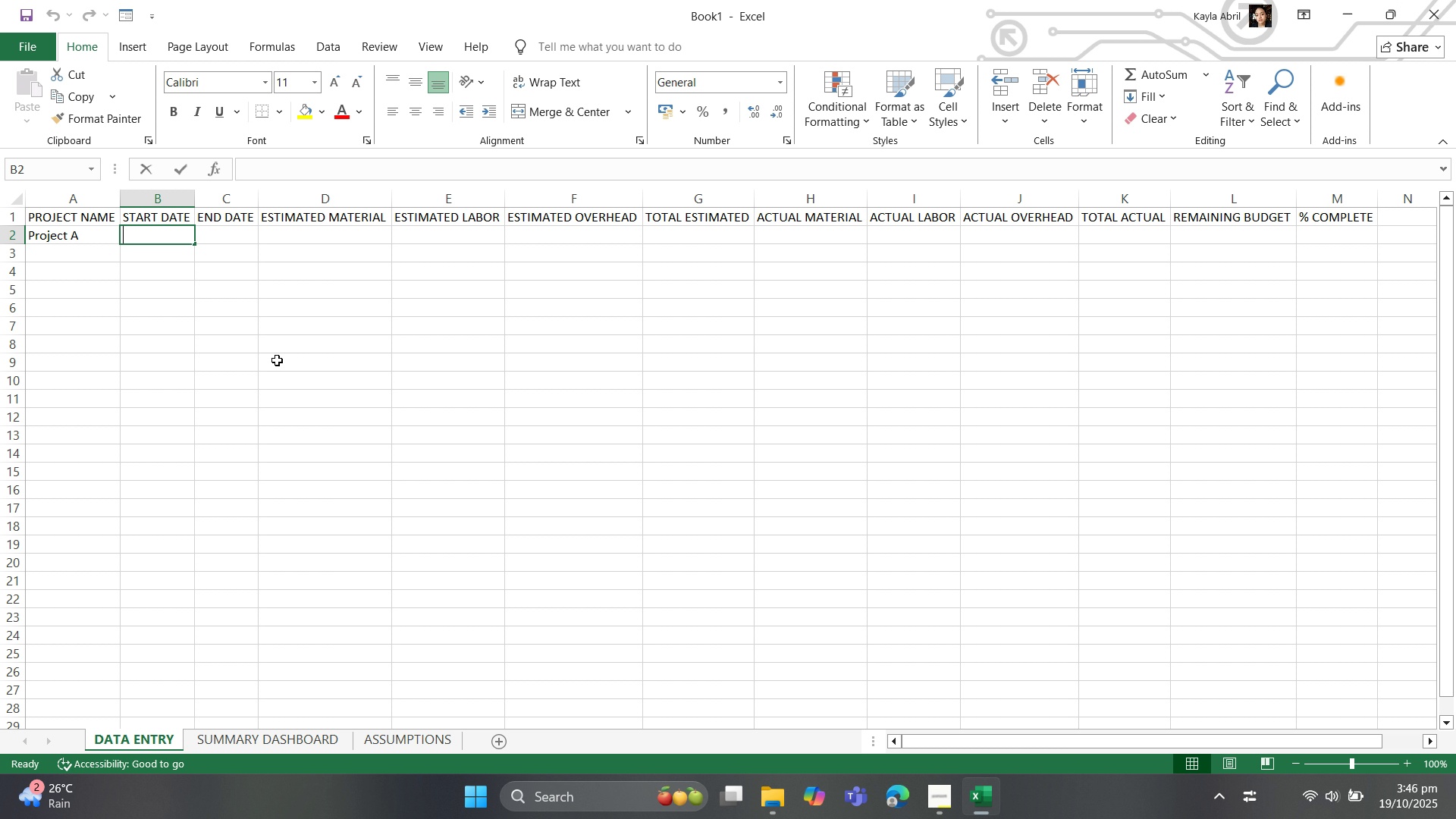 
wait(6.16)
 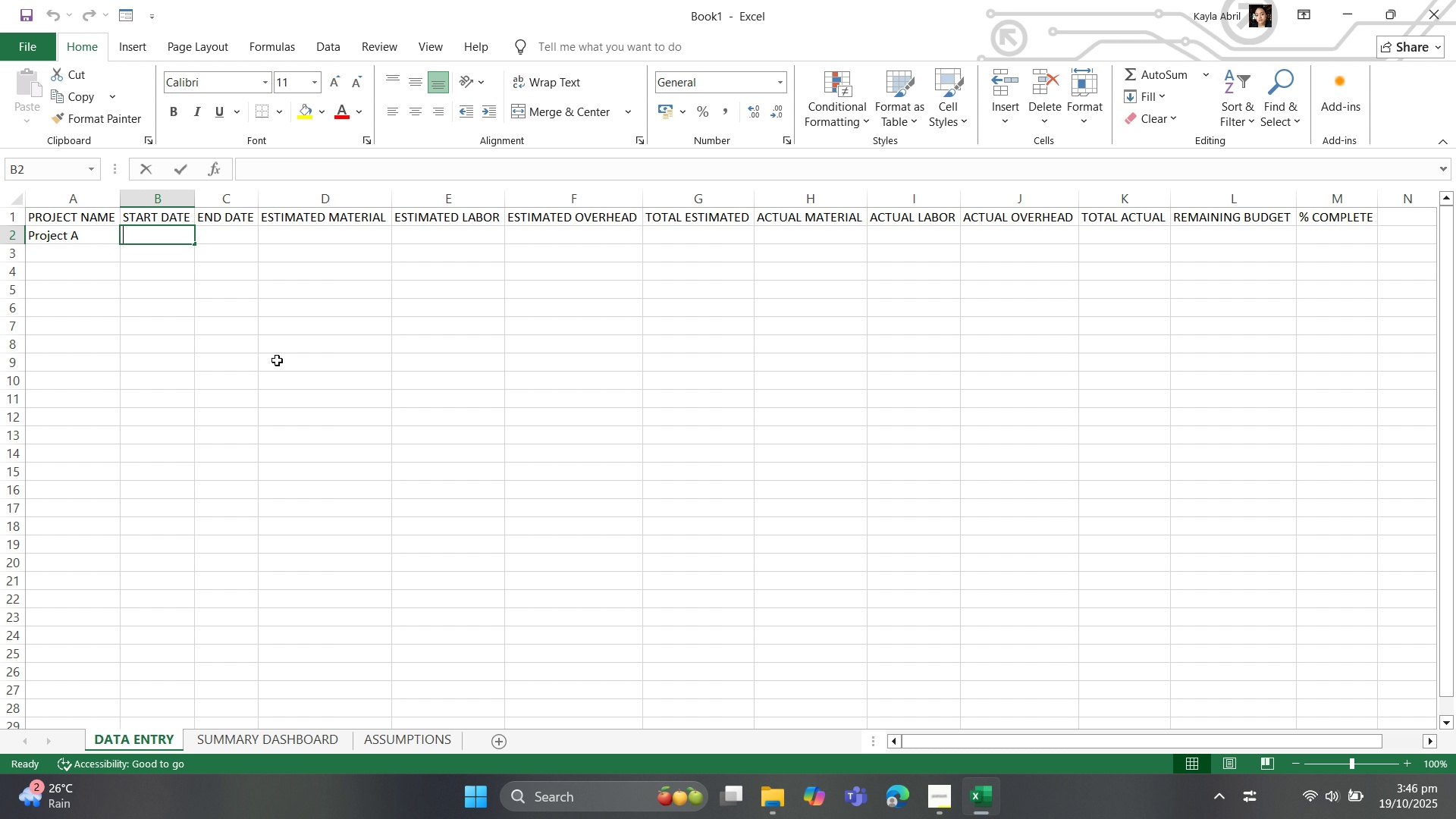 
type(January 1, 2025)
 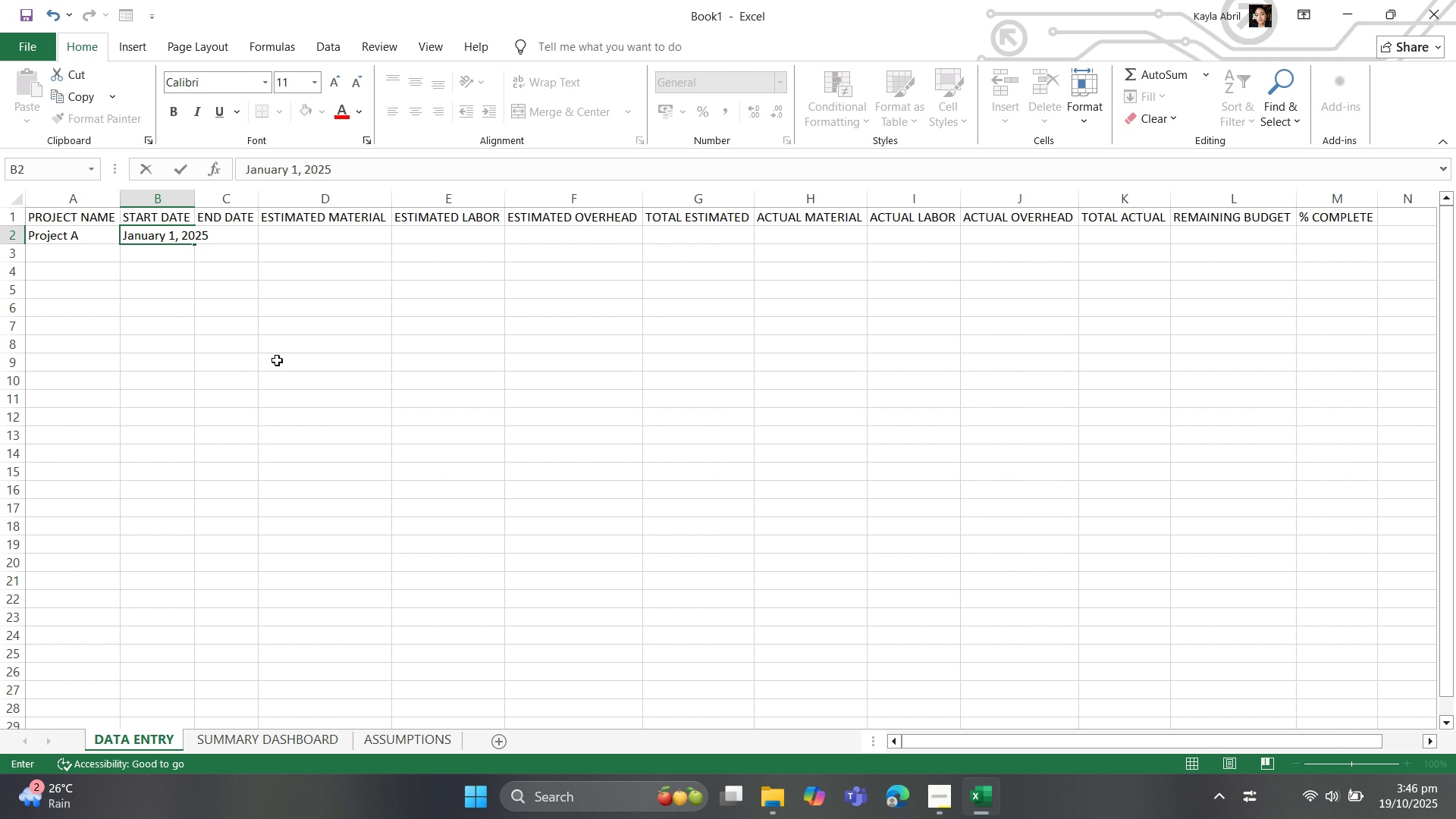 
key(ArrowRight)
 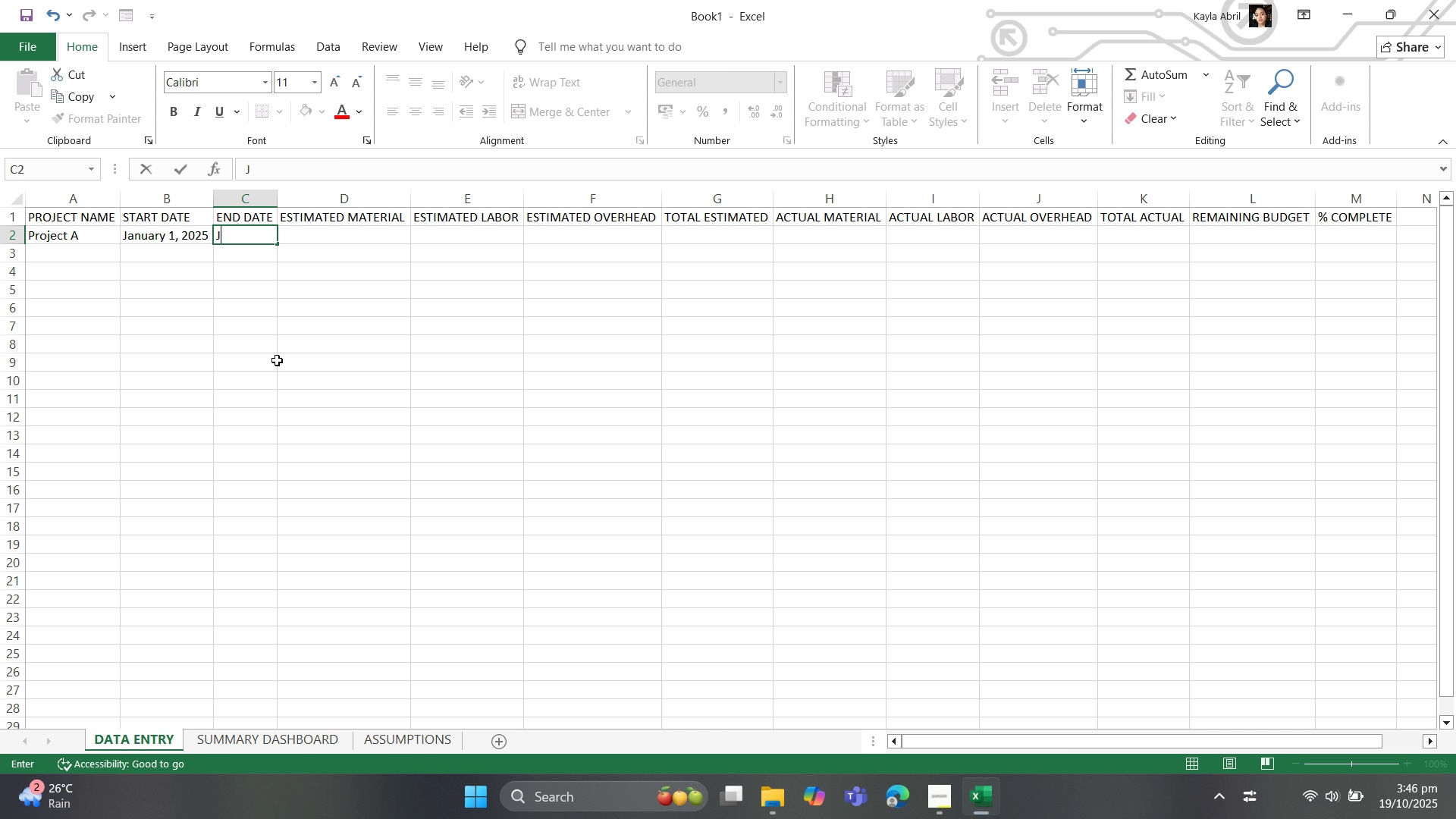 
type(June 30, 2025)
 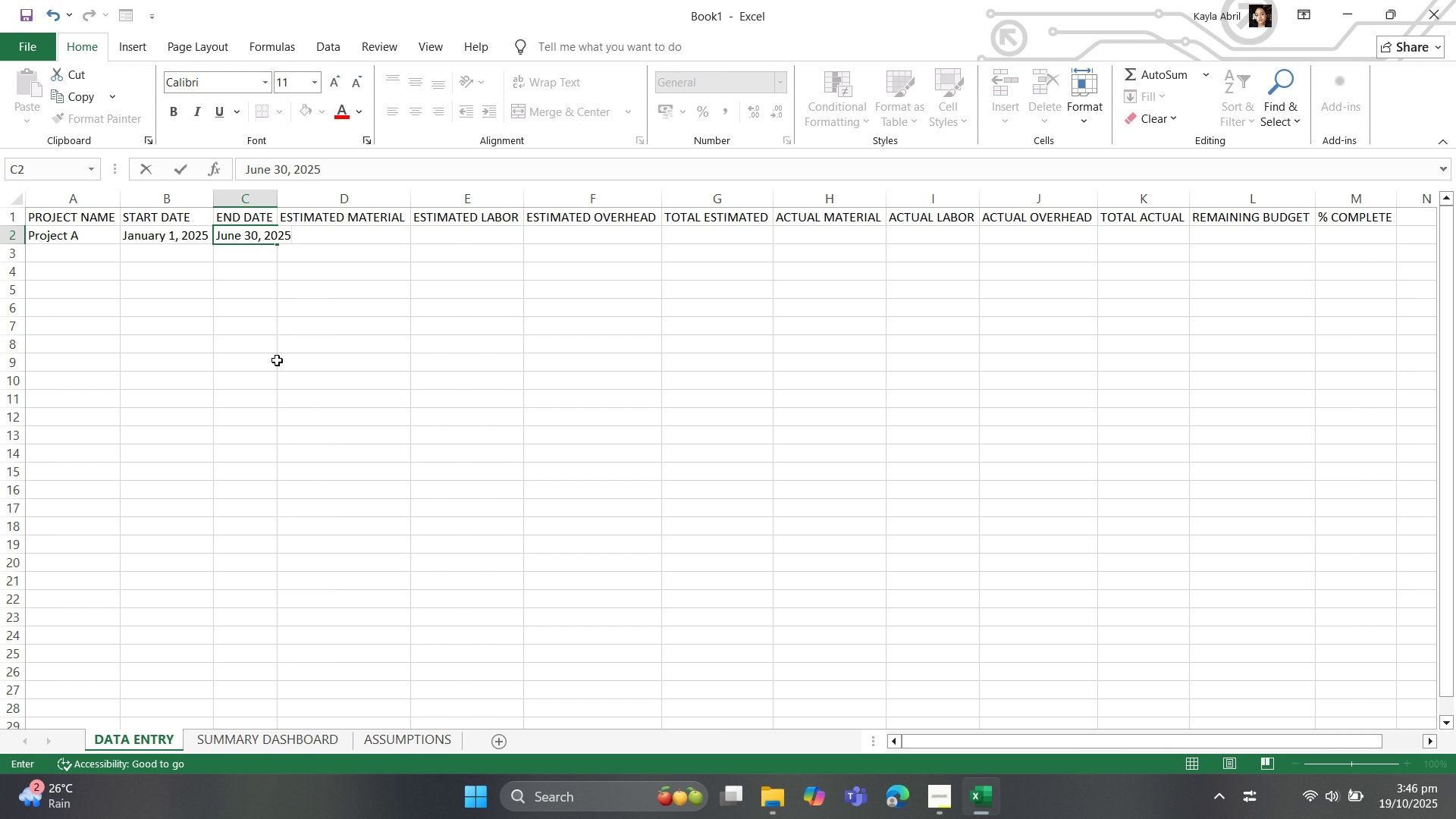 
key(ArrowRight)
 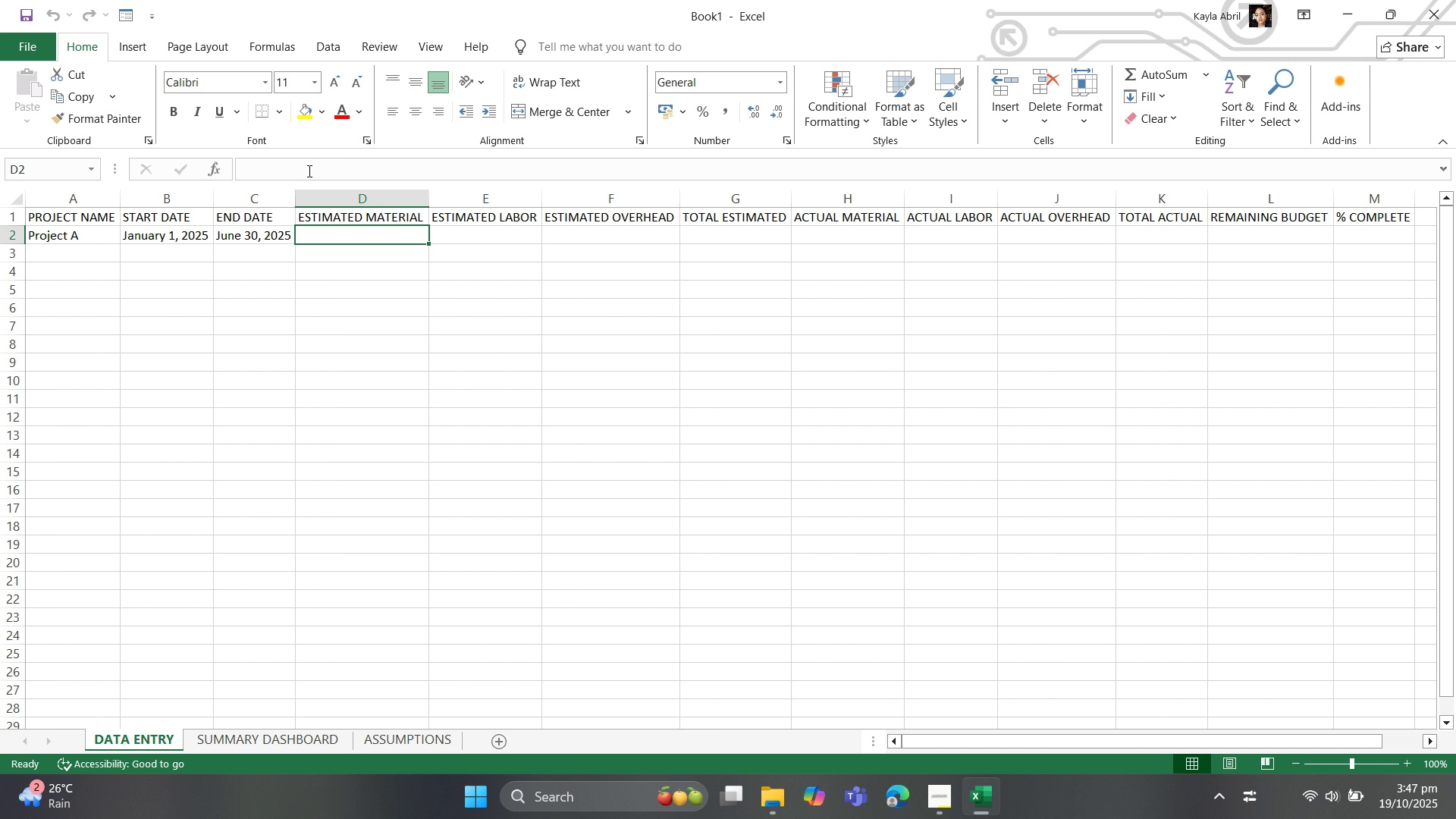 
wait(40.25)
 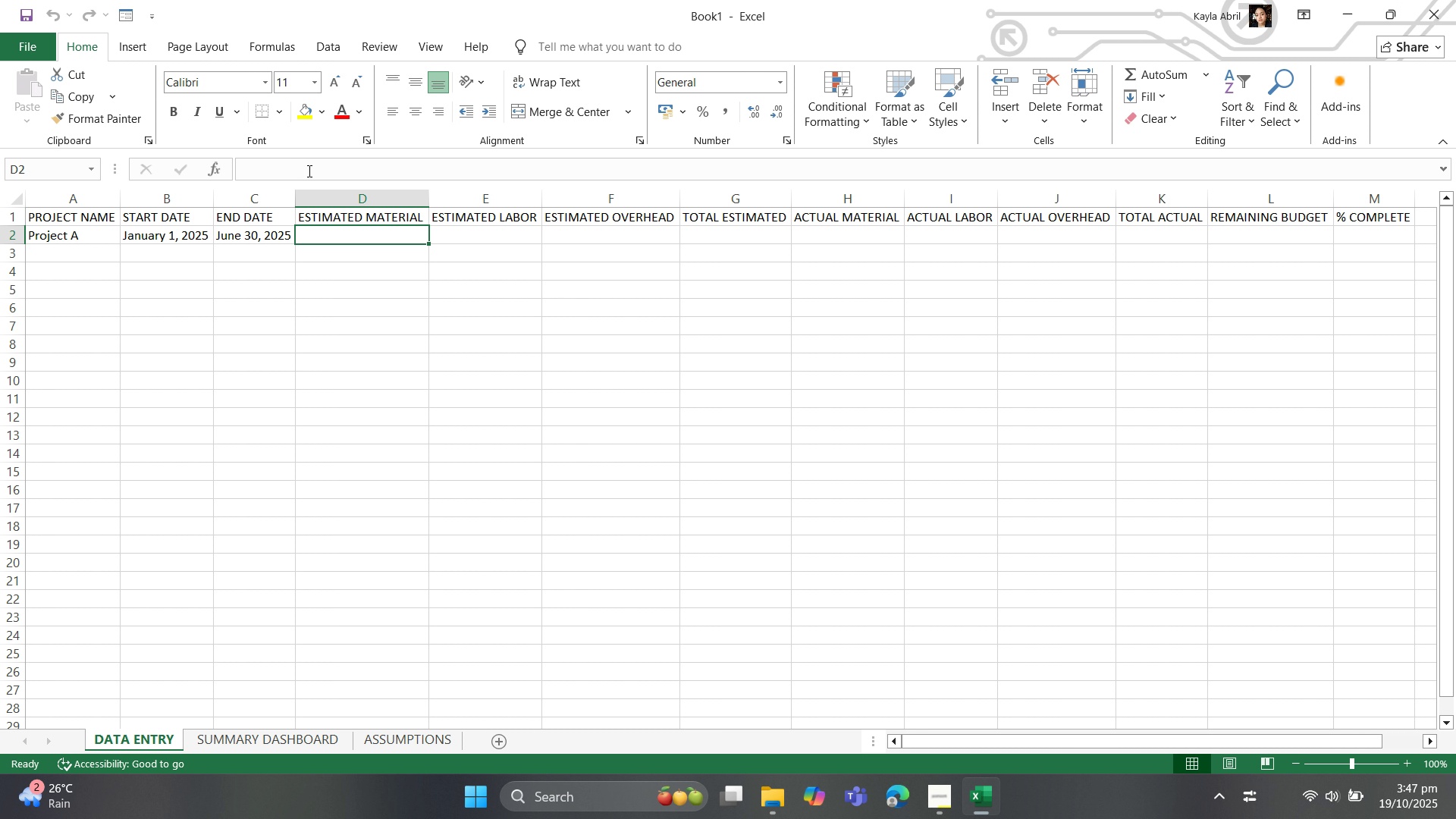 
left_click_drag(start_coordinate=[343, 194], to_coordinate=[723, 224])
 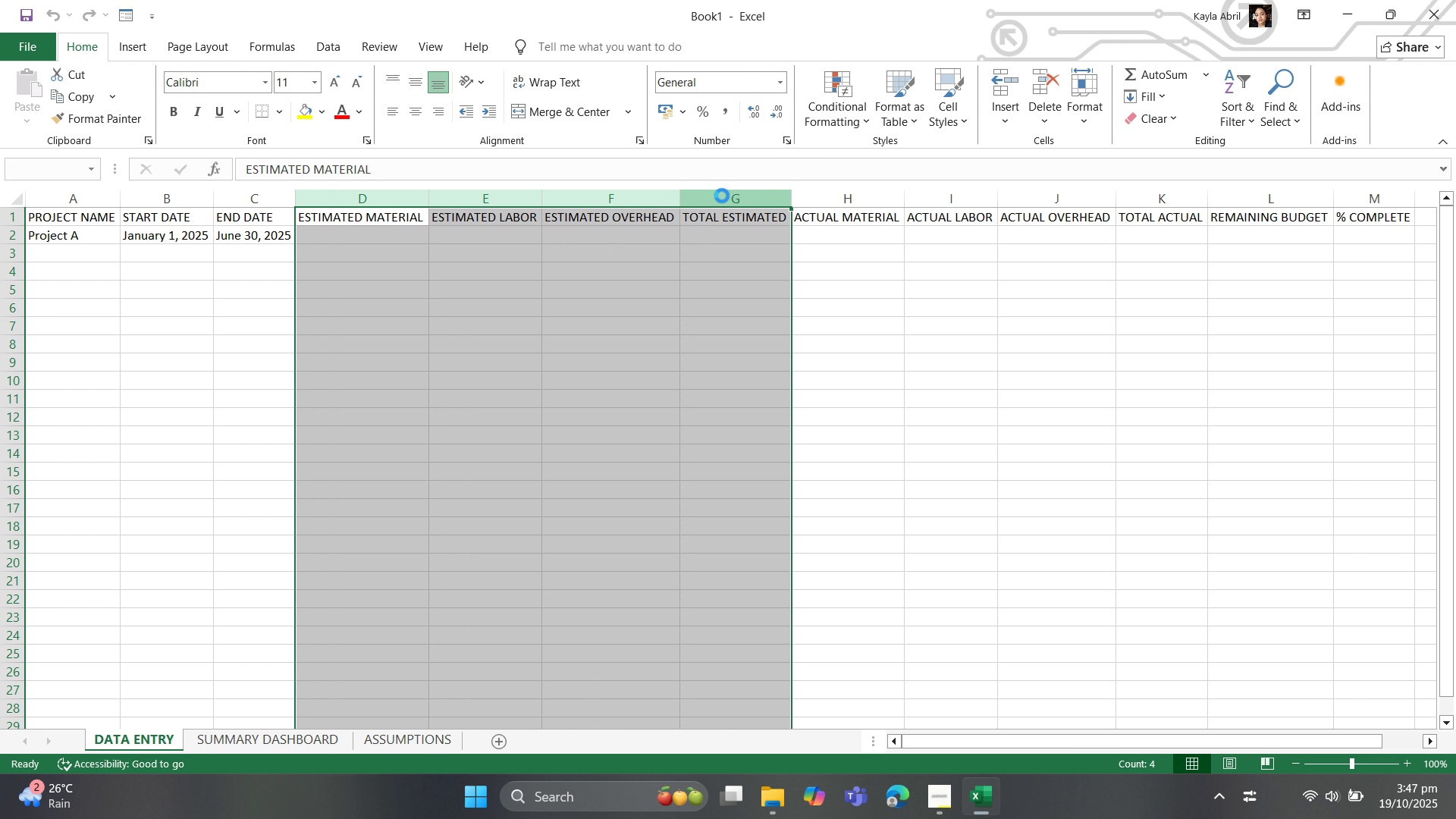 
right_click([722, 196])
 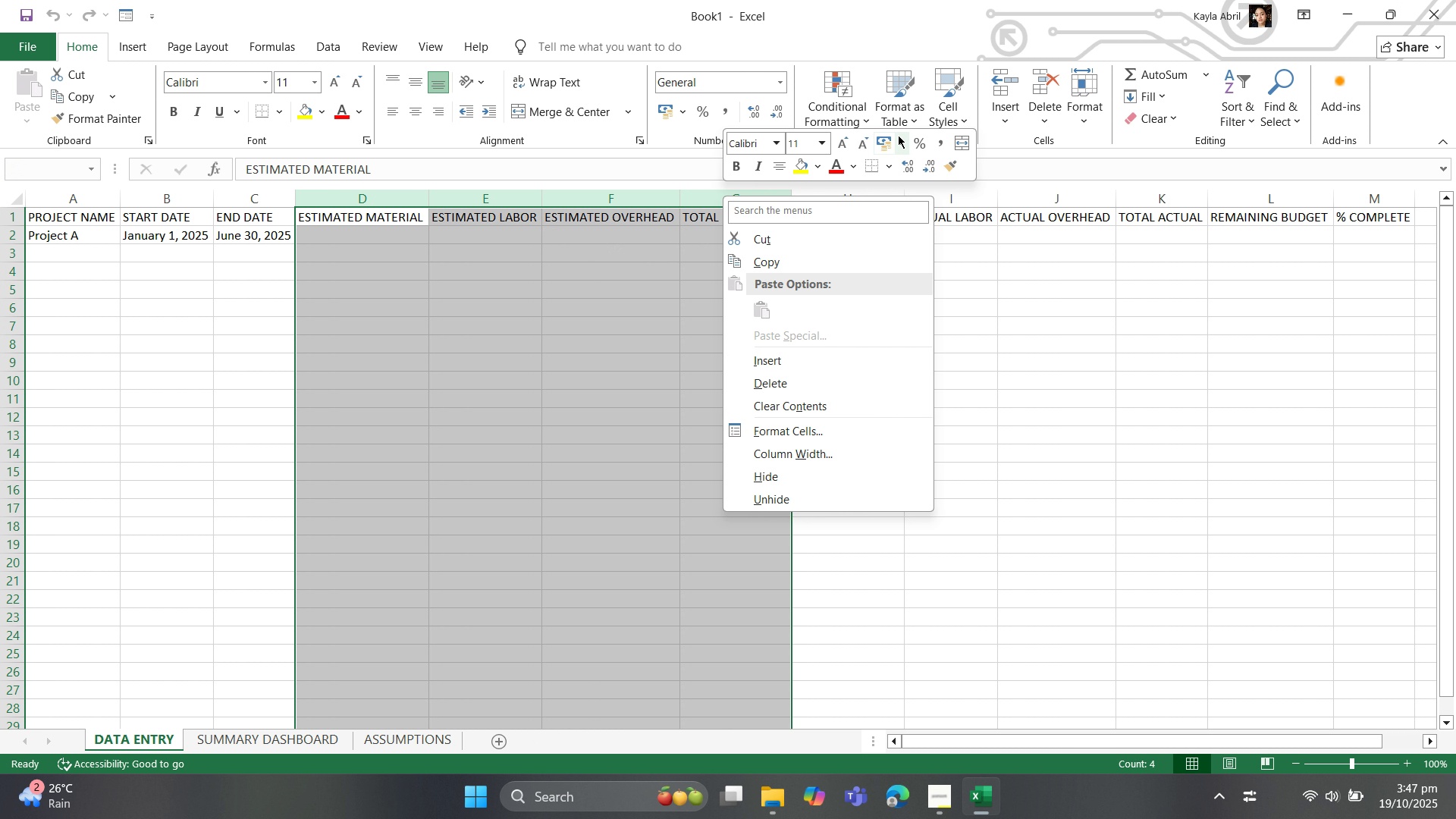 
left_click([899, 136])
 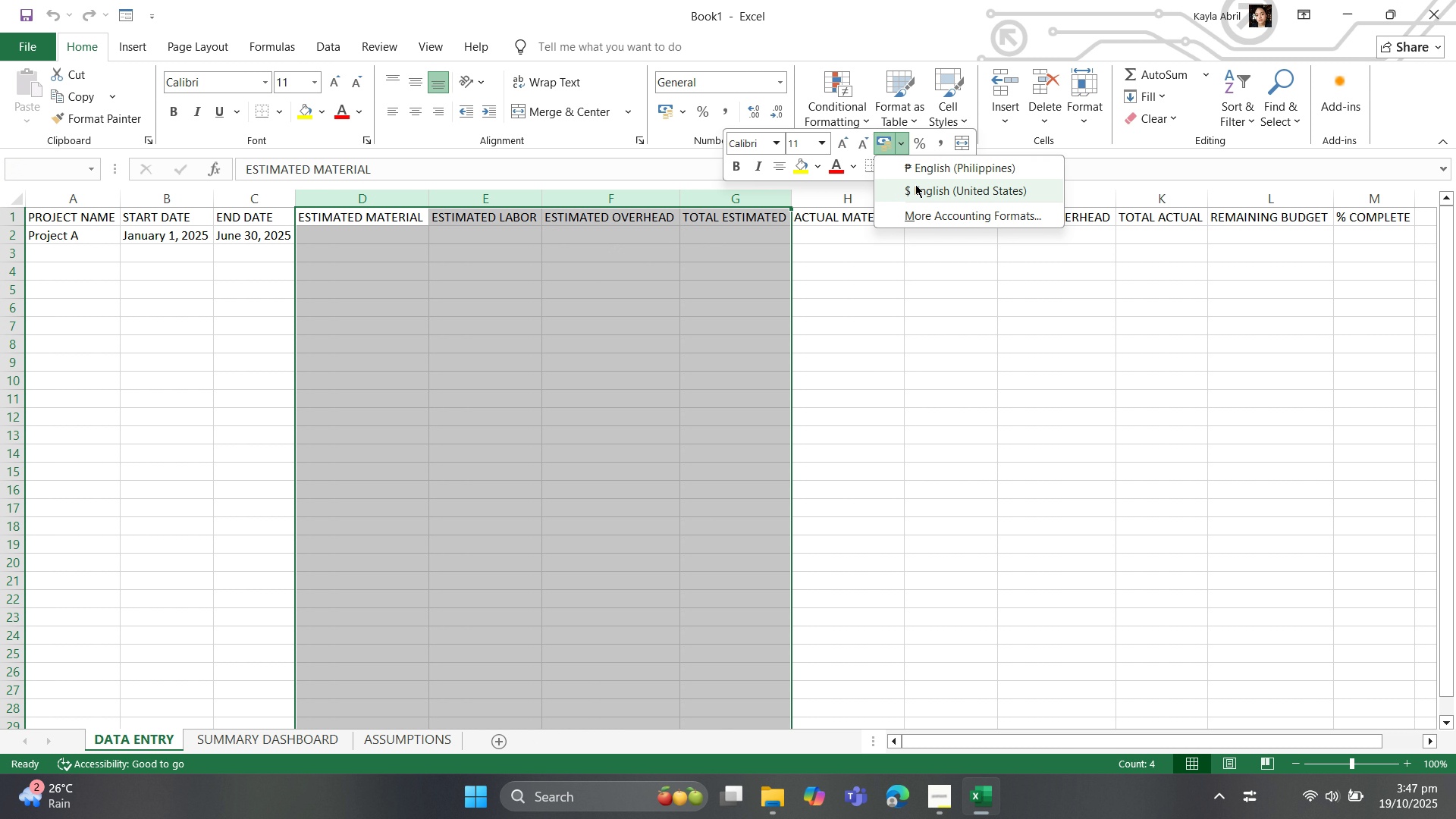 
left_click([915, 184])
 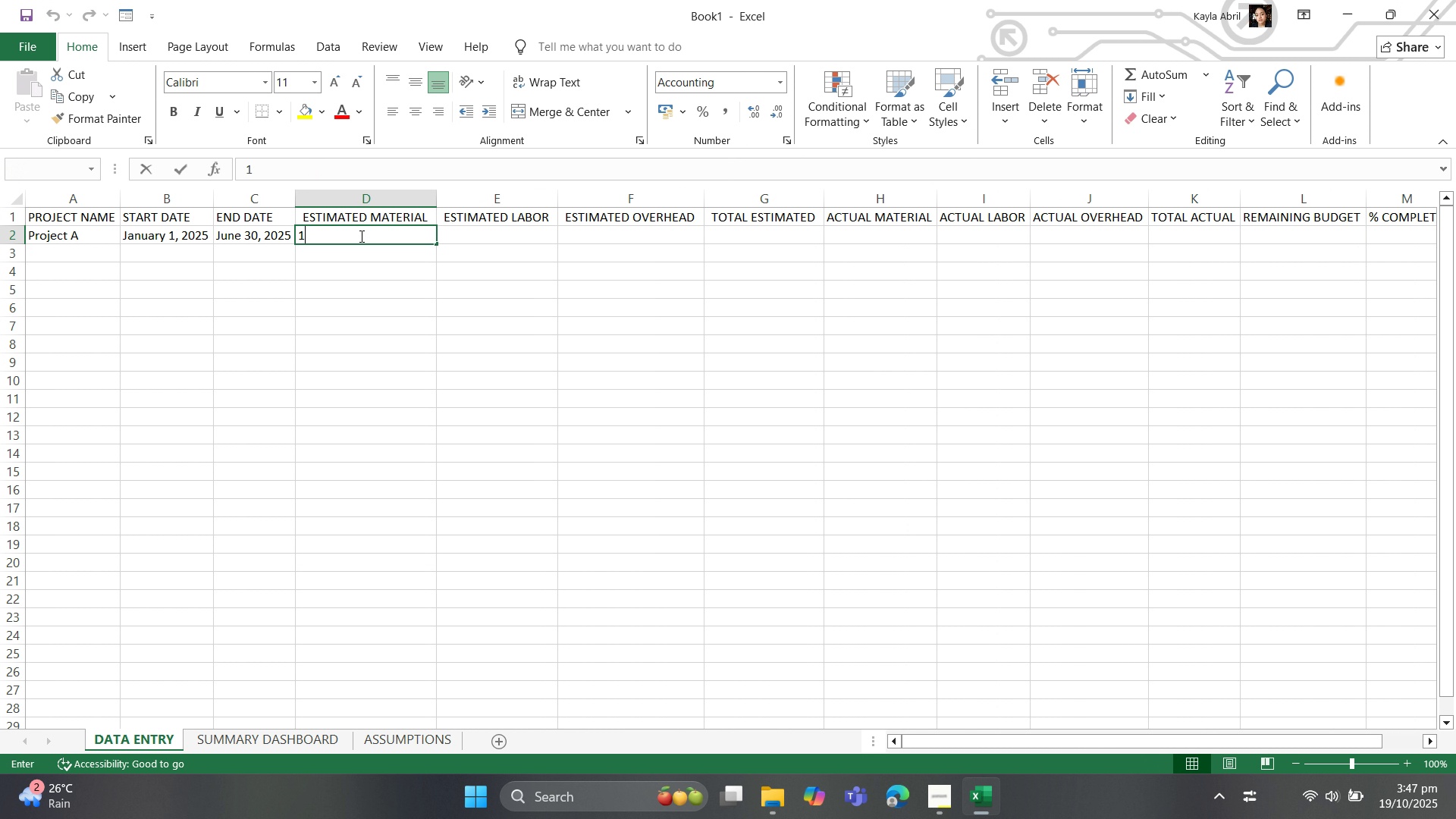 
type(1000)
 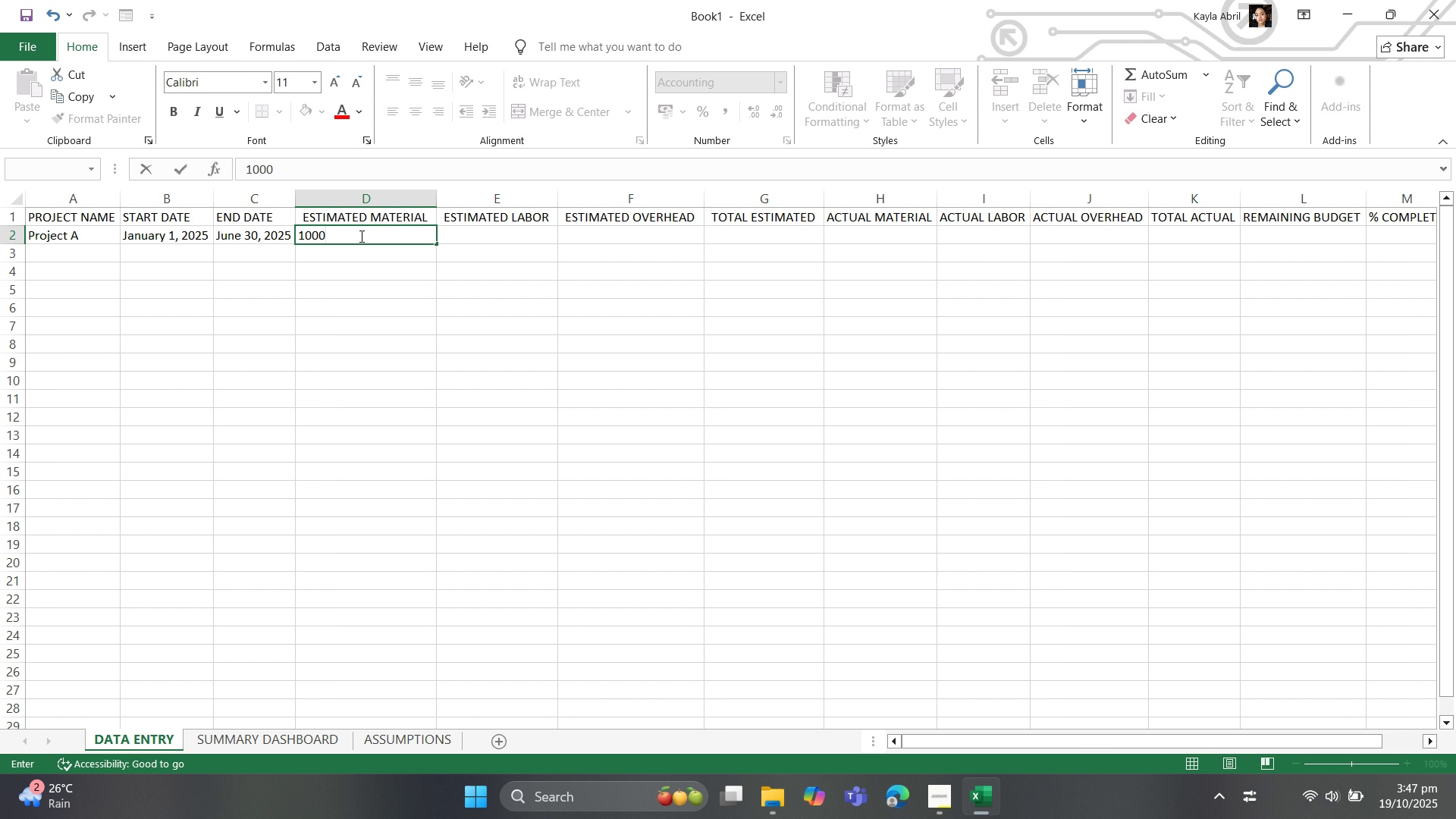 
key(ArrowRight)
 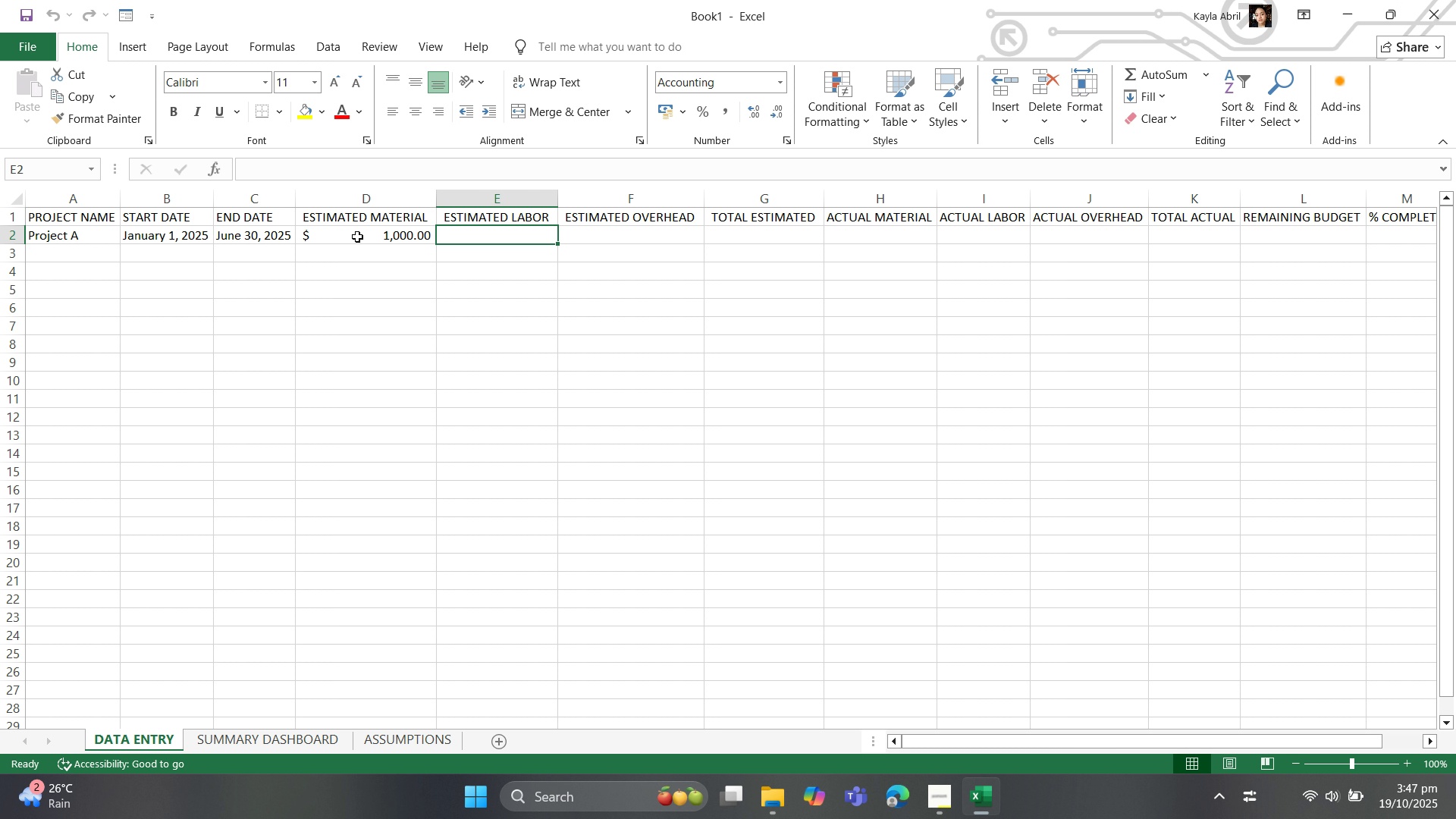 
wait(17.35)
 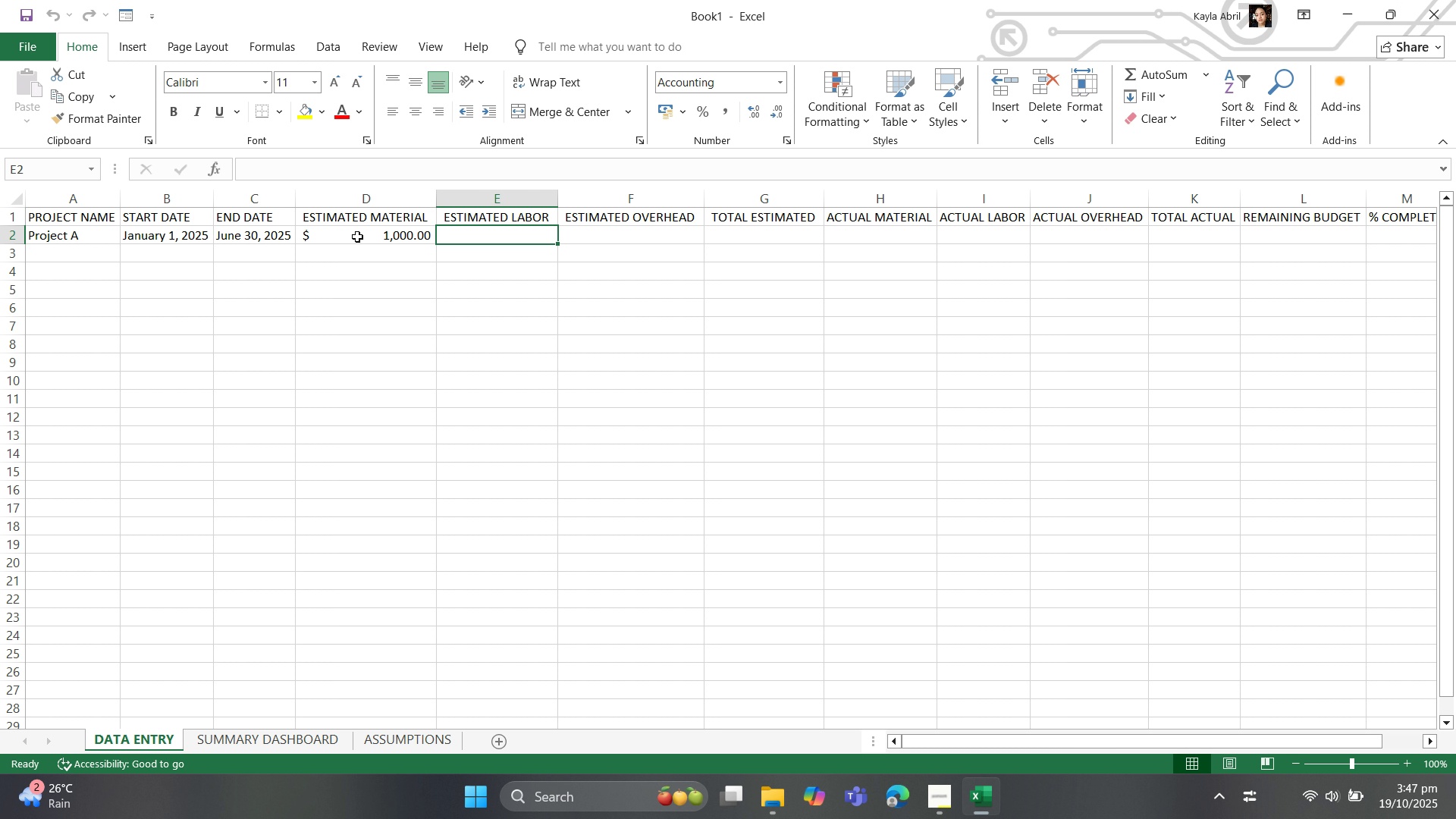 
type(1400)
 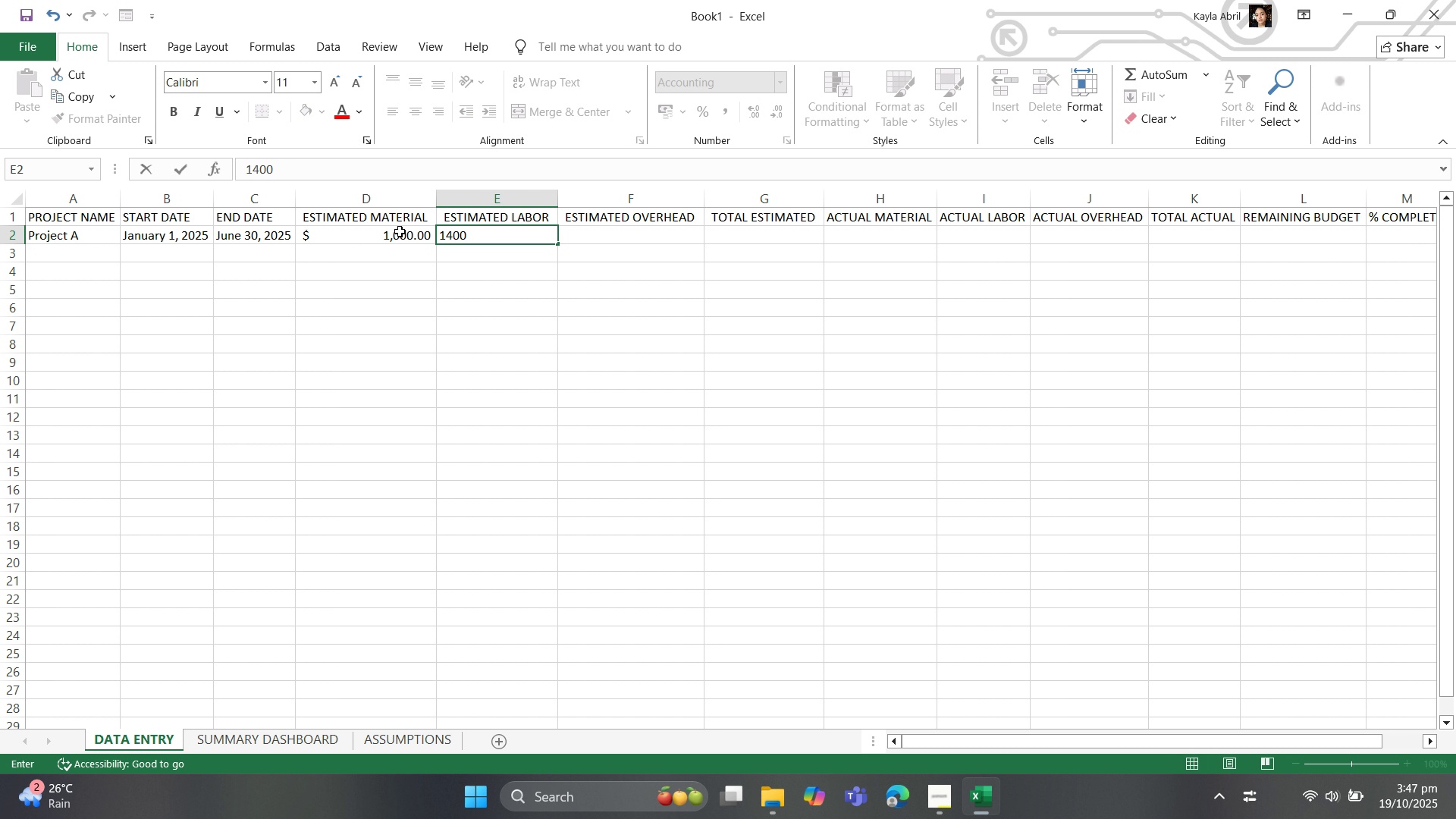 
key(ArrowRight)
 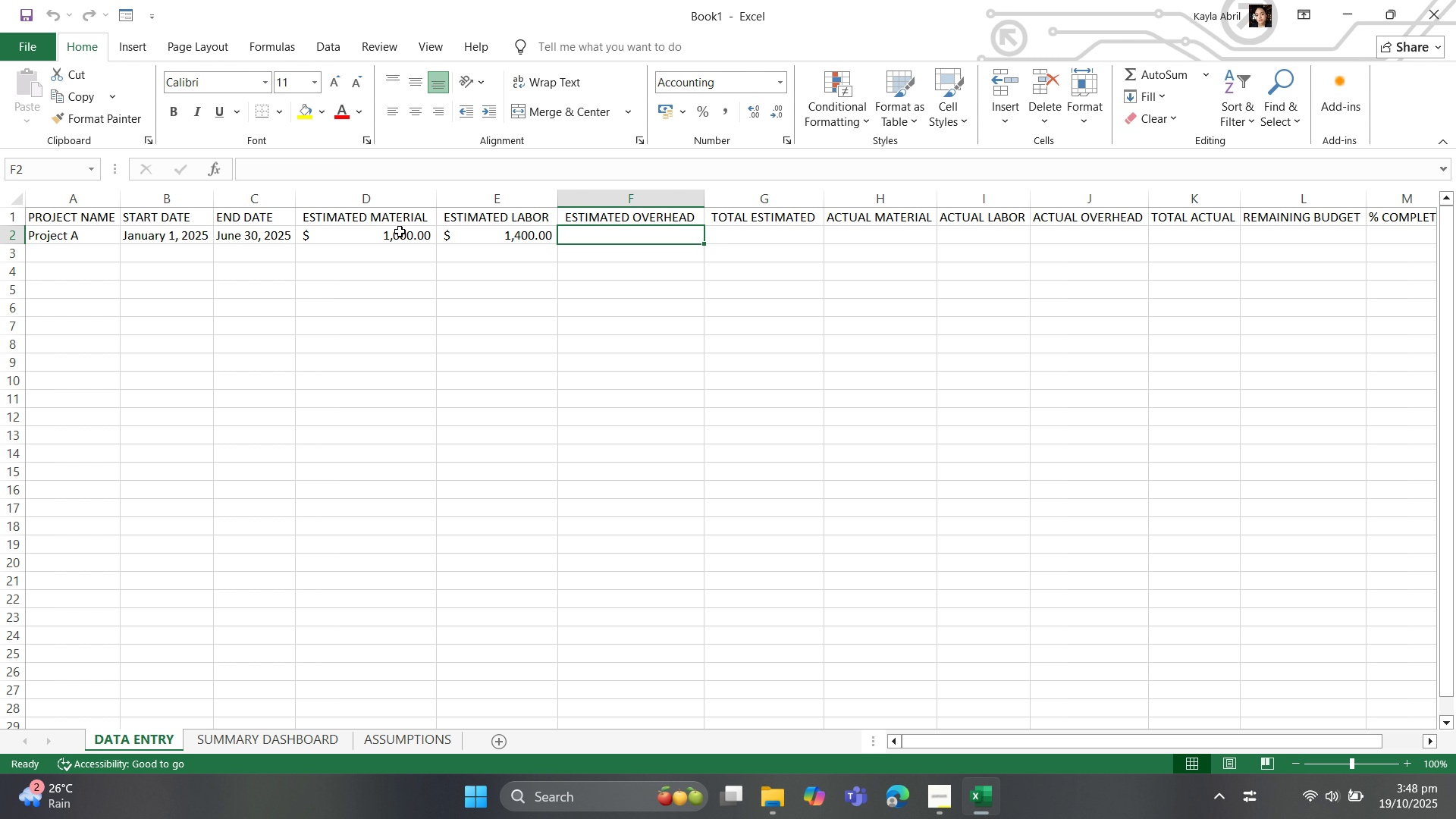 
wait(16.64)
 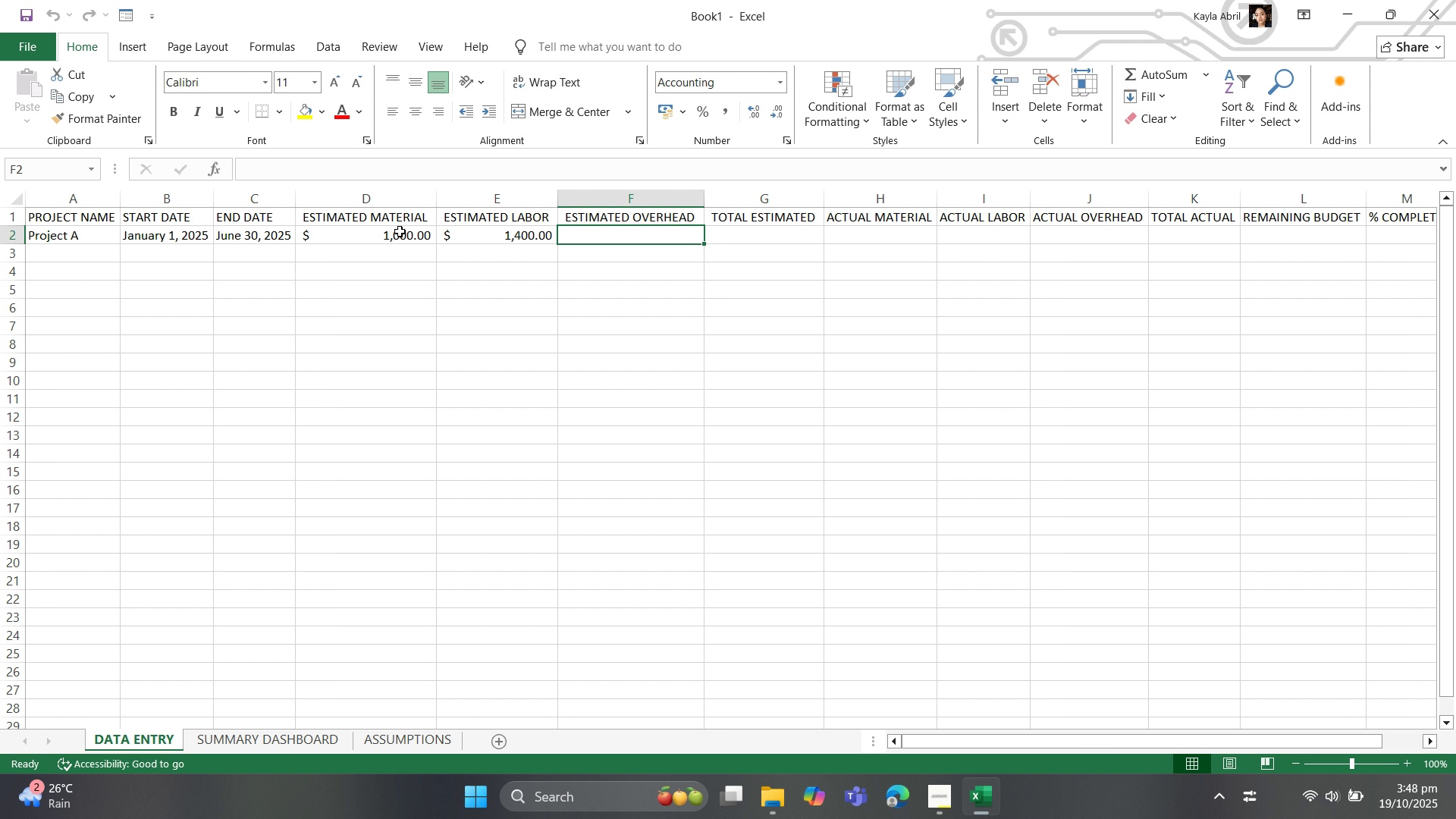 
type(400)
 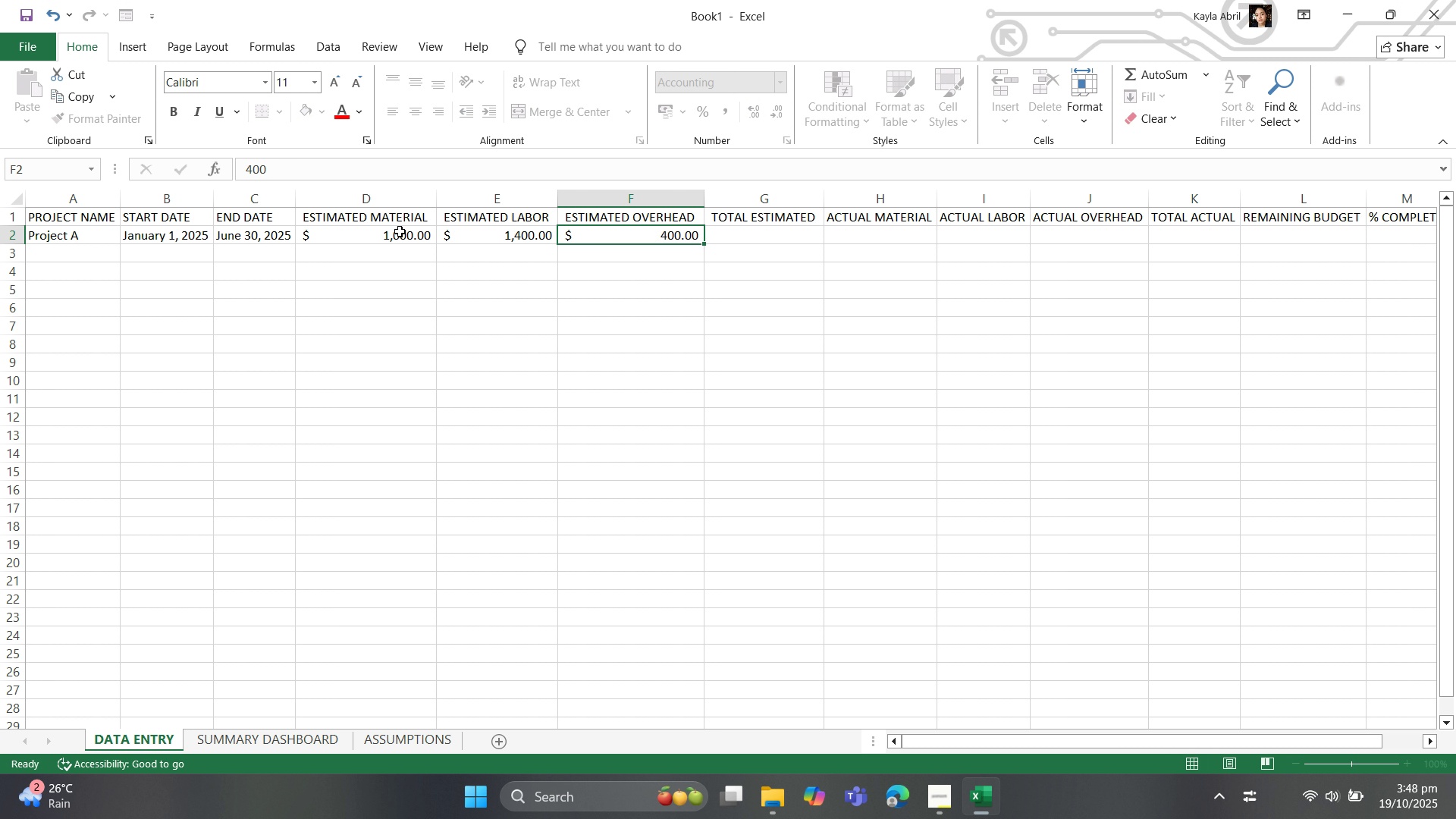 
key(ArrowRight)
 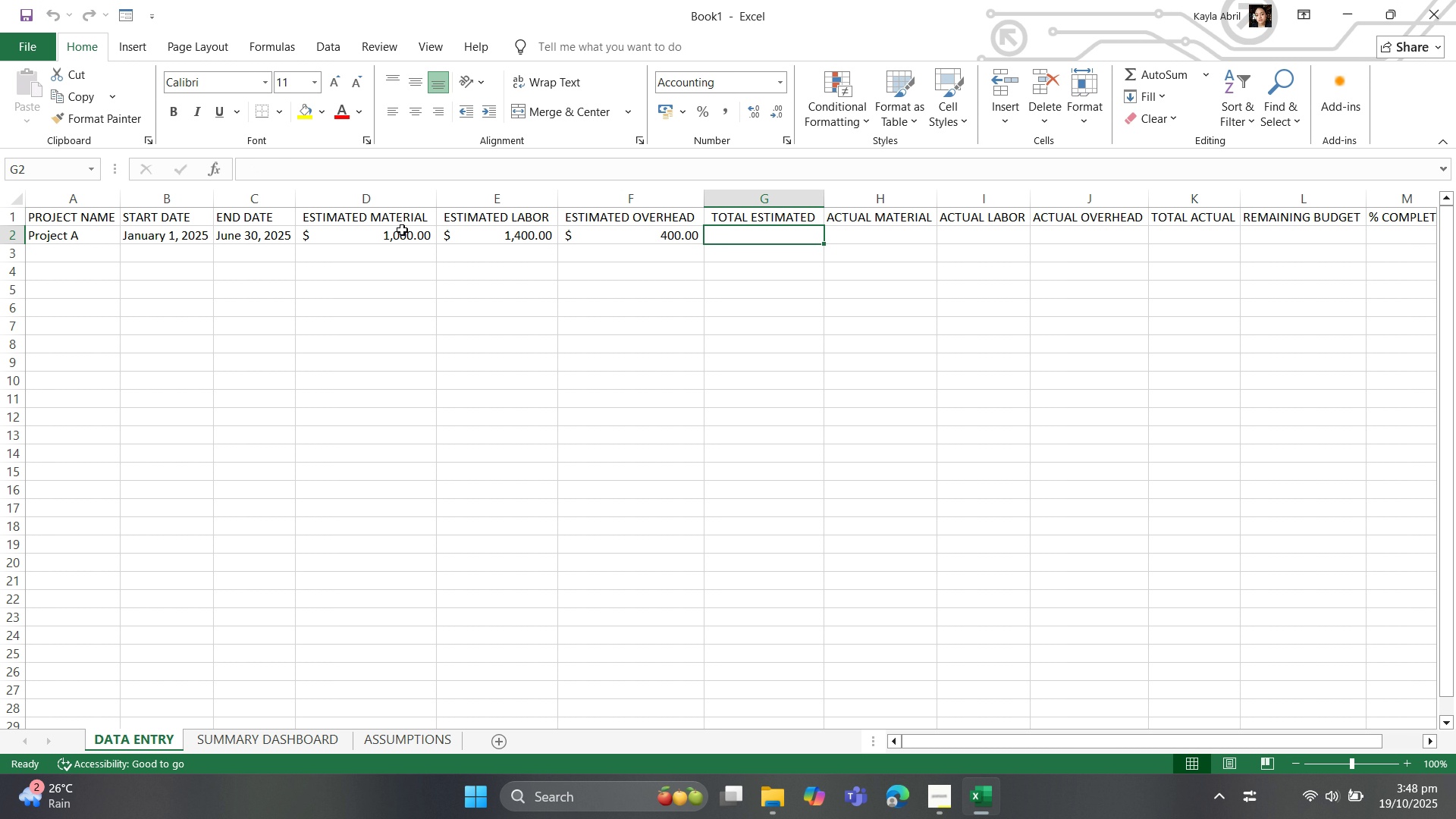 
wait(8.23)
 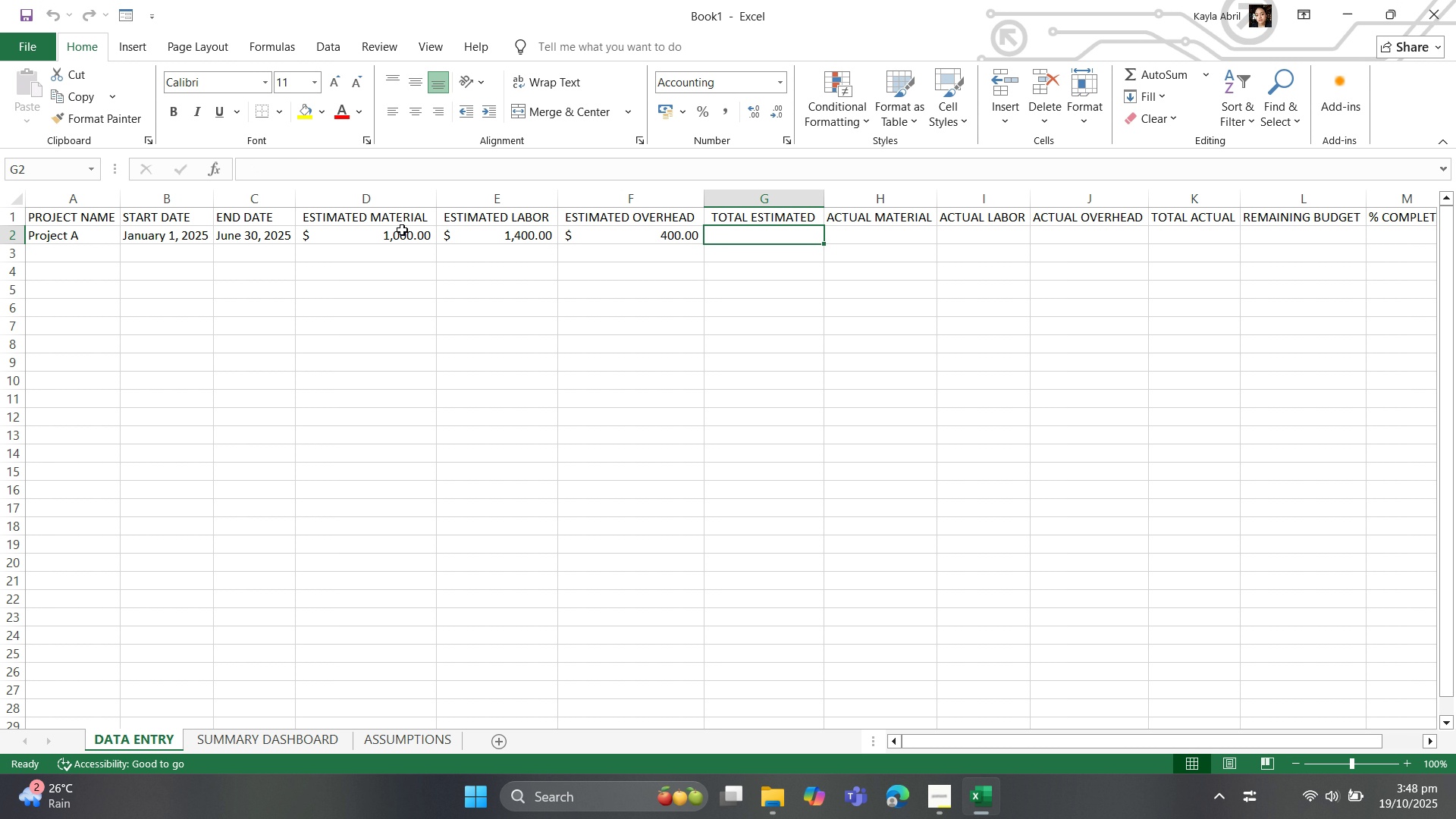 
left_click([768, 236])
 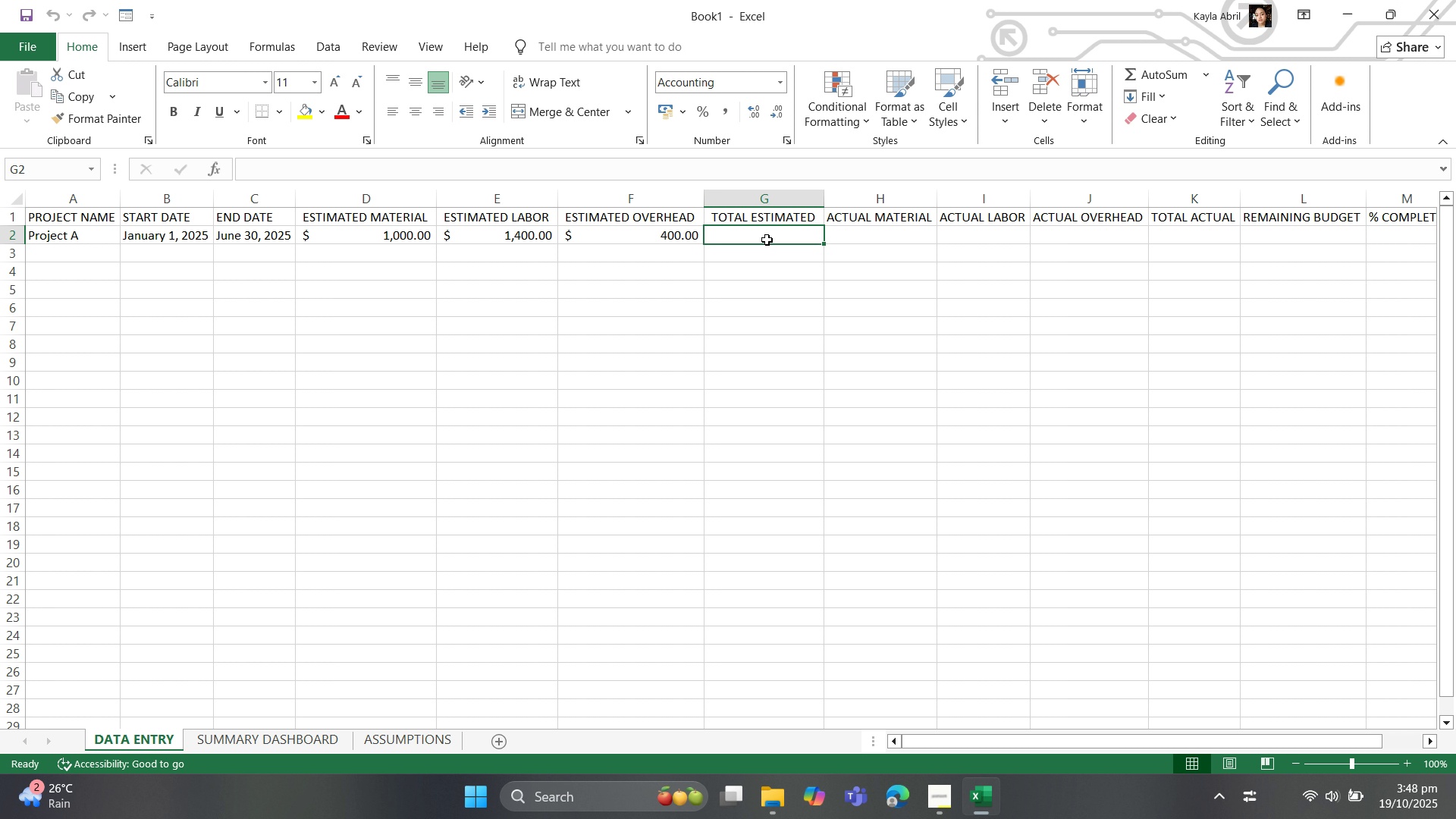 
type(=sum)
key(Backspace)
key(Backspace)
key(Backspace)
type(SUM()
 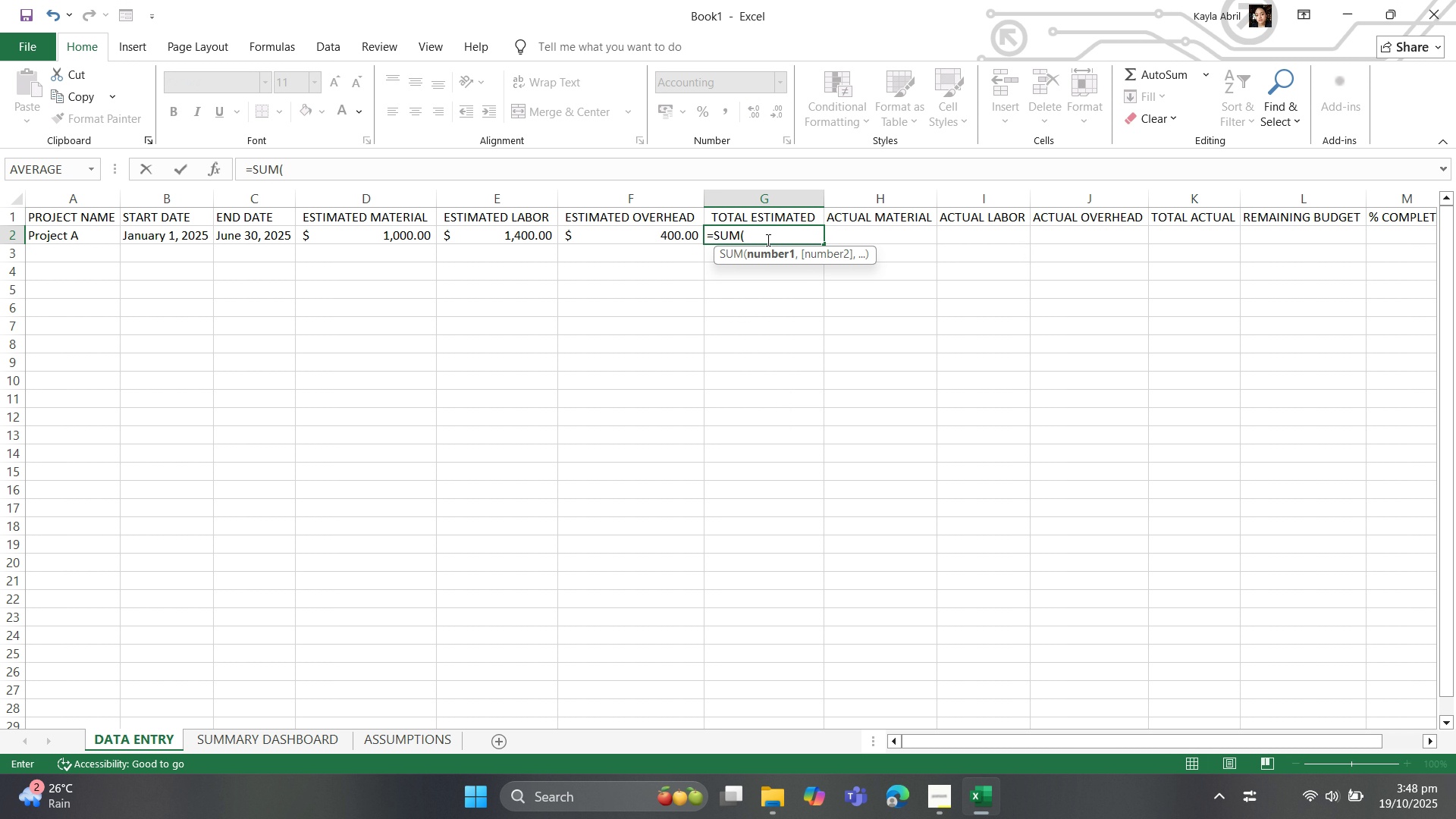 
left_click([375, 237])
 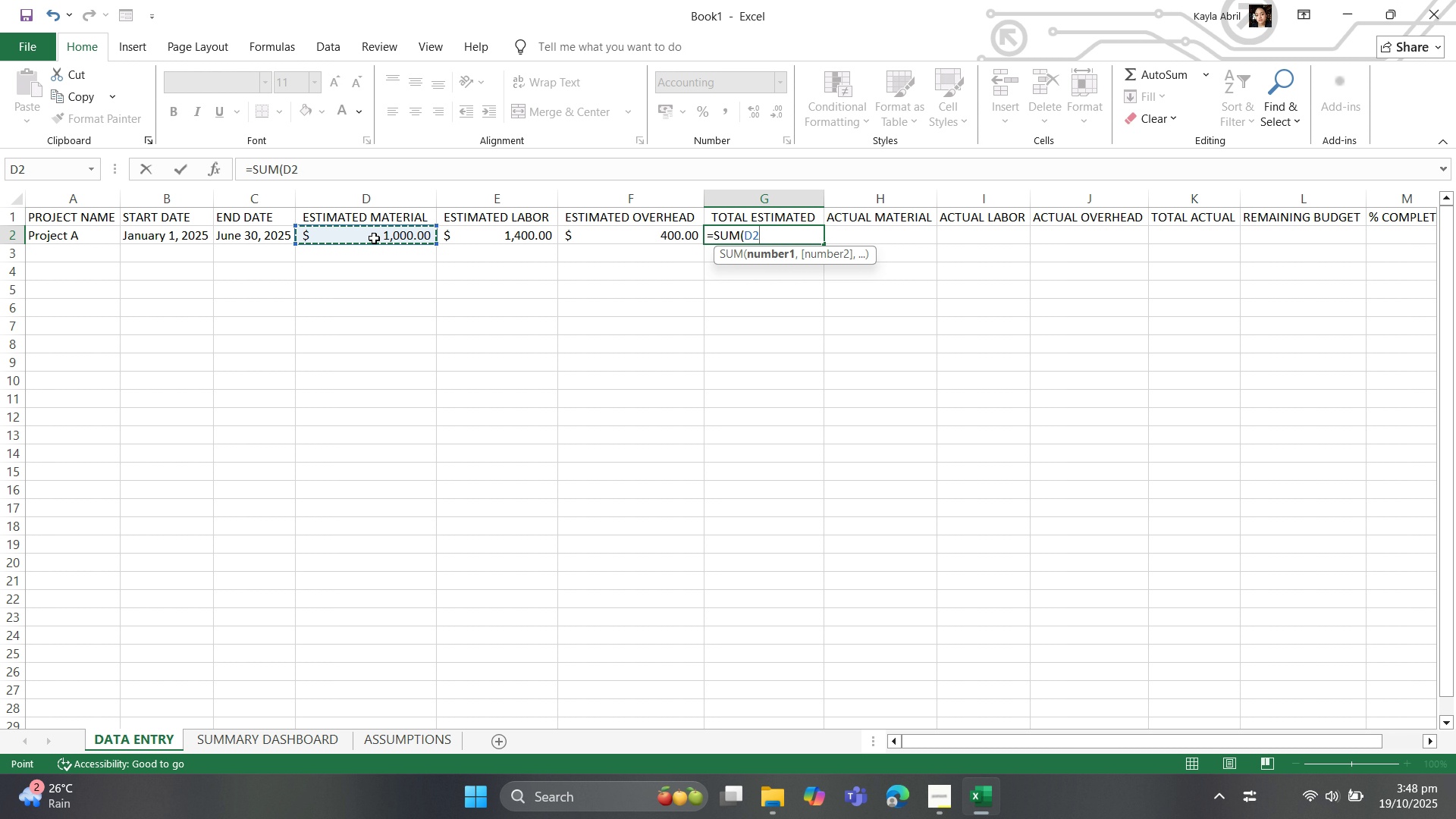 
wait(8.49)
 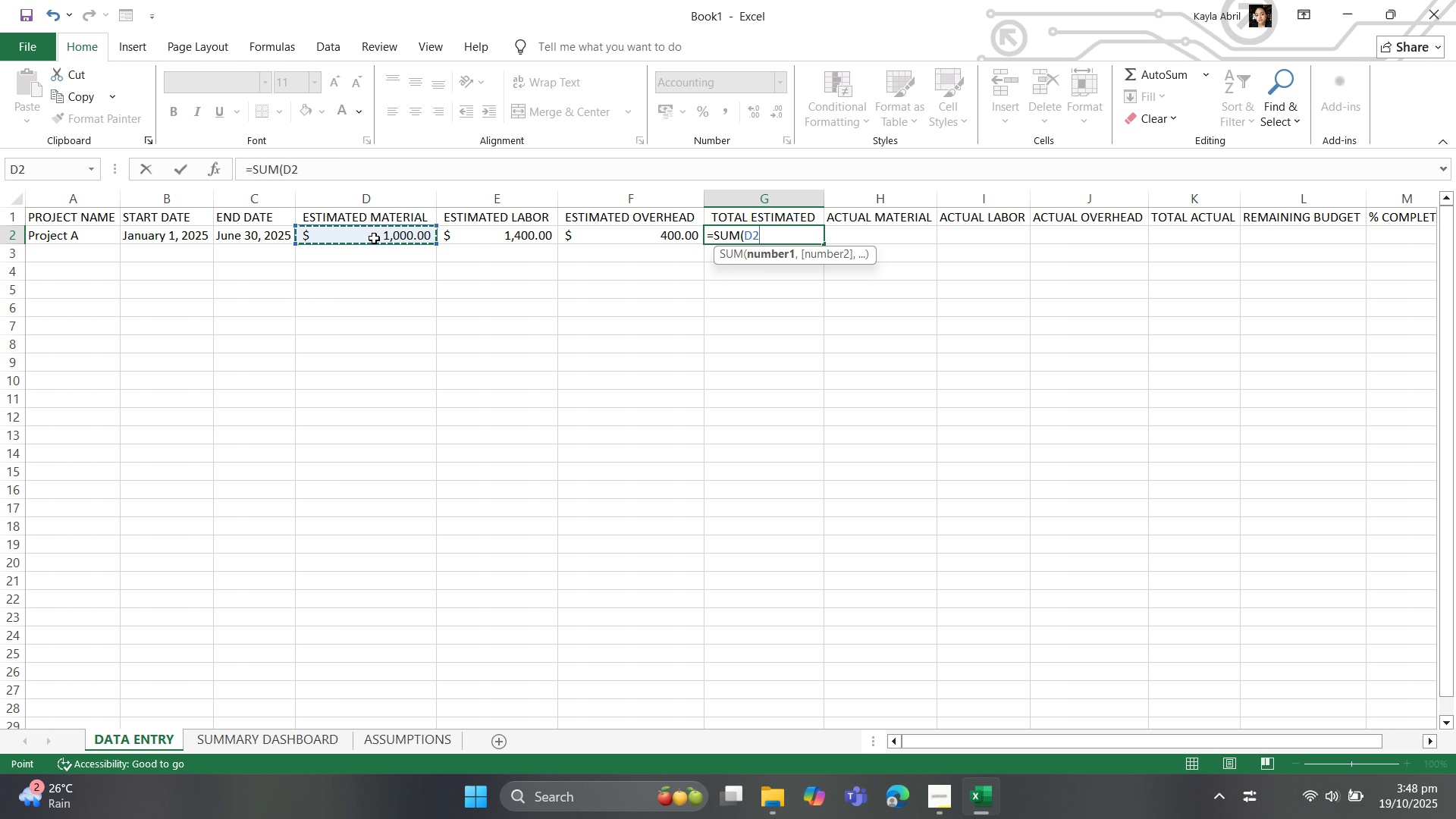 
left_click_drag(start_coordinate=[394, 236], to_coordinate=[619, 238])
 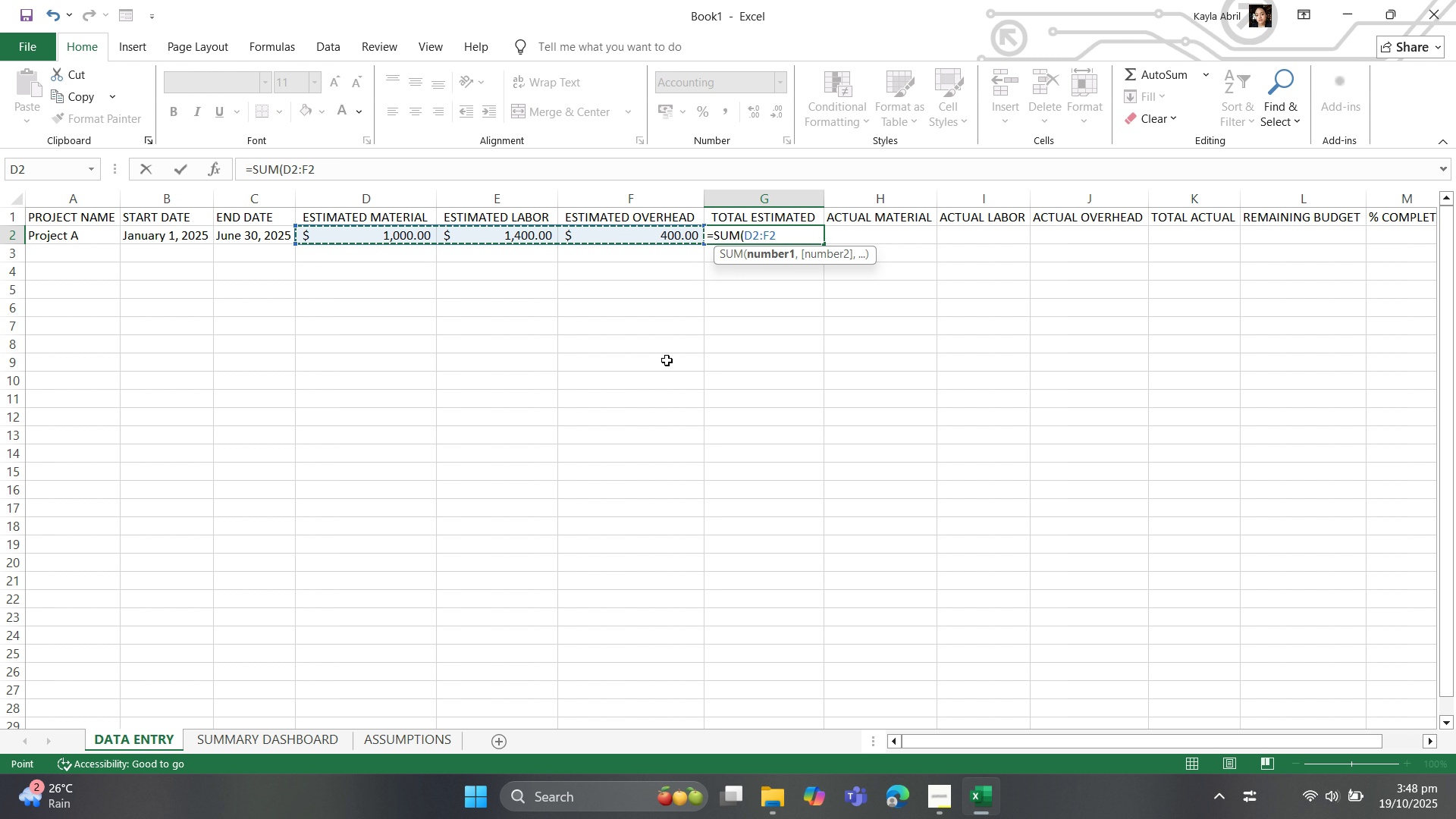 
key(Shift+0)
 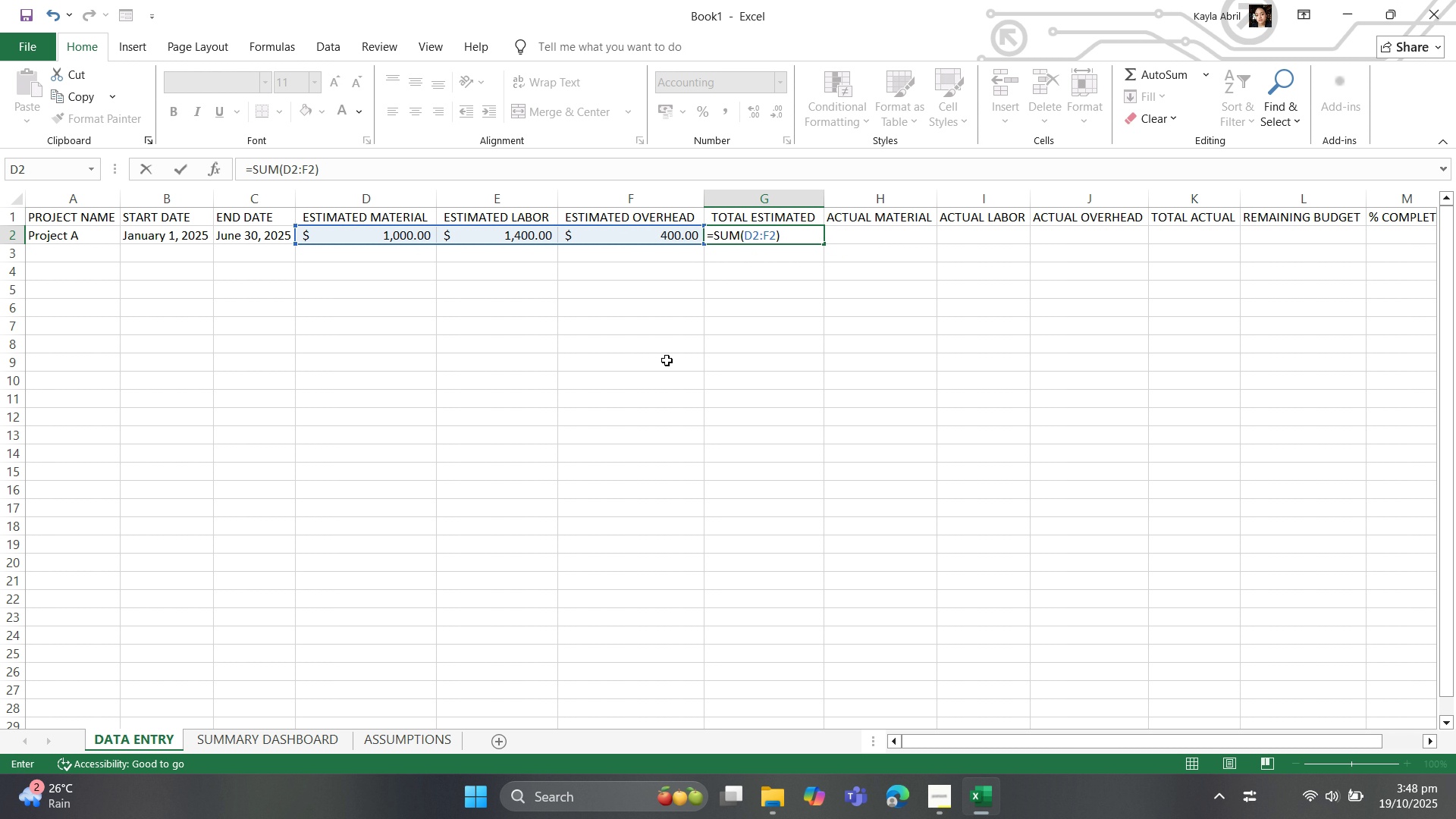 
key(ArrowRight)
 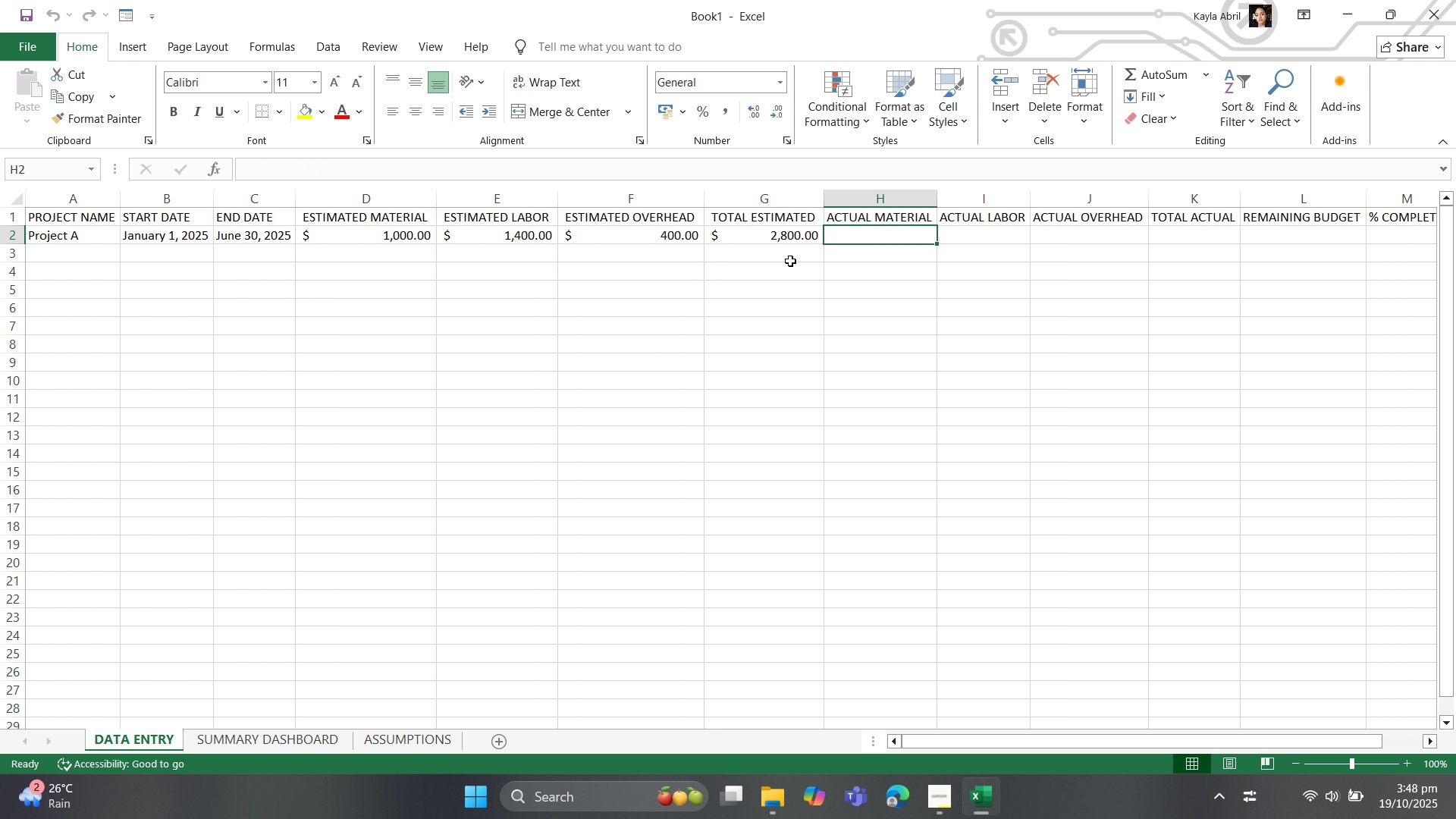 
left_click([804, 234])
 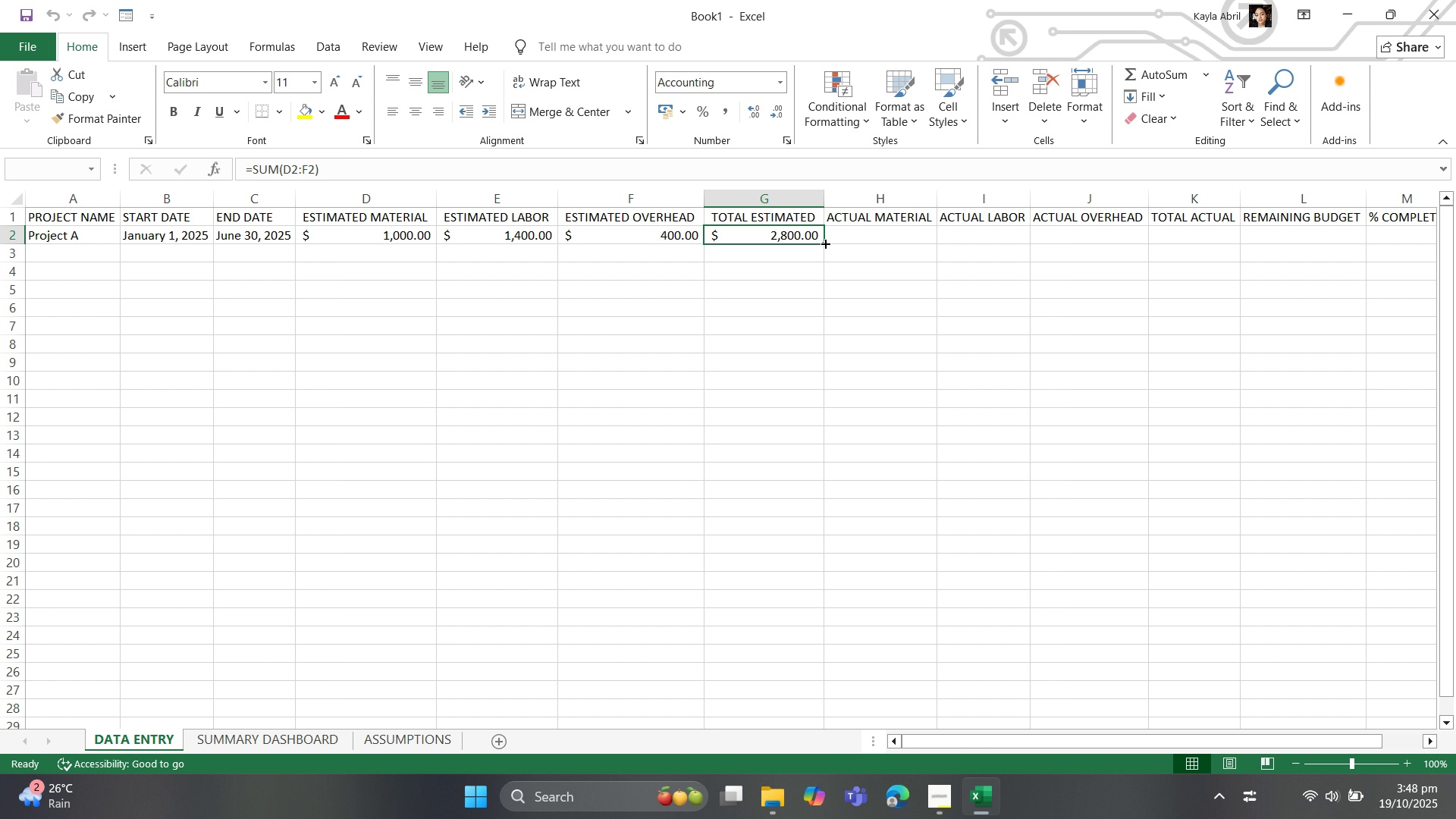 
left_click_drag(start_coordinate=[822, 243], to_coordinate=[814, 390])
 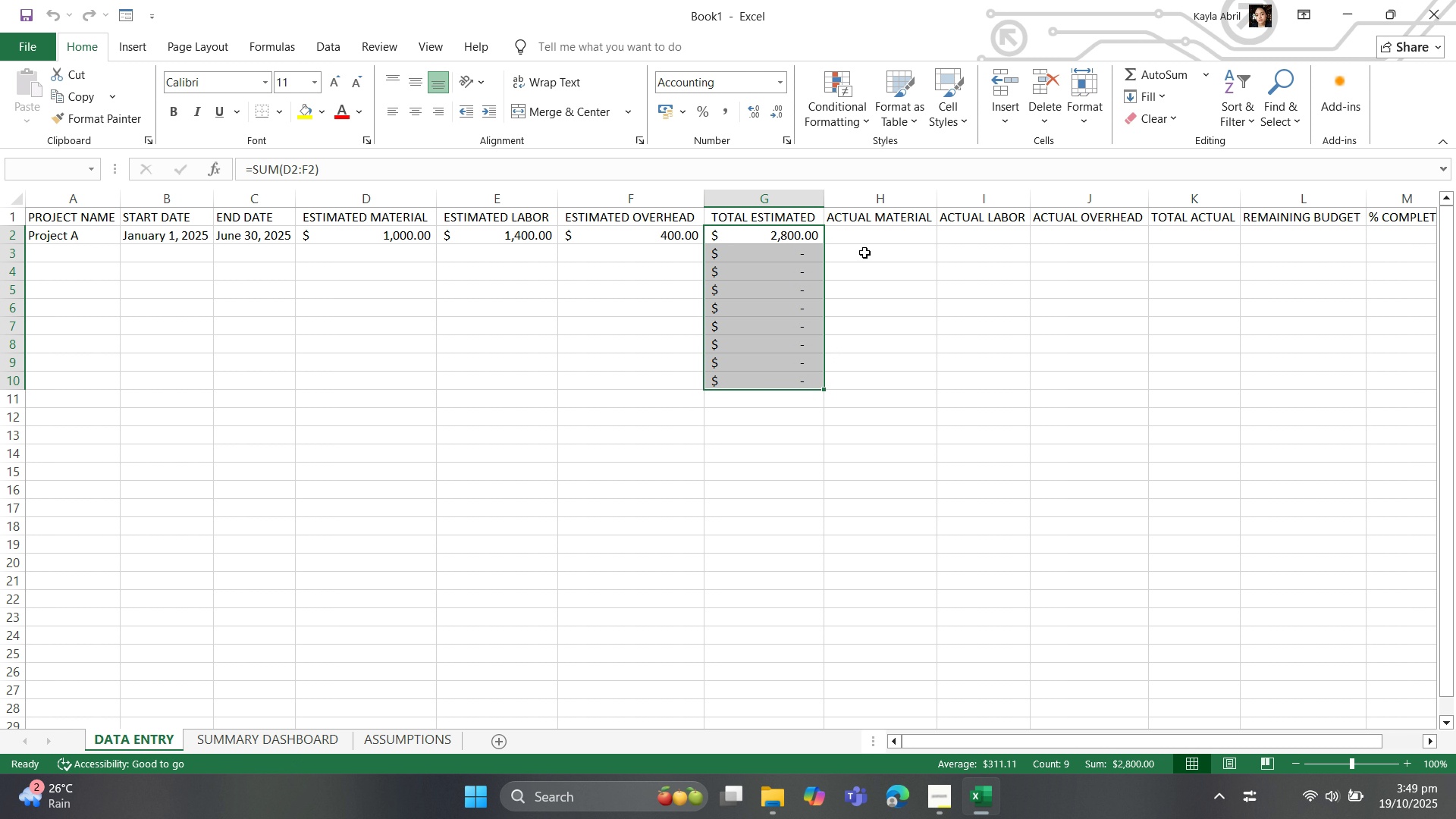 
left_click([864, 253])
 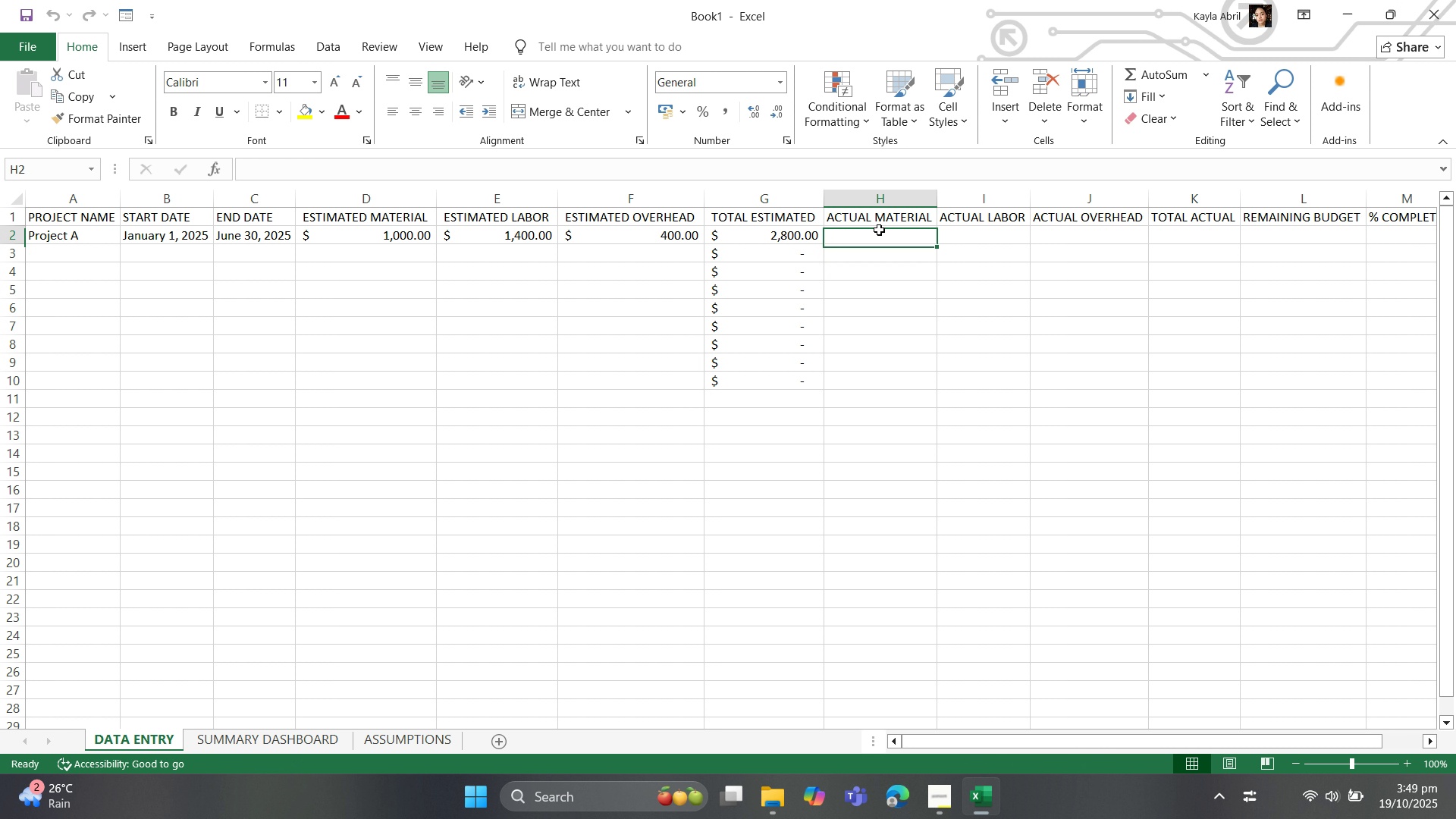 
left_click([879, 230])
 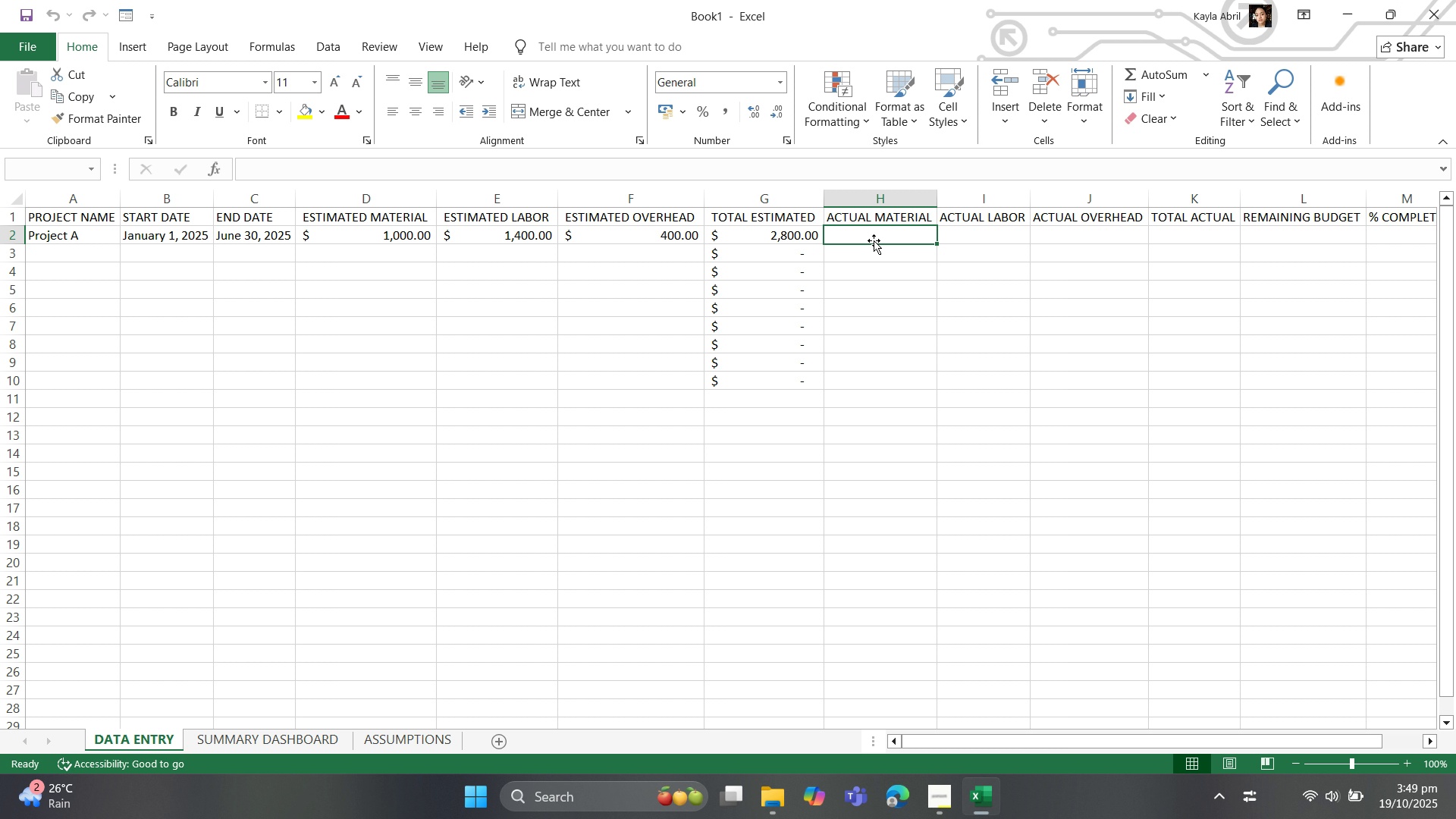 
wait(32.68)
 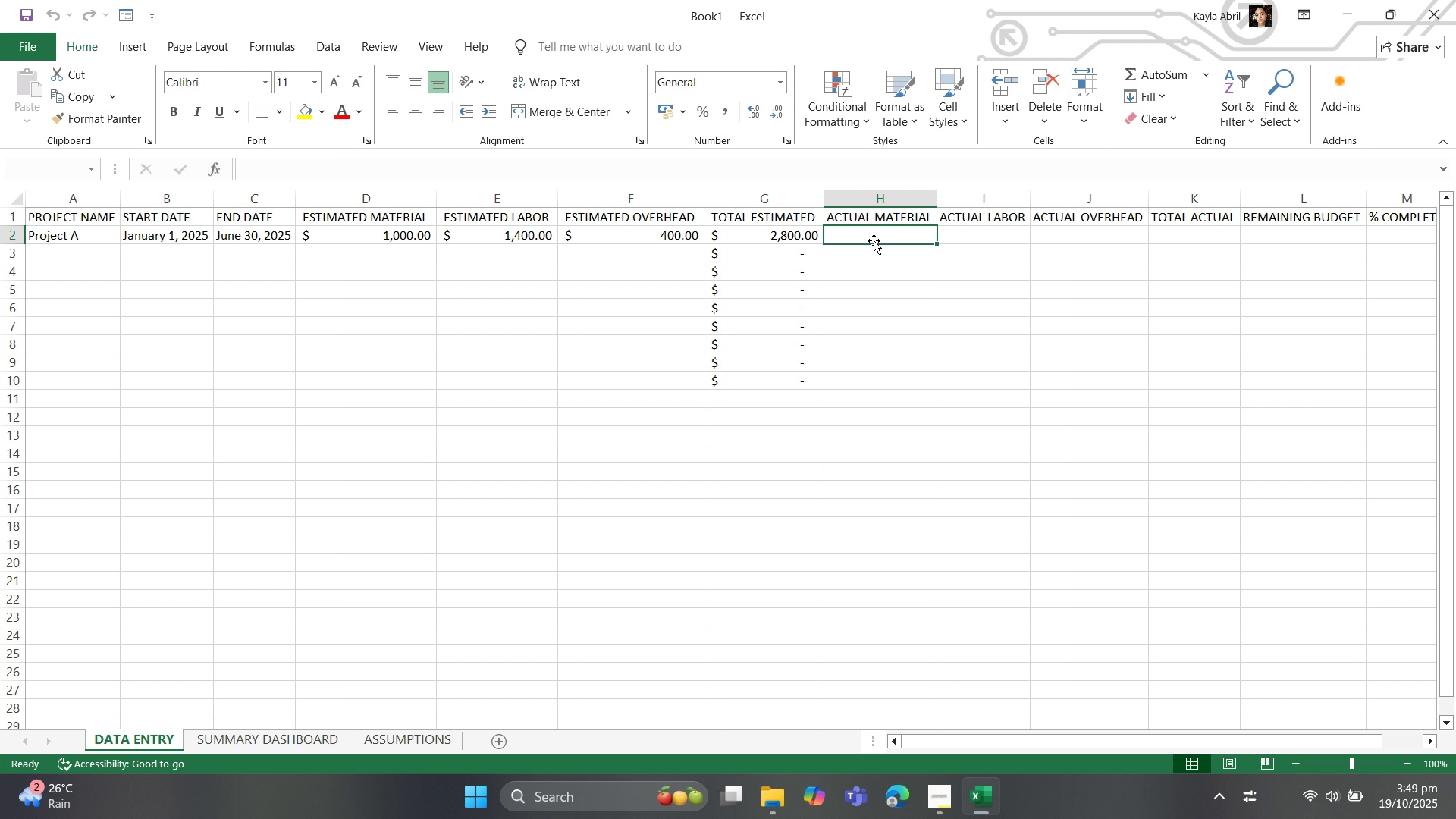 
type(900)
 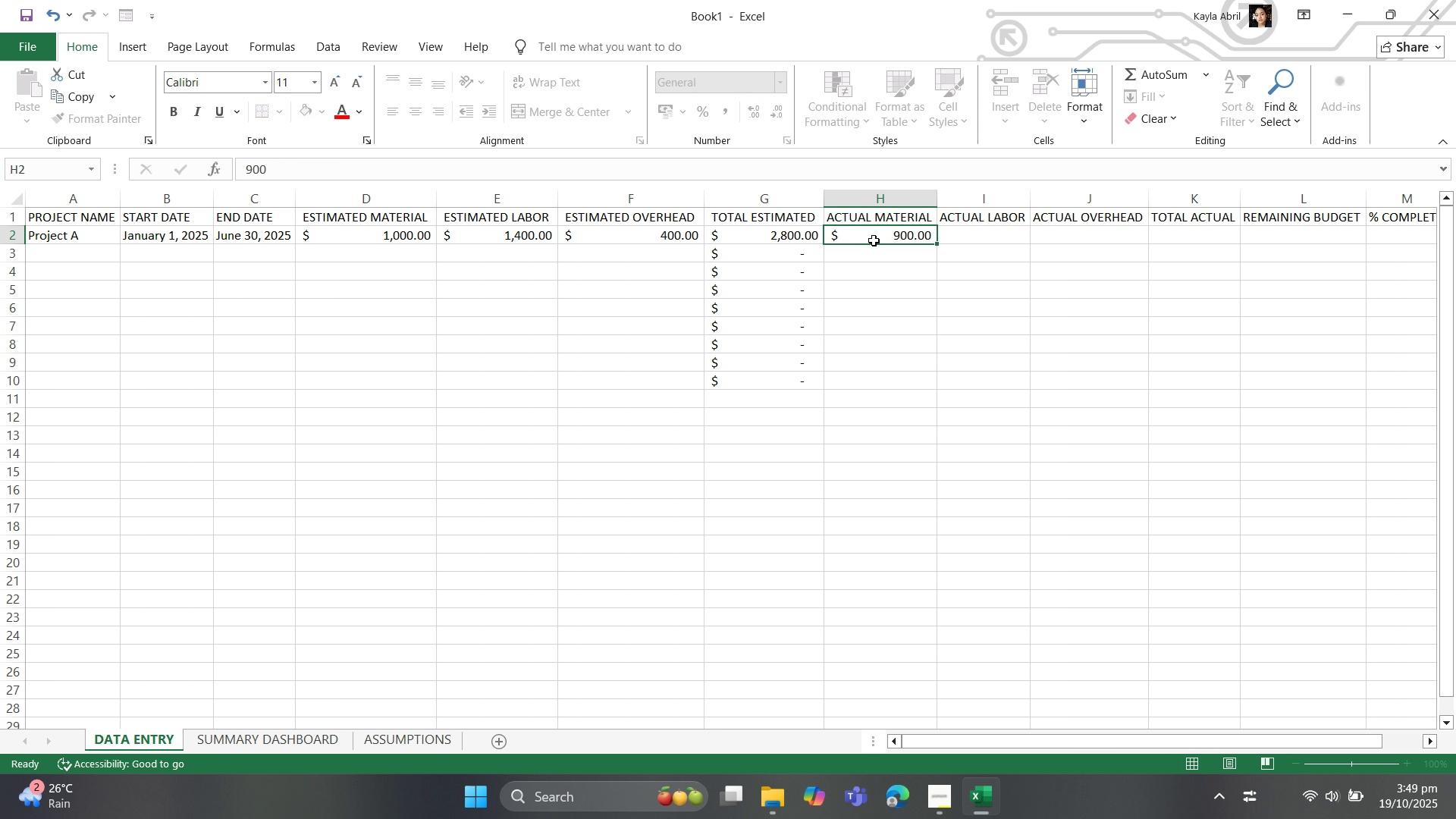 
key(ArrowRight)
 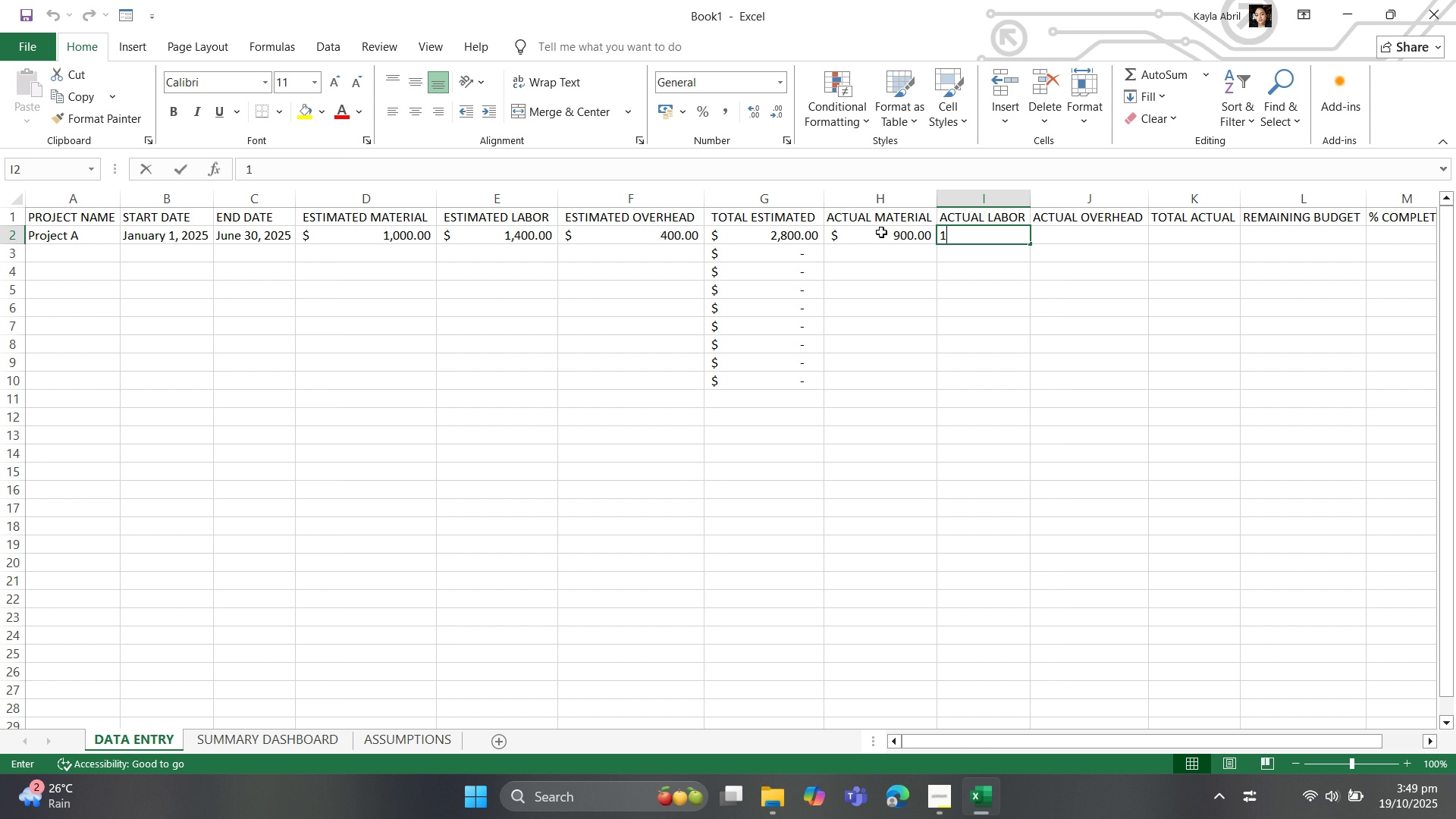 
wait(24.28)
 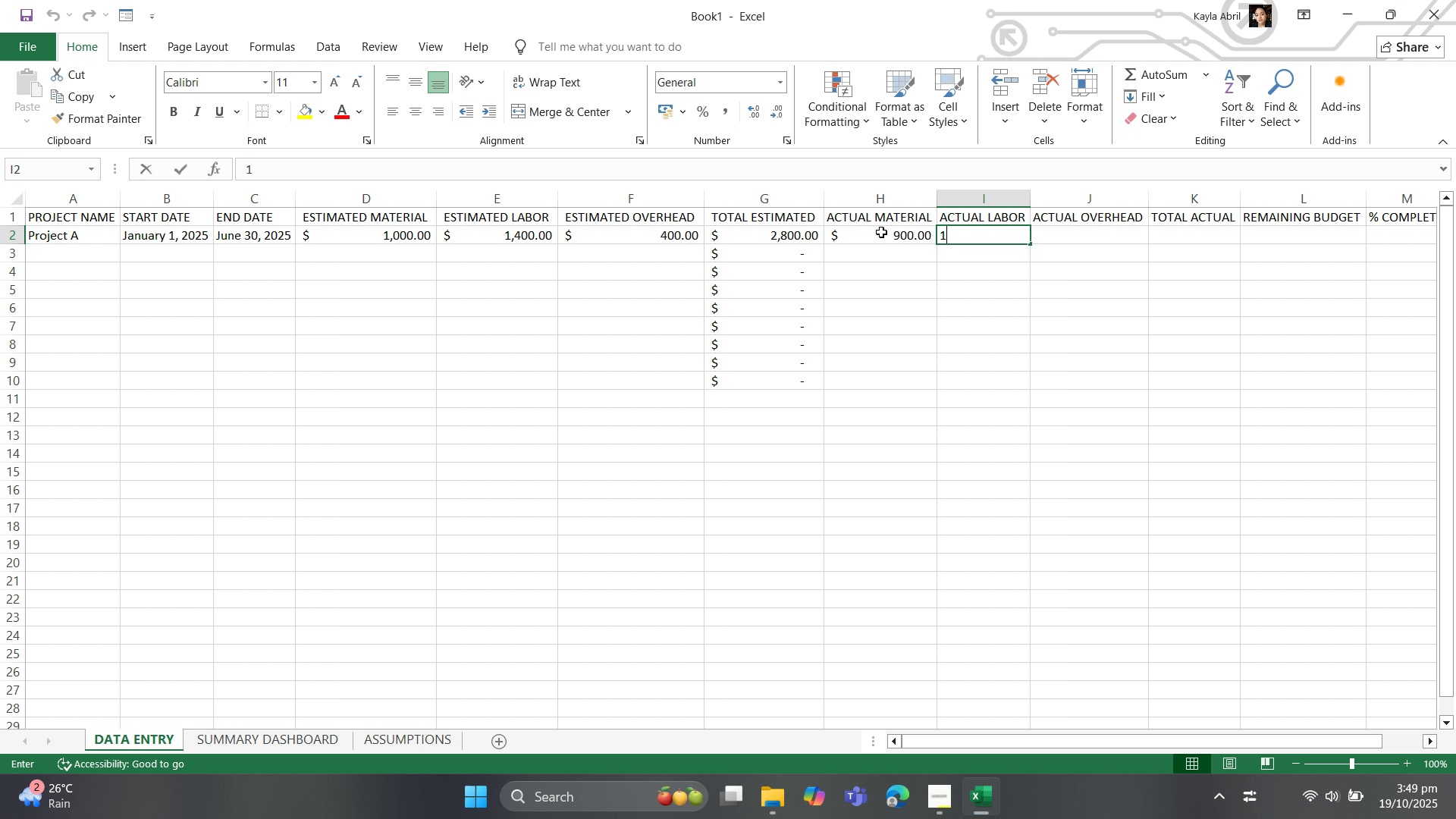 
type(1200)
 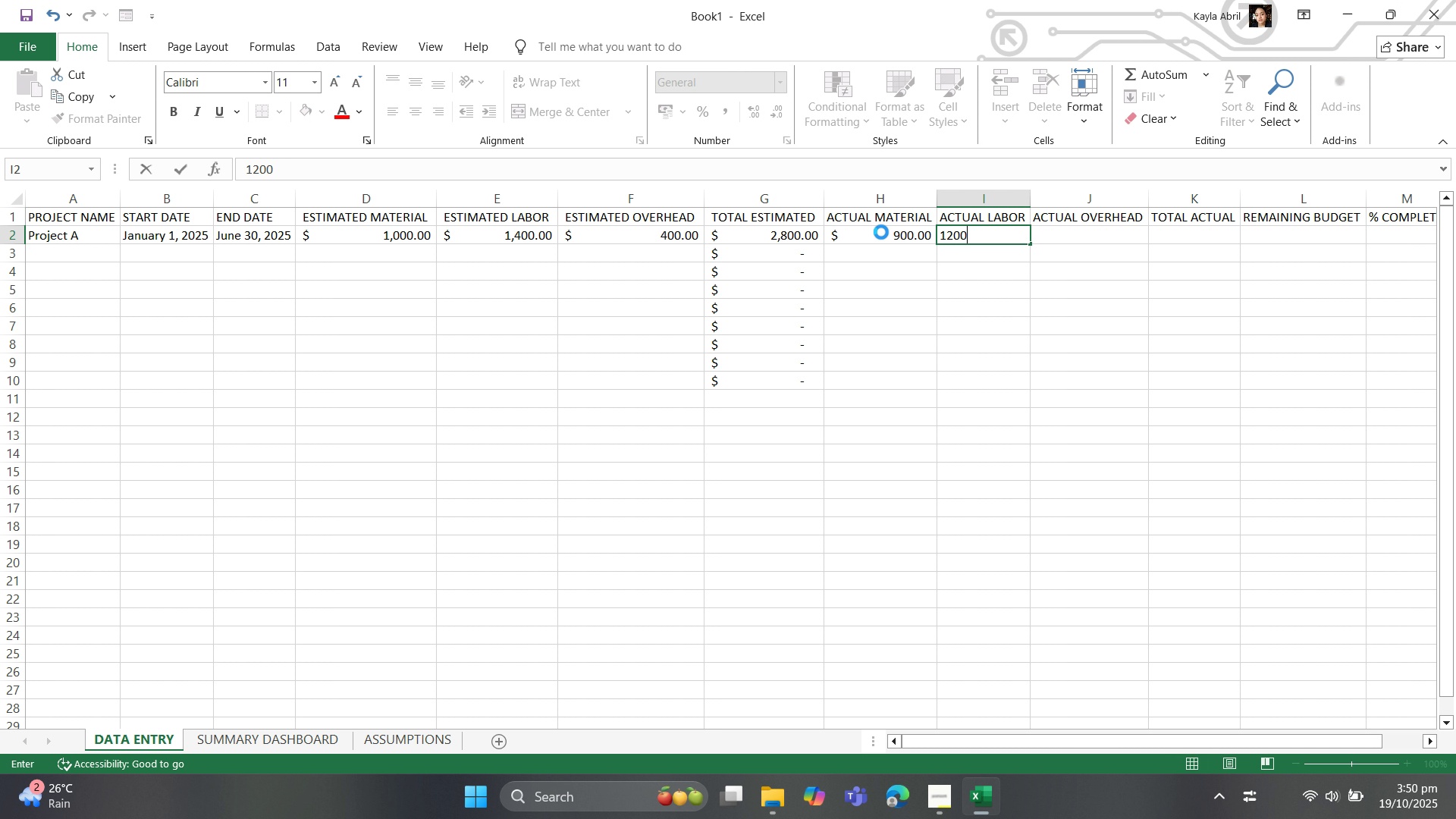 
key(ArrowRight)
 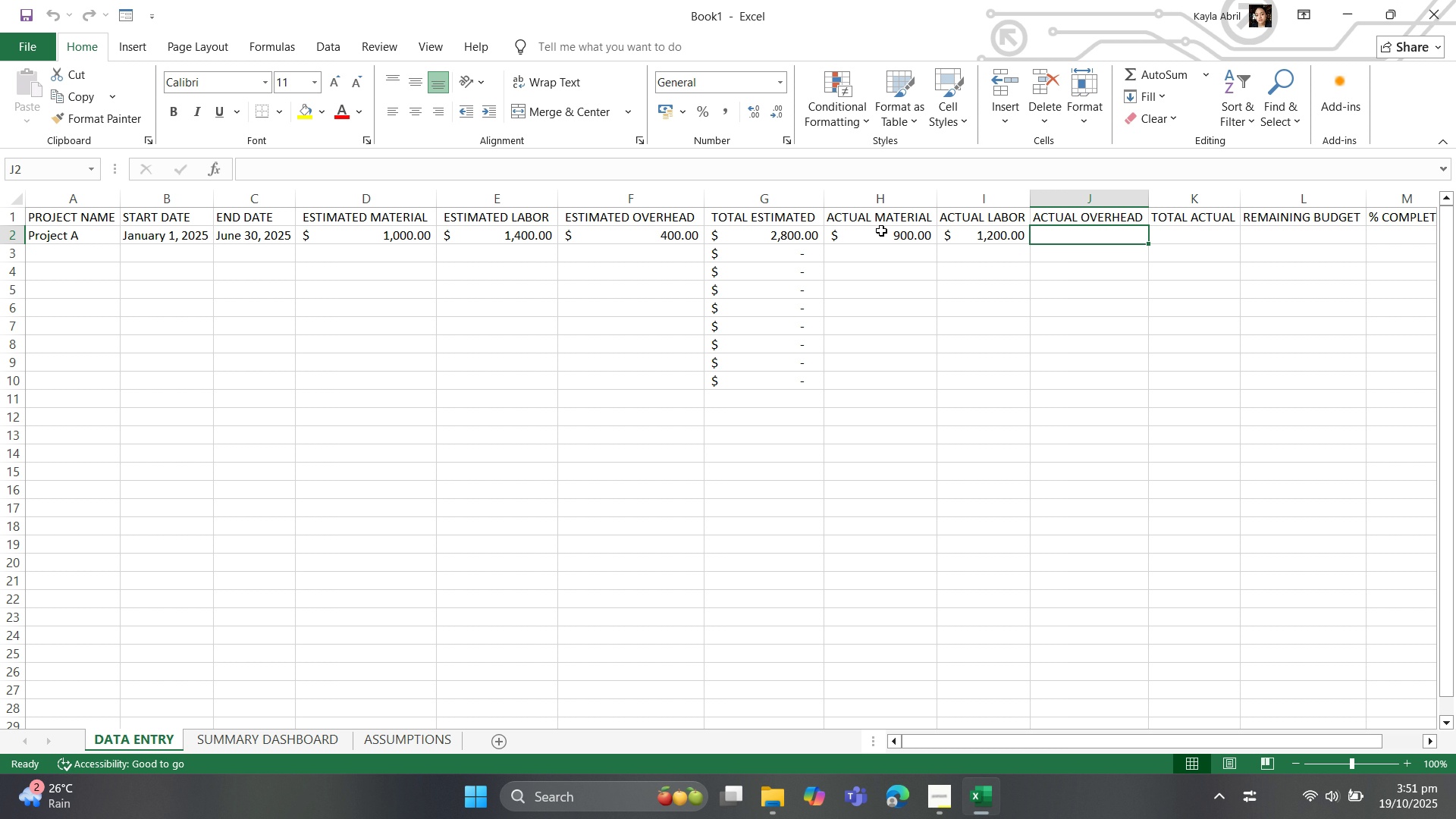 
wait(74.1)
 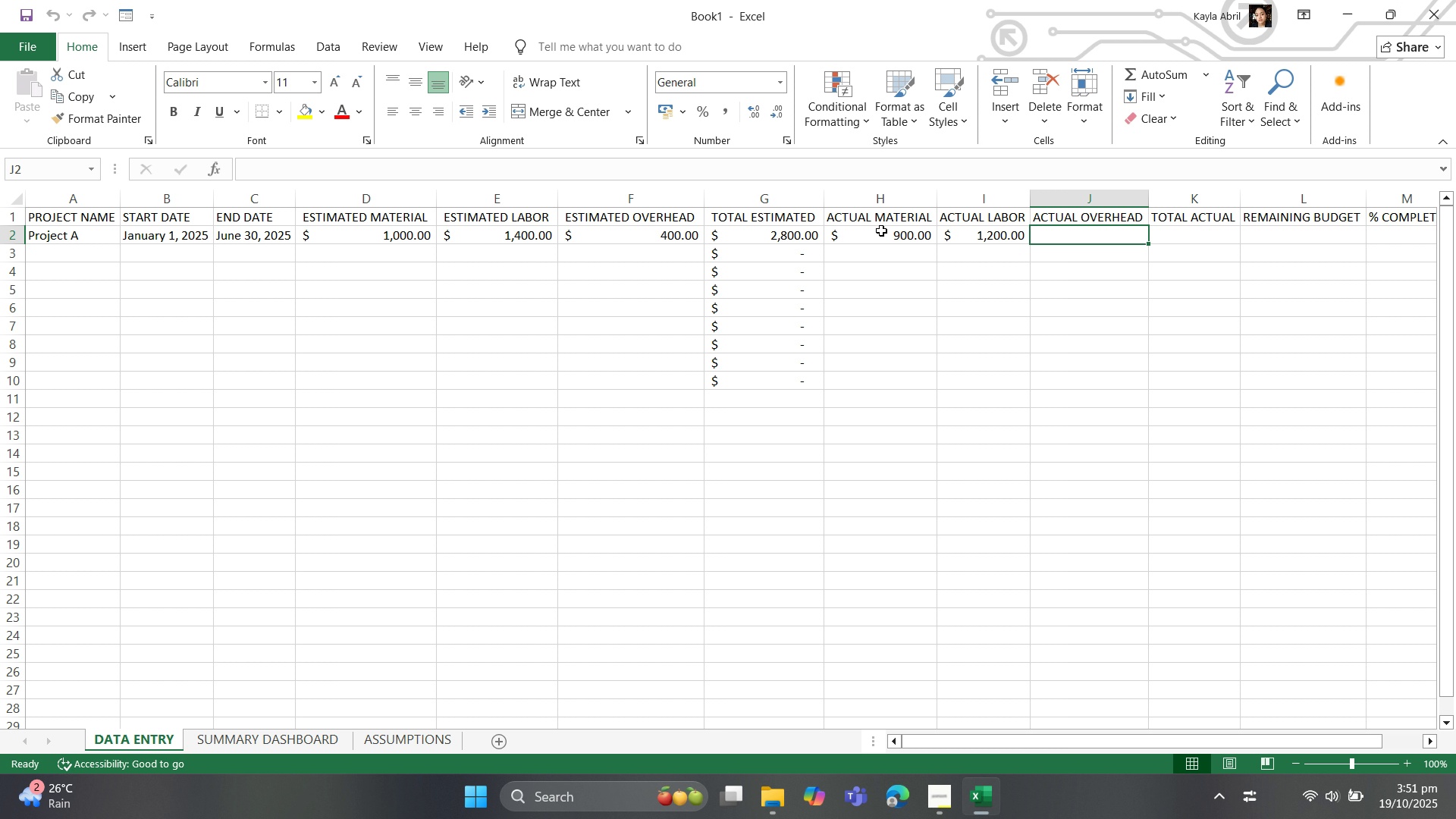 
type(360)
 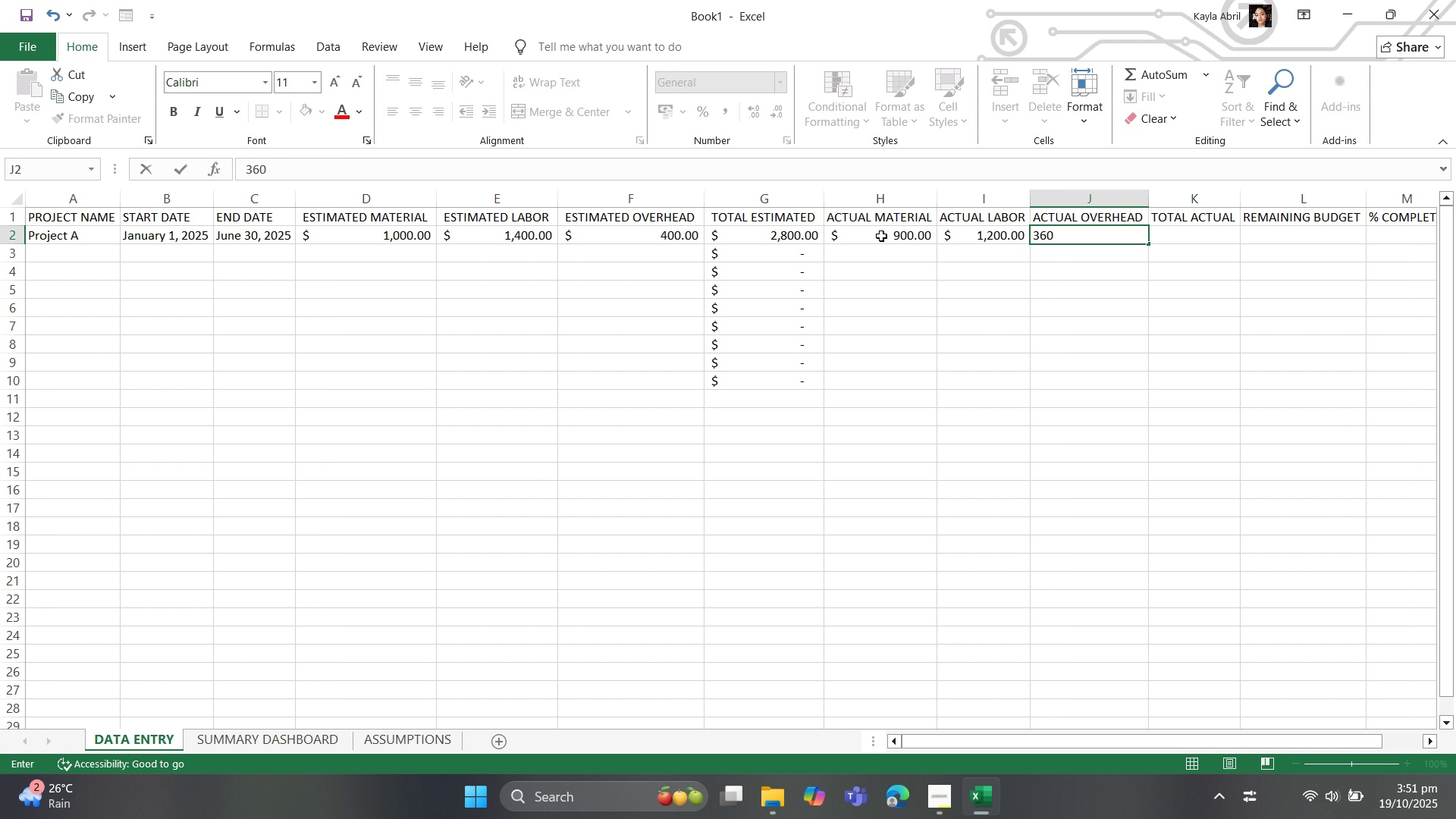 
key(ArrowRight)
 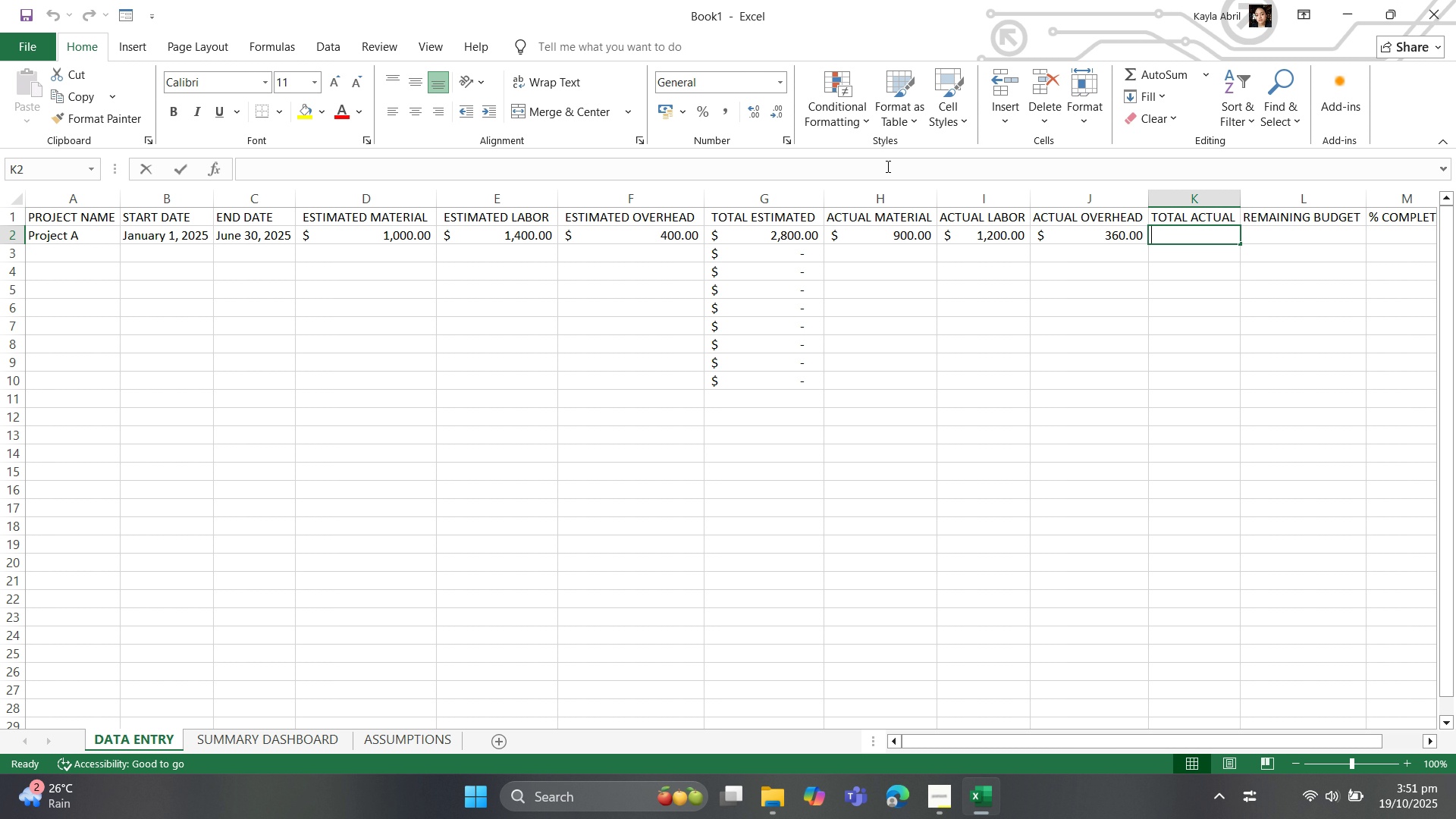 
type(=SUM)
 